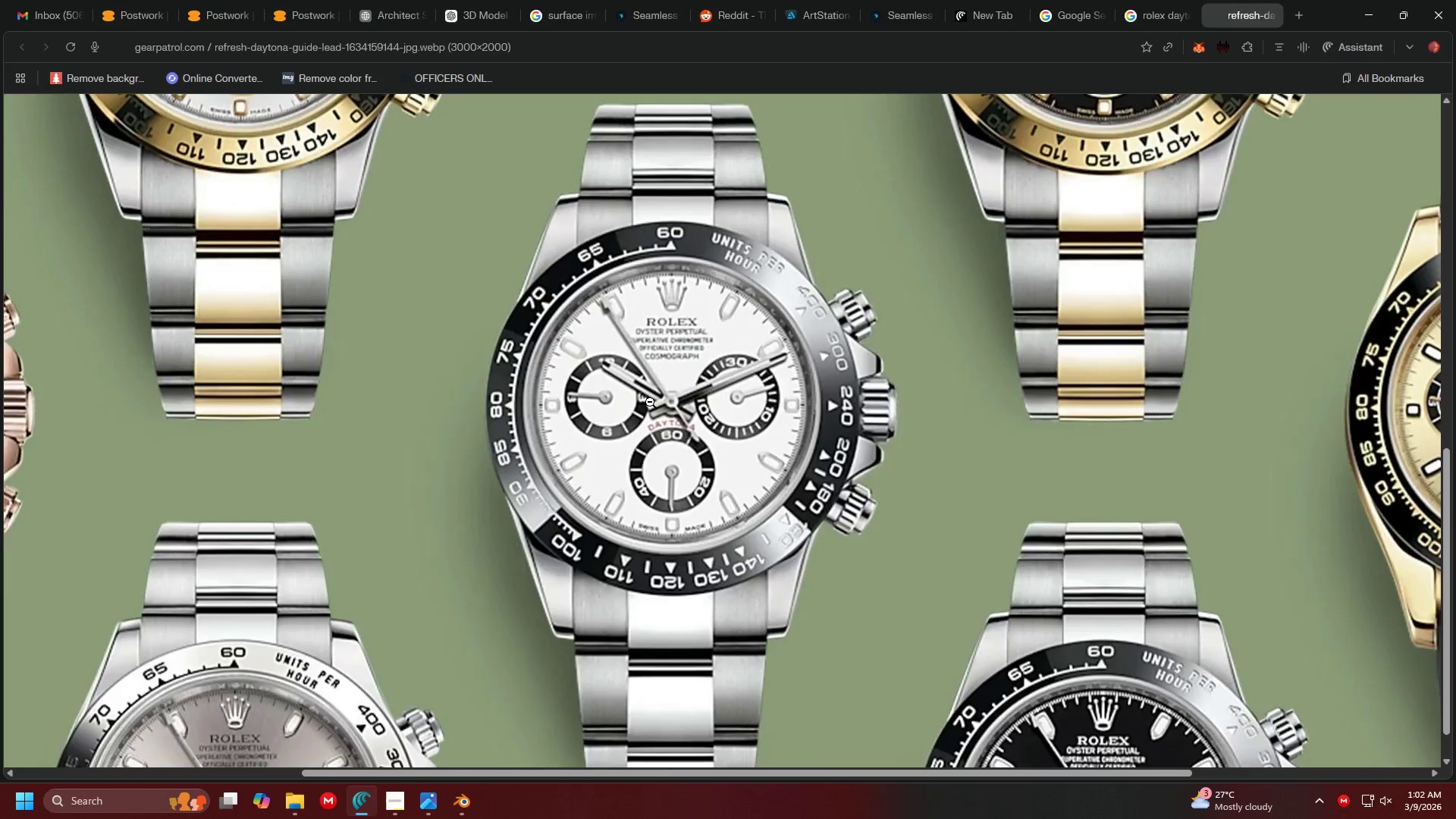 
key(Alt+Tab)
 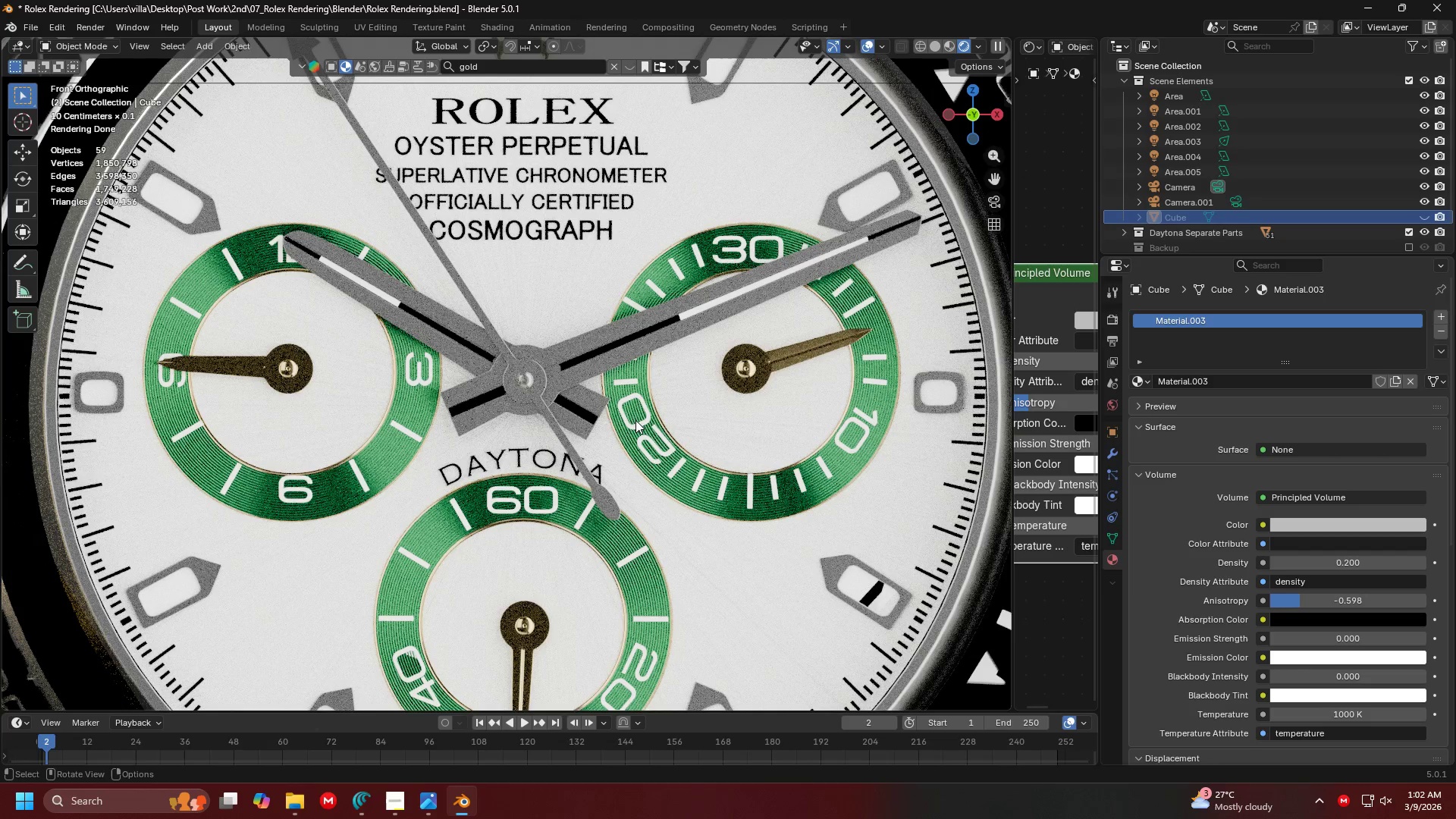 
key(Alt+AltLeft)
 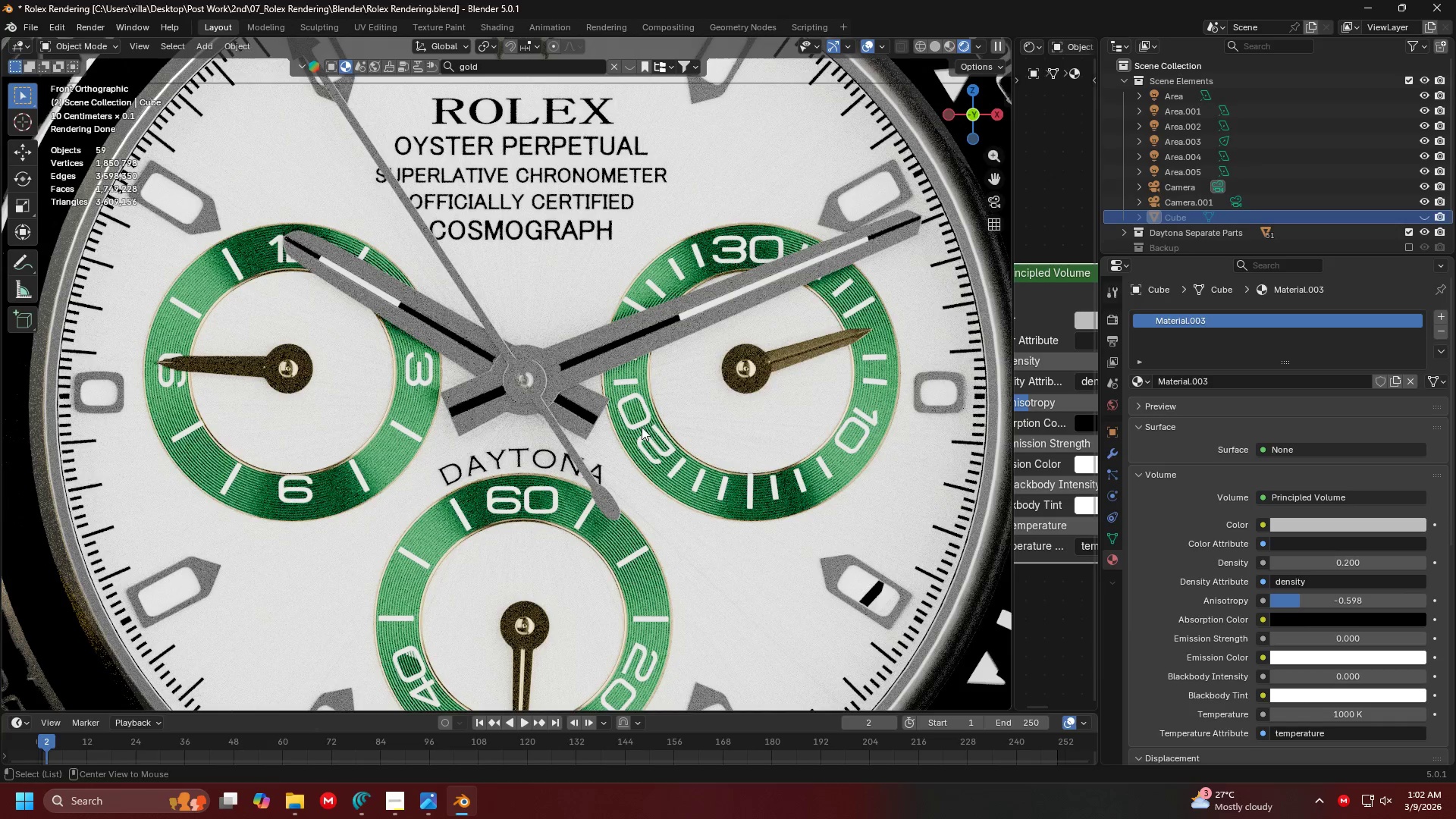 
key(Alt+Tab)
 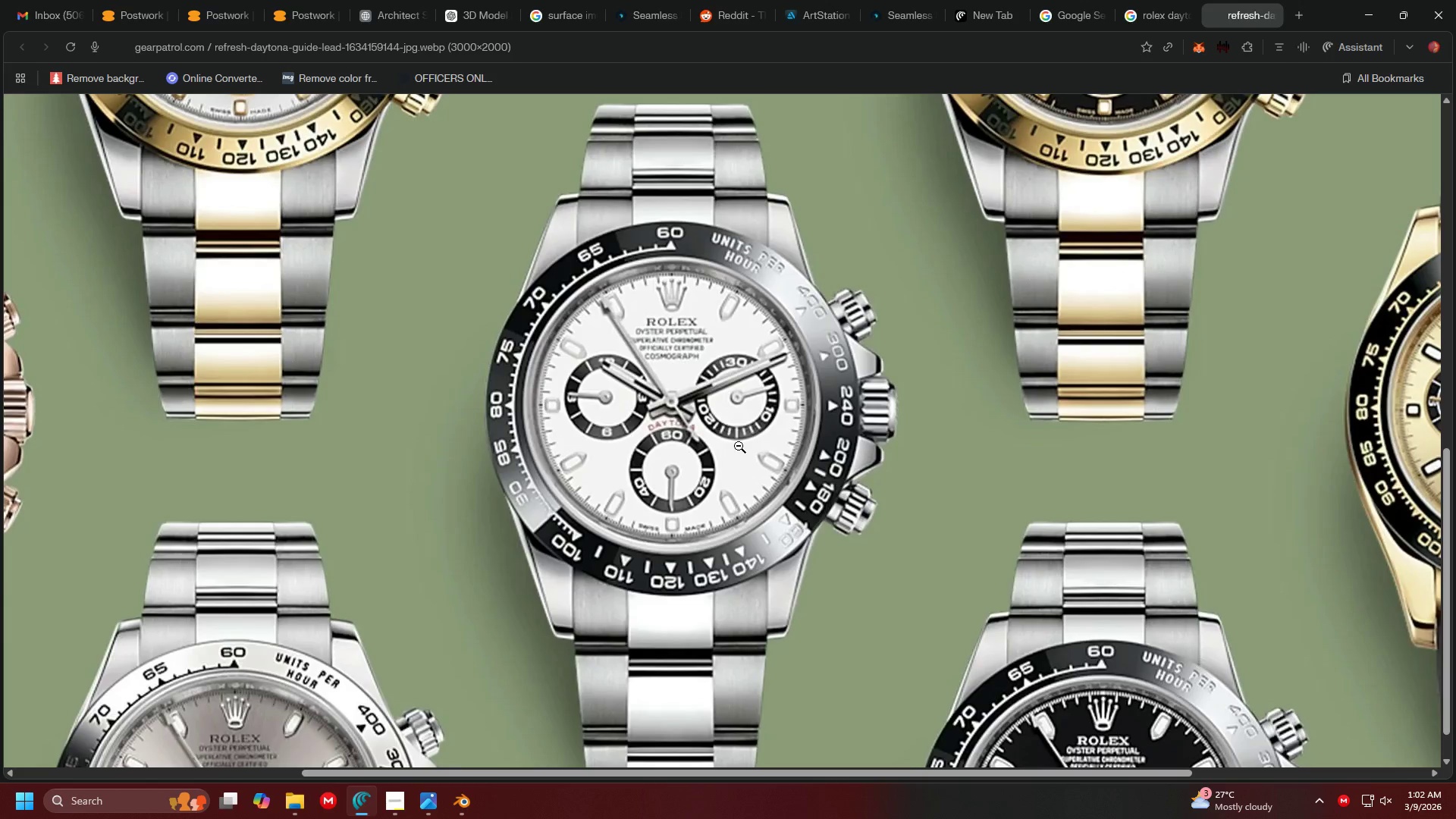 
key(Alt+AltLeft)
 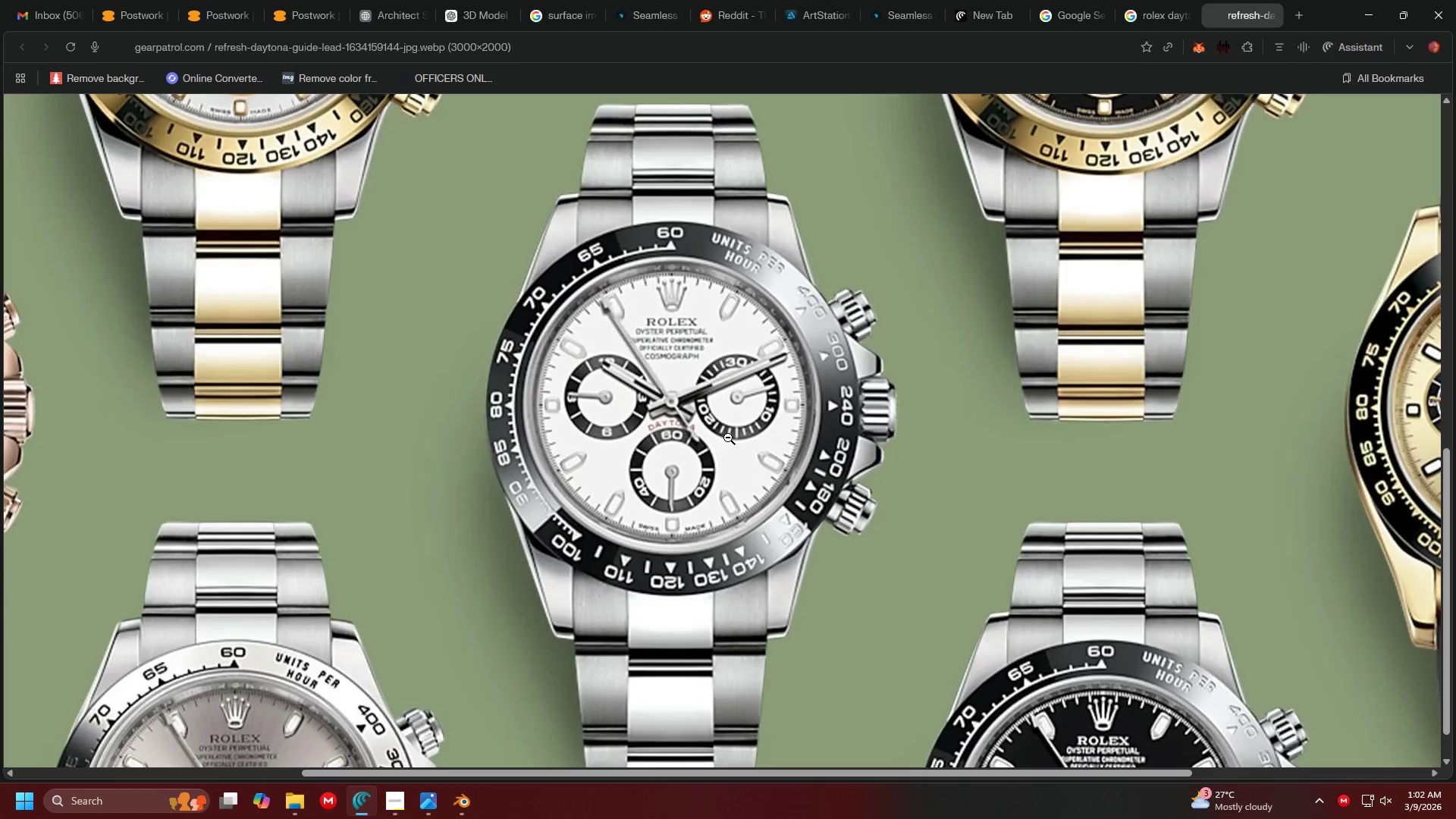 
key(Alt+Tab)
 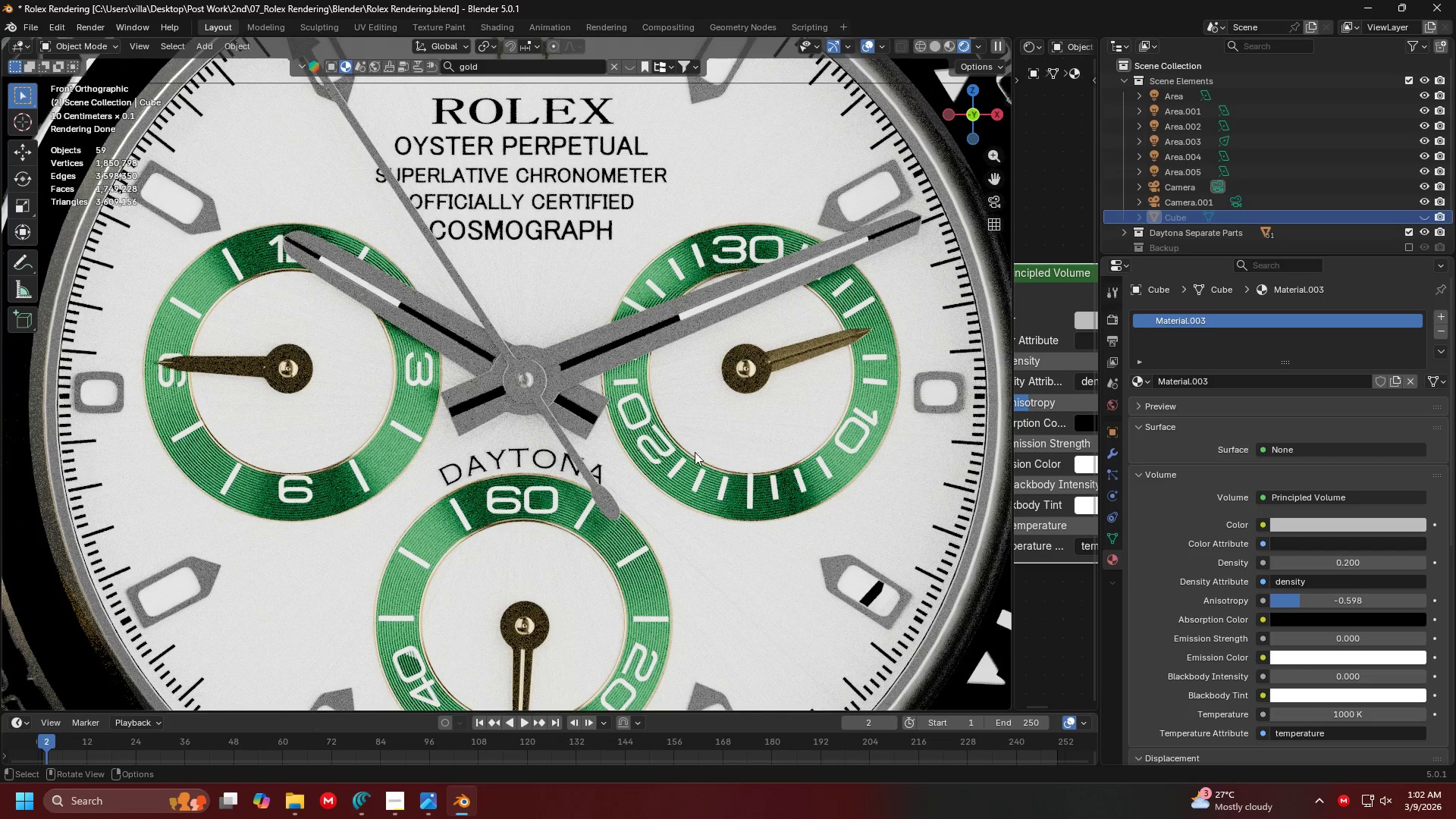 
left_click([682, 477])
 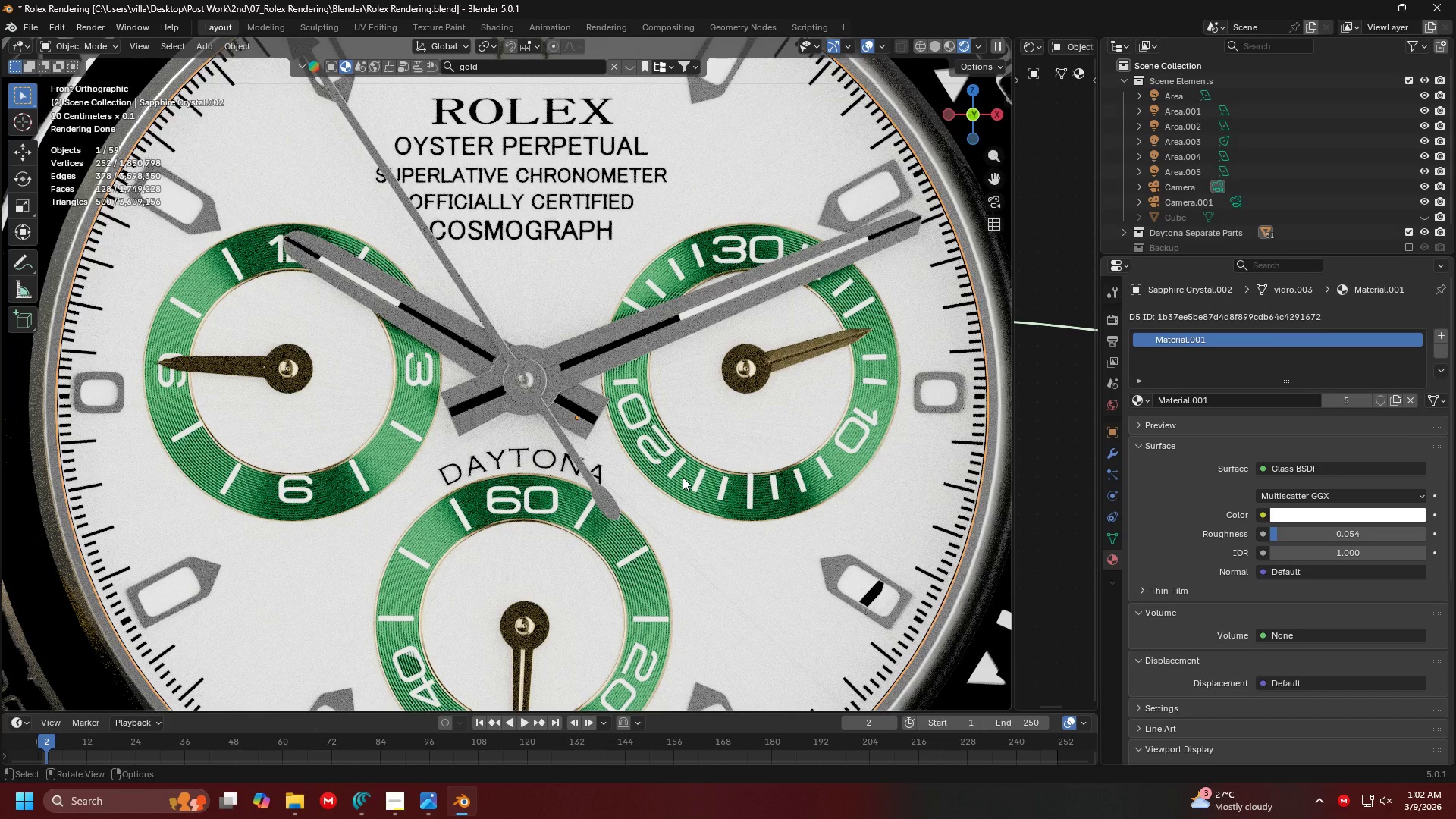 
key(H)
 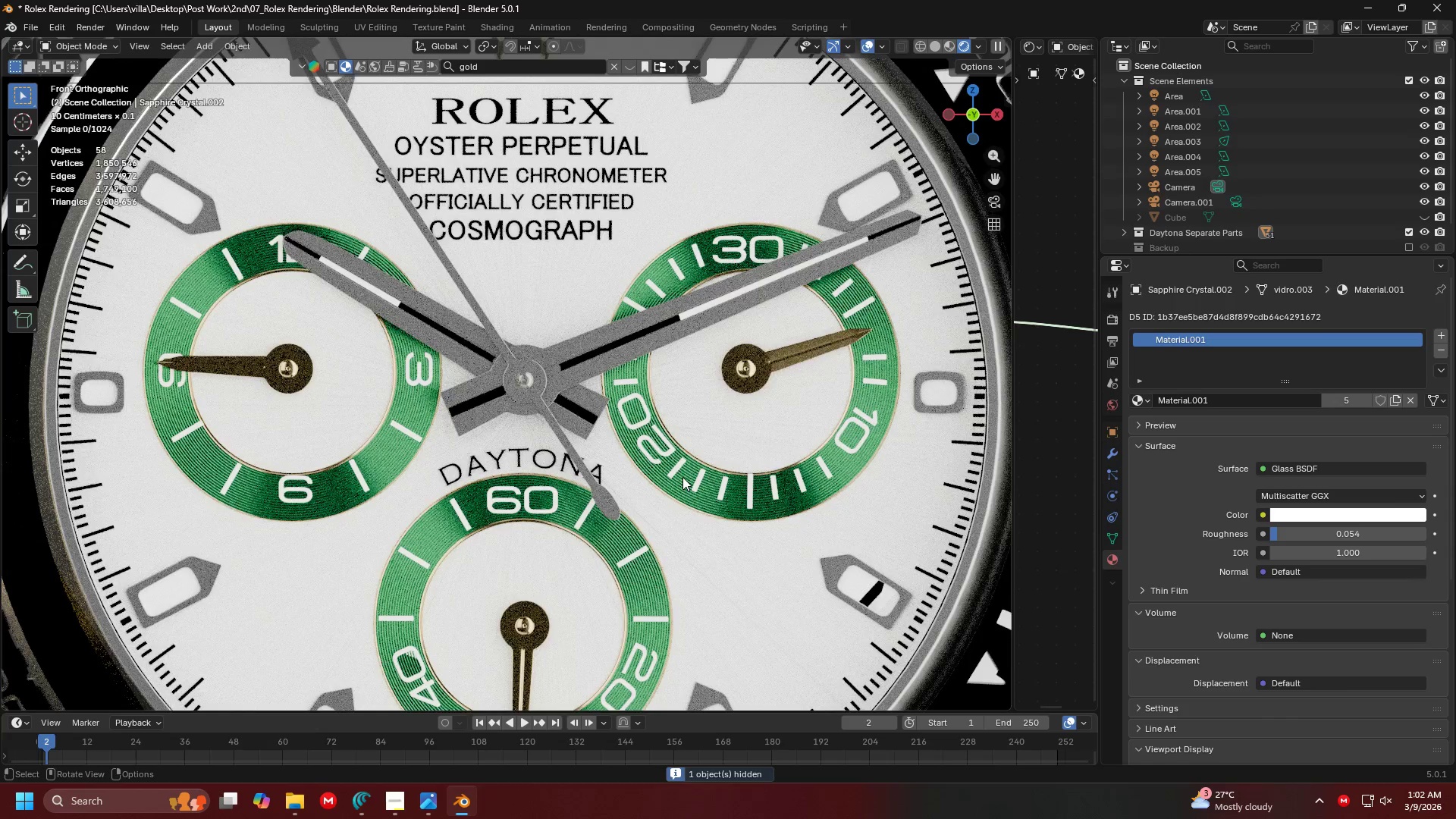 
left_click([682, 477])
 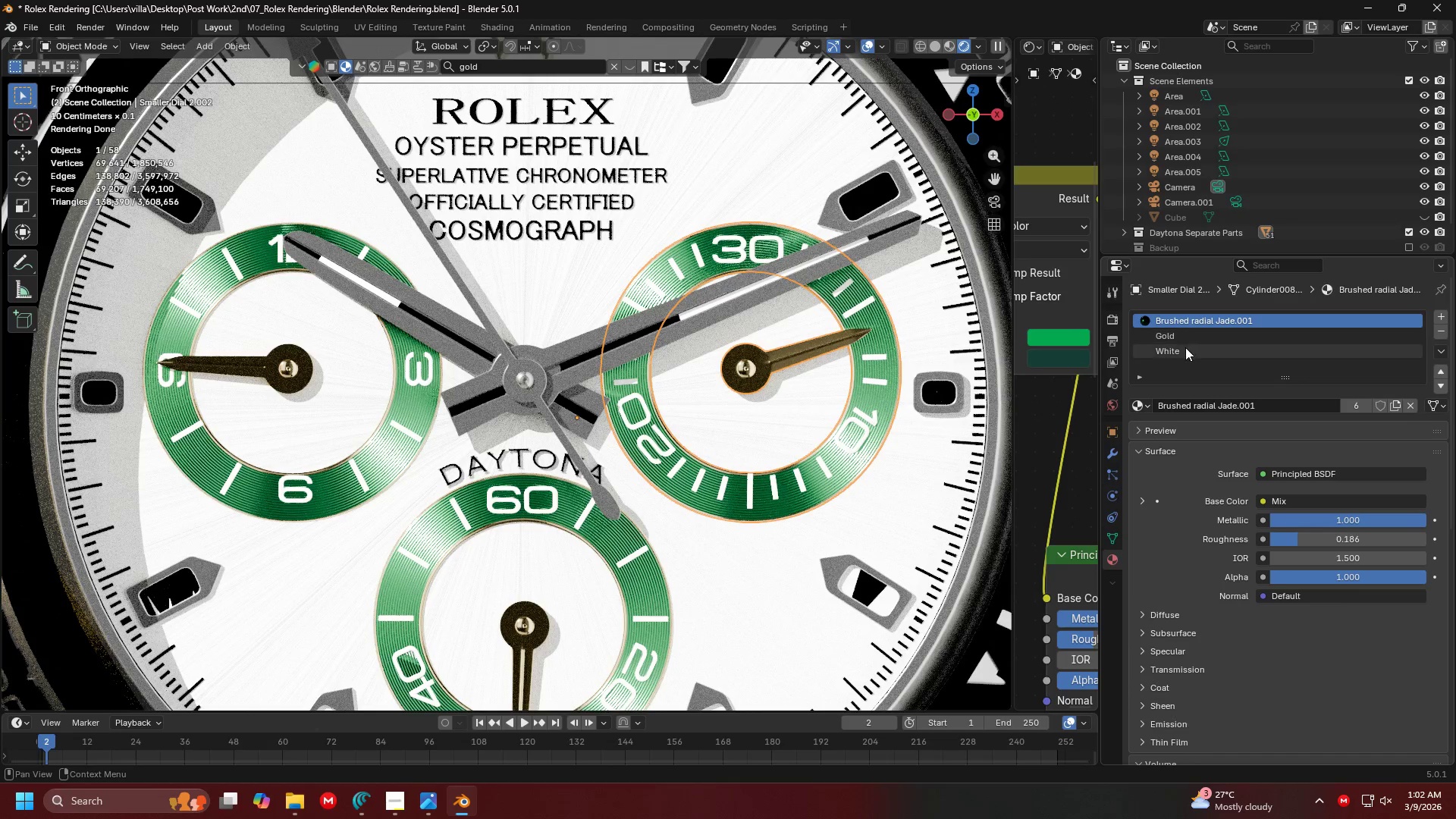 
wait(11.02)
 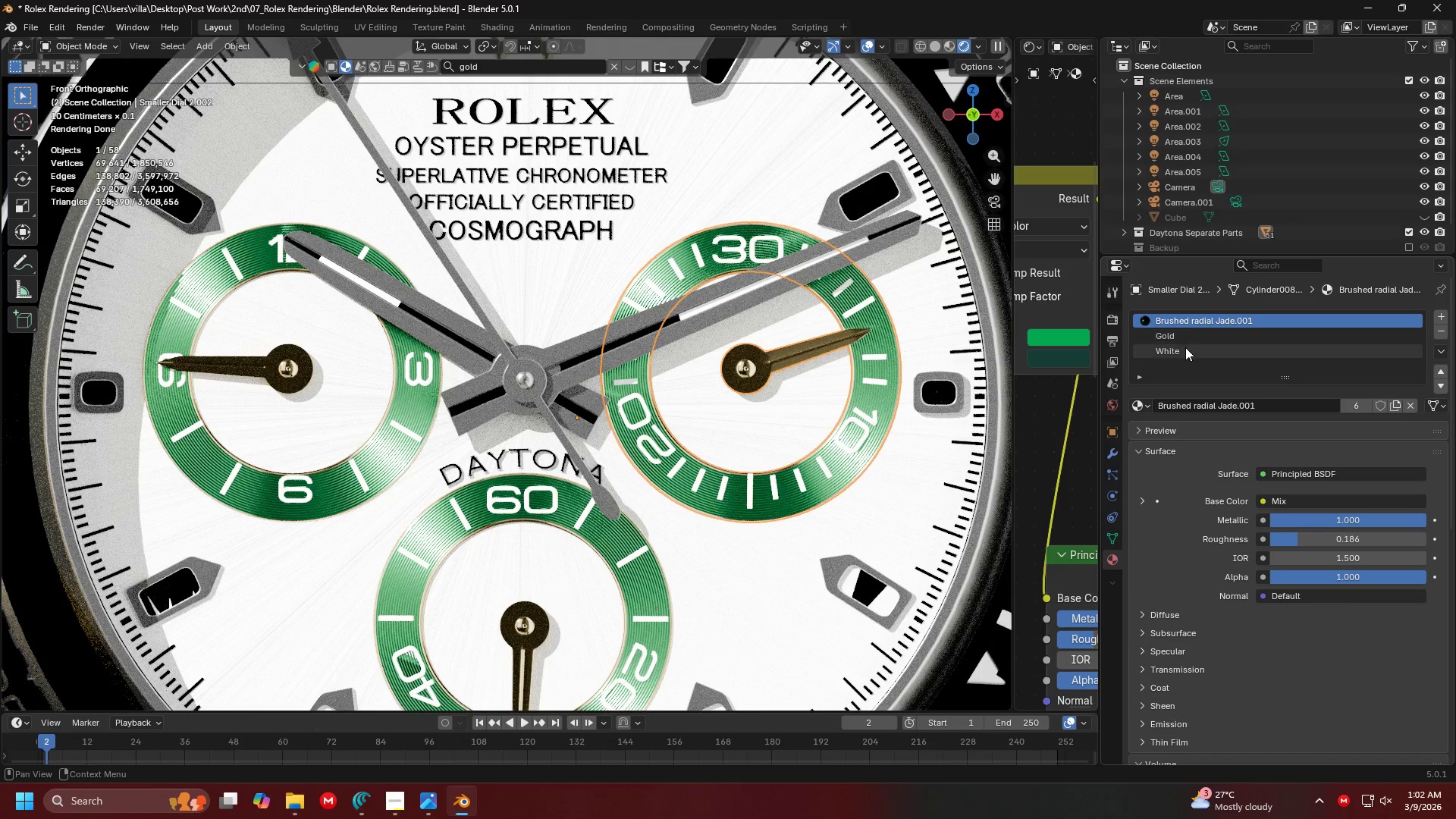 
left_click_drag(start_coordinate=[1010, 414], to_coordinate=[783, 408])
 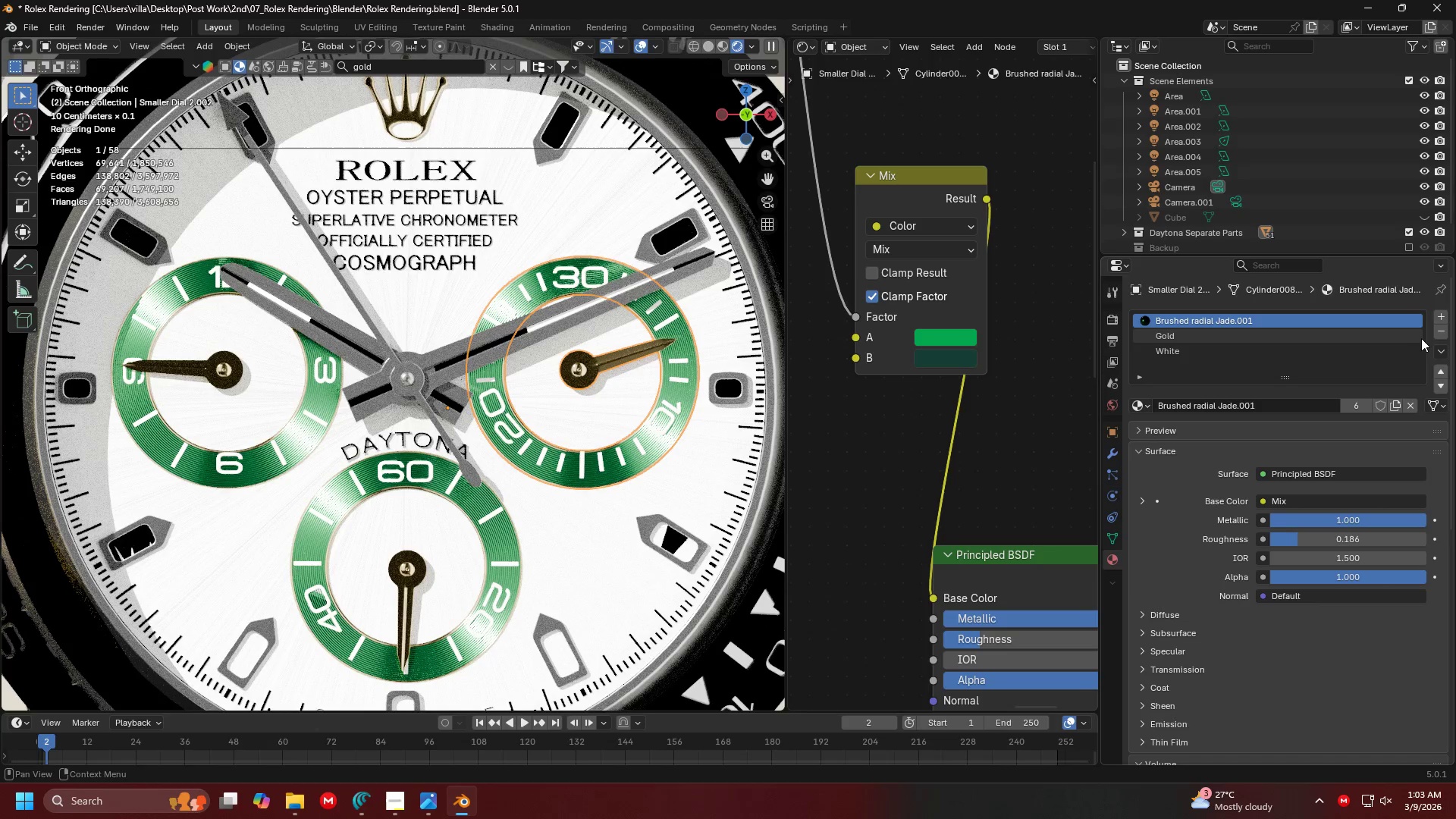 
left_click([1440, 330])
 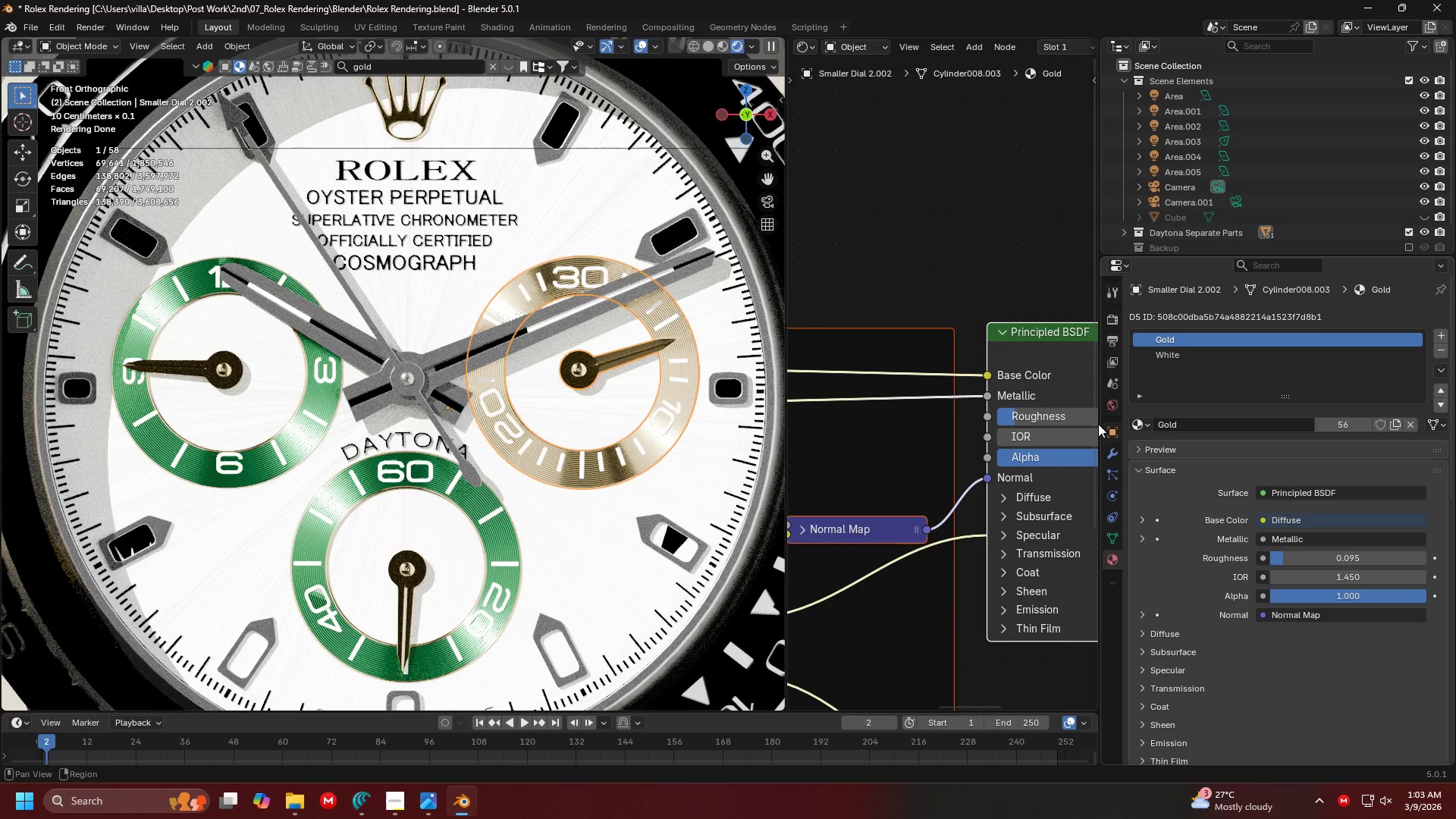 
wait(5.58)
 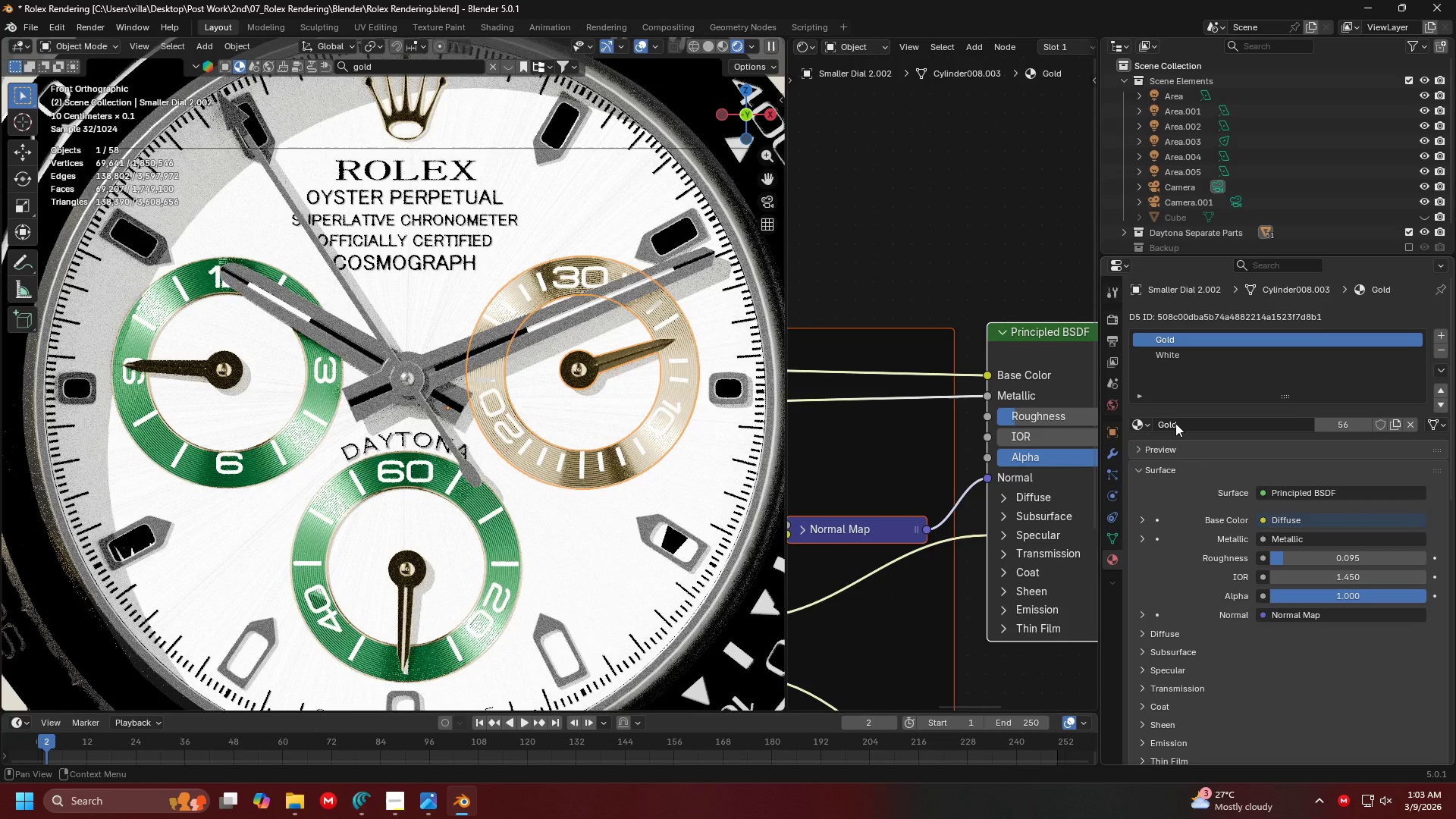 
left_click([1143, 421])
 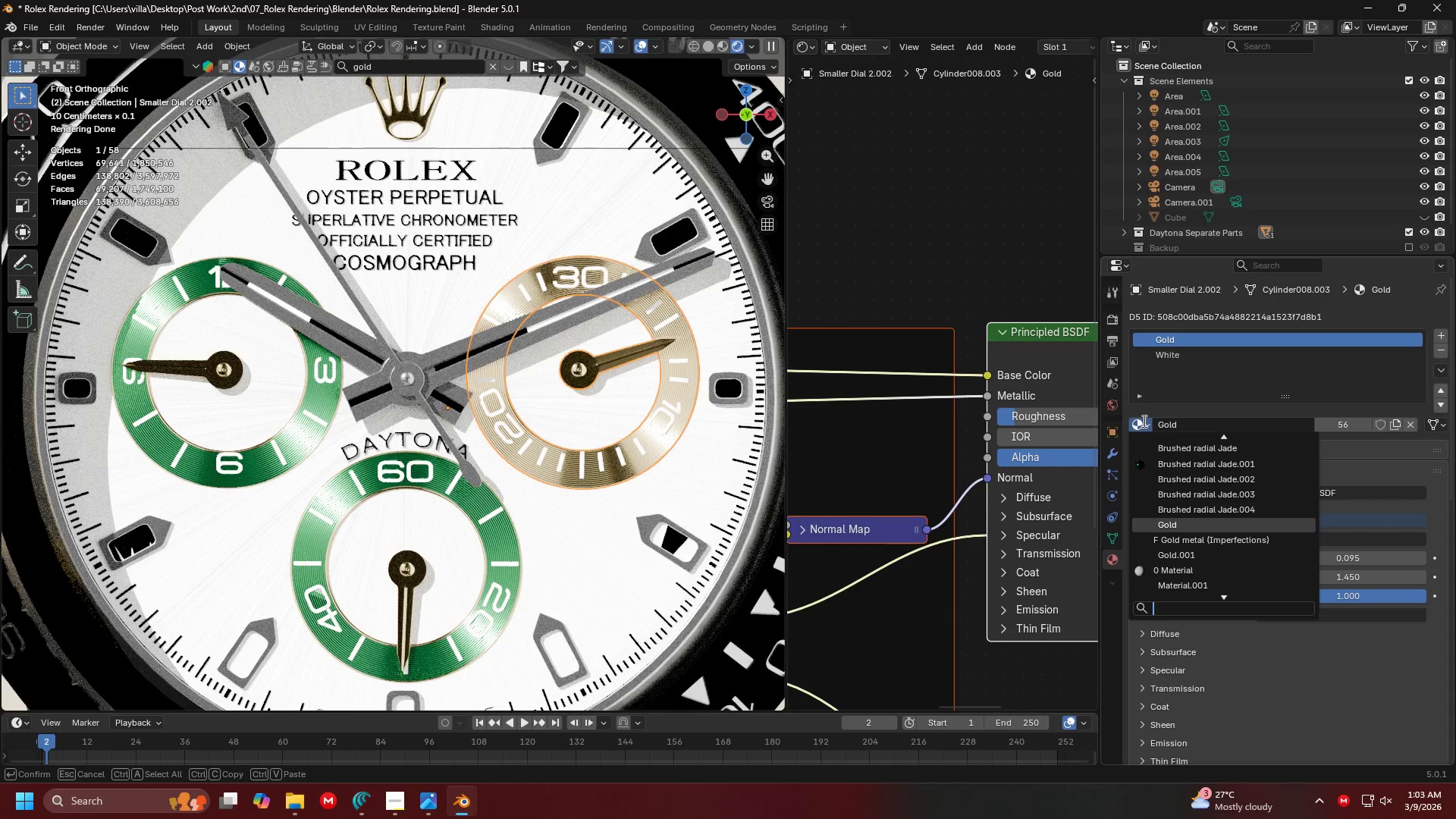 
type(BLACK)
 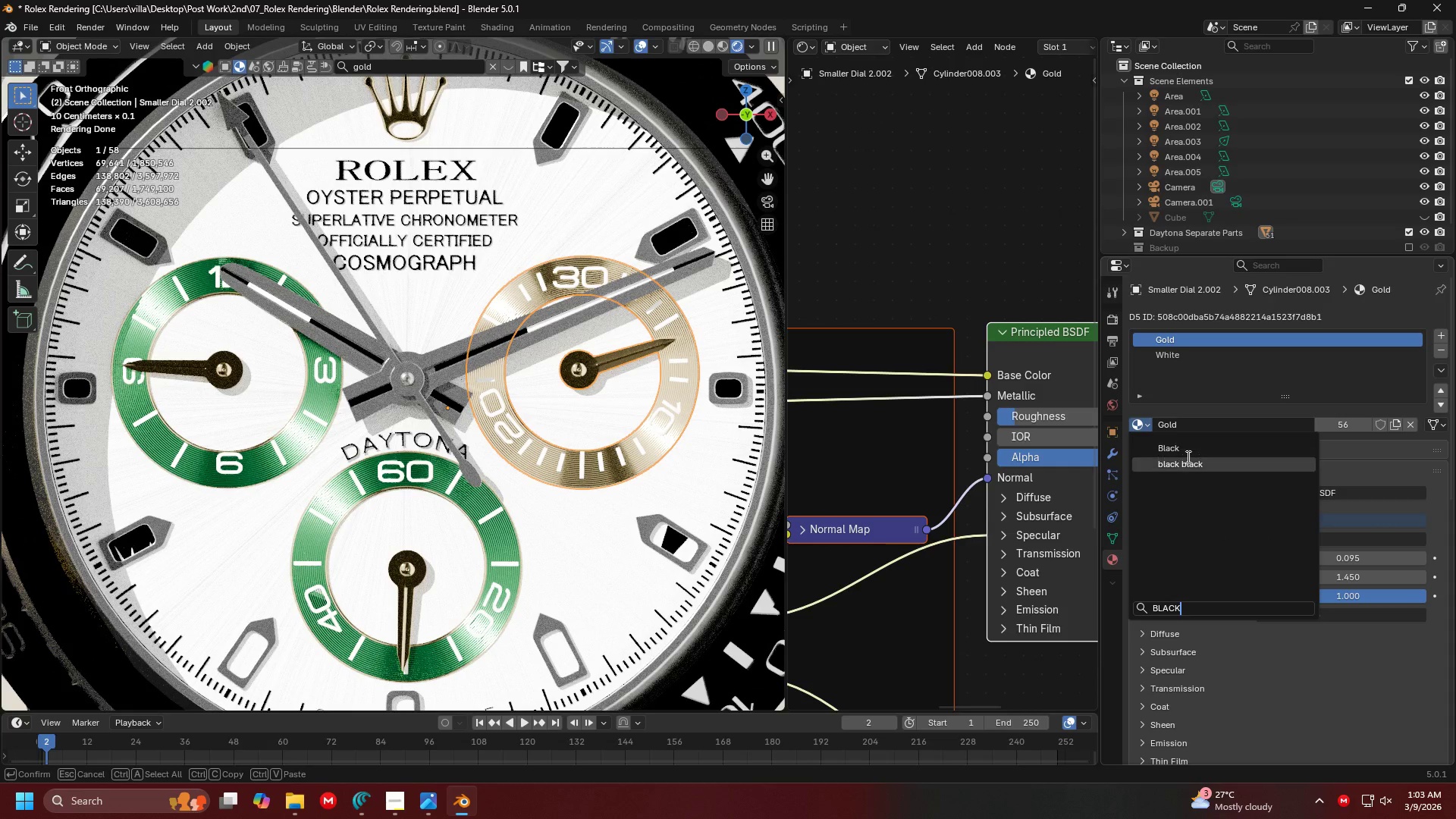 
left_click([1188, 459])
 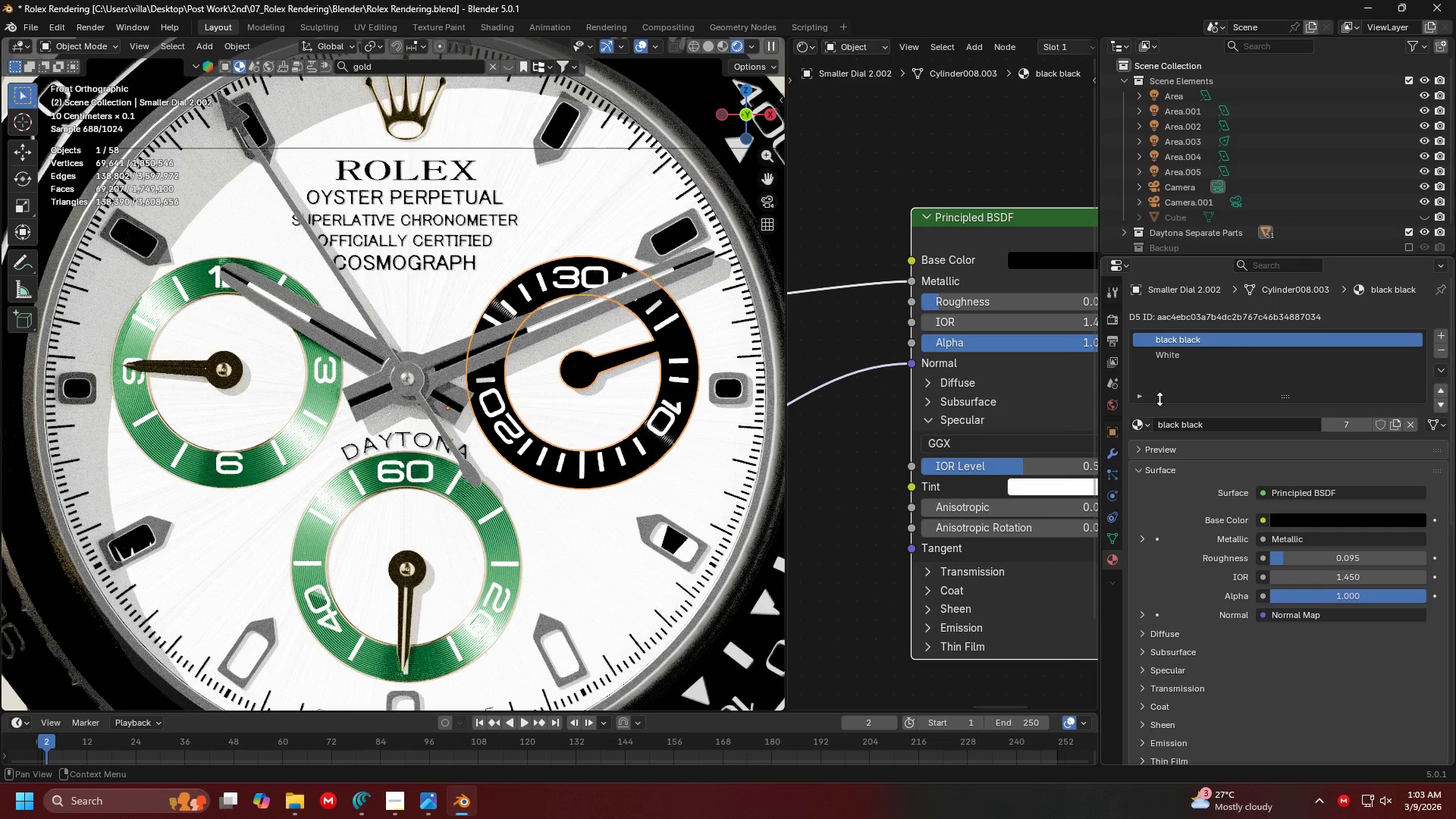 
key(Alt+AltLeft)
 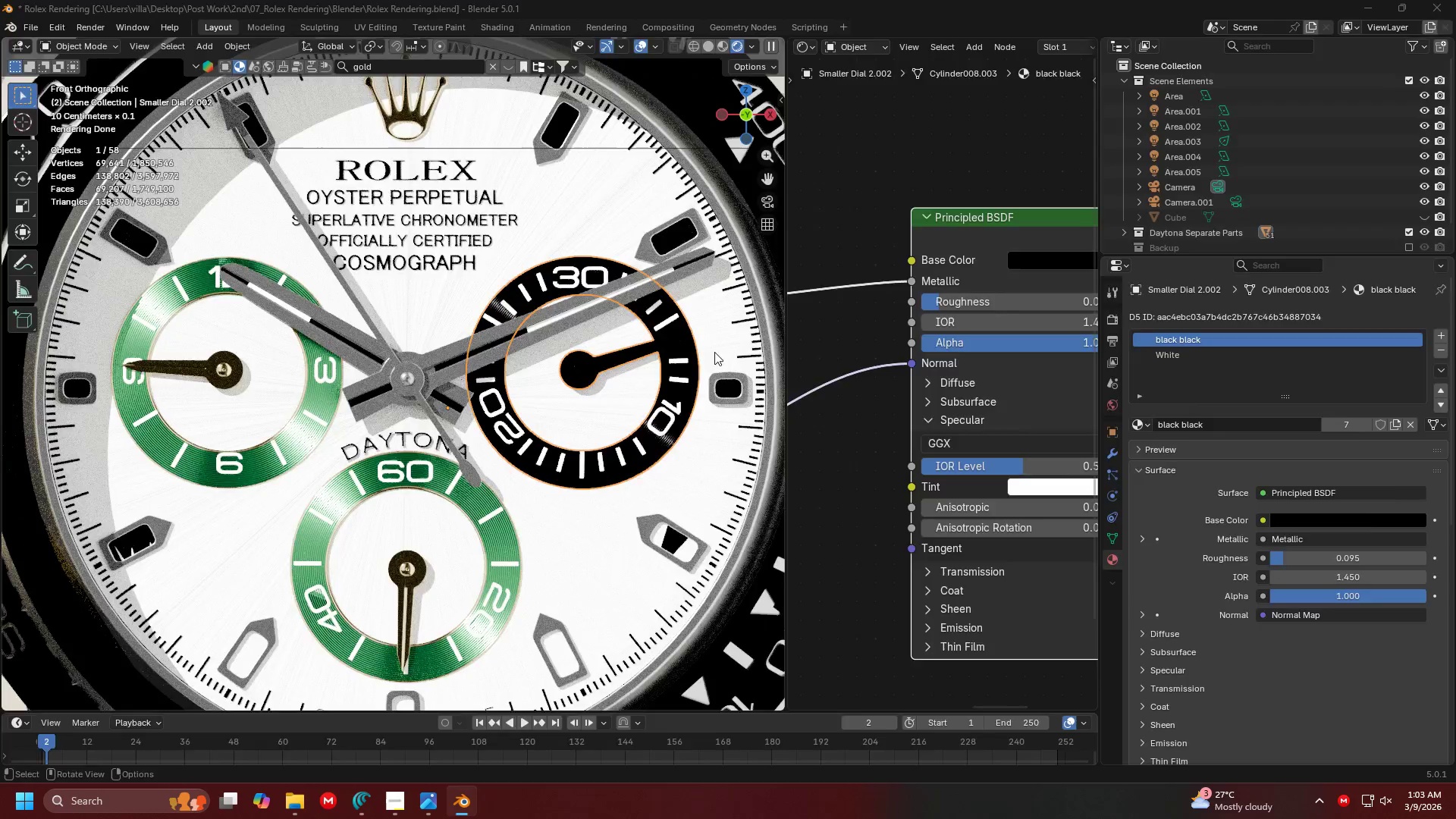 
key(Alt+Tab)
 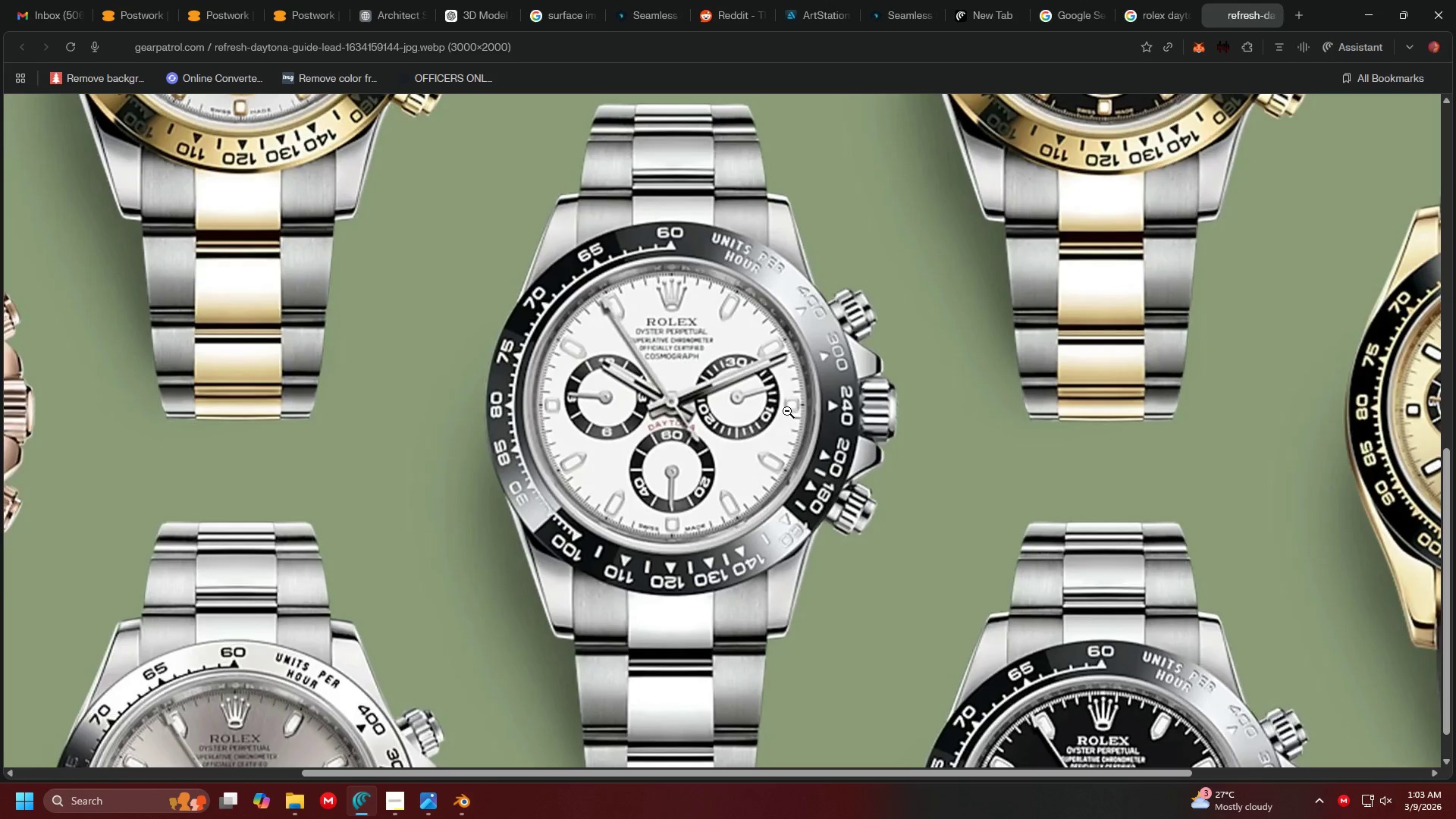 
key(Alt+AltLeft)
 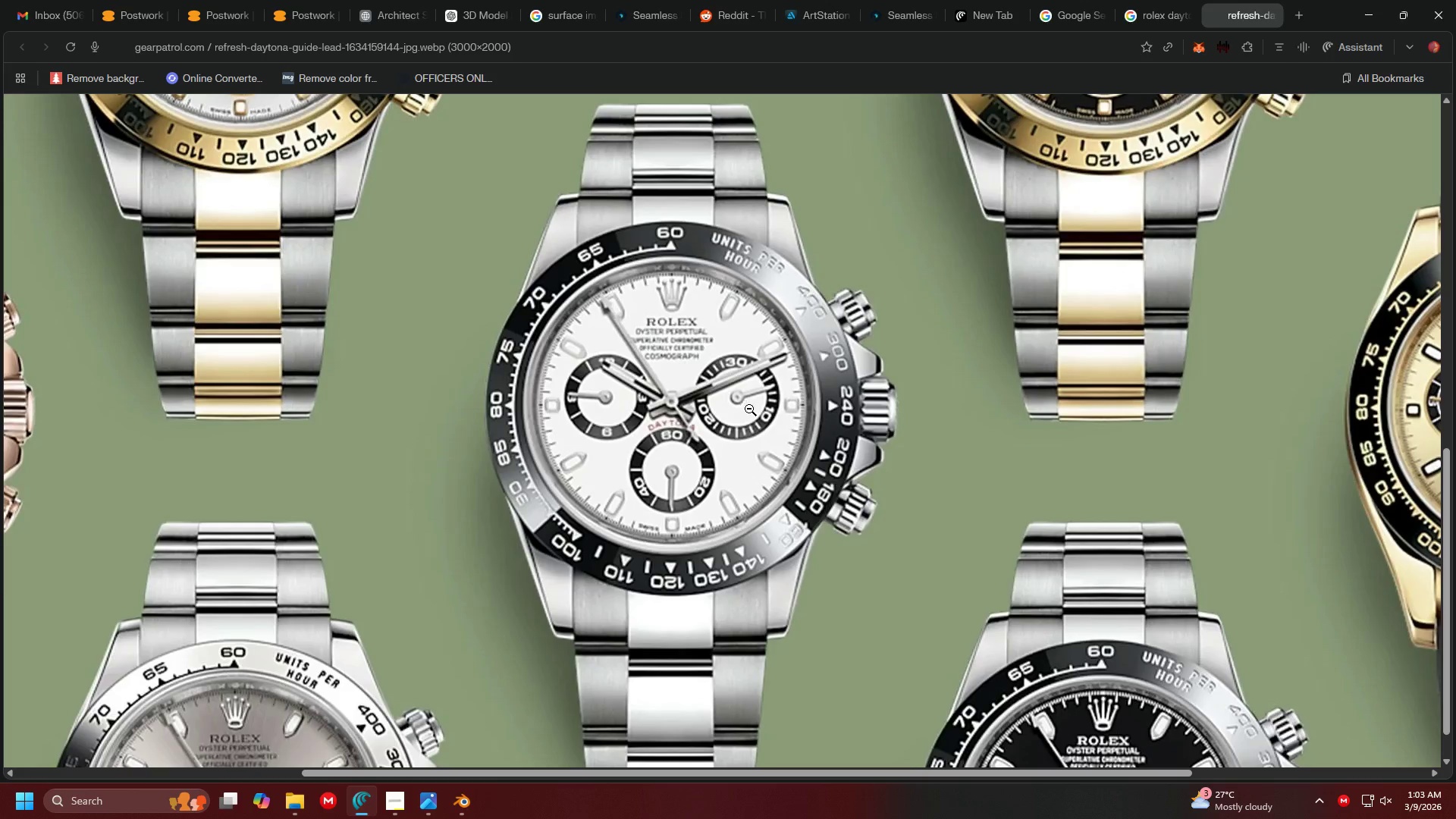 
key(Alt+Tab)
 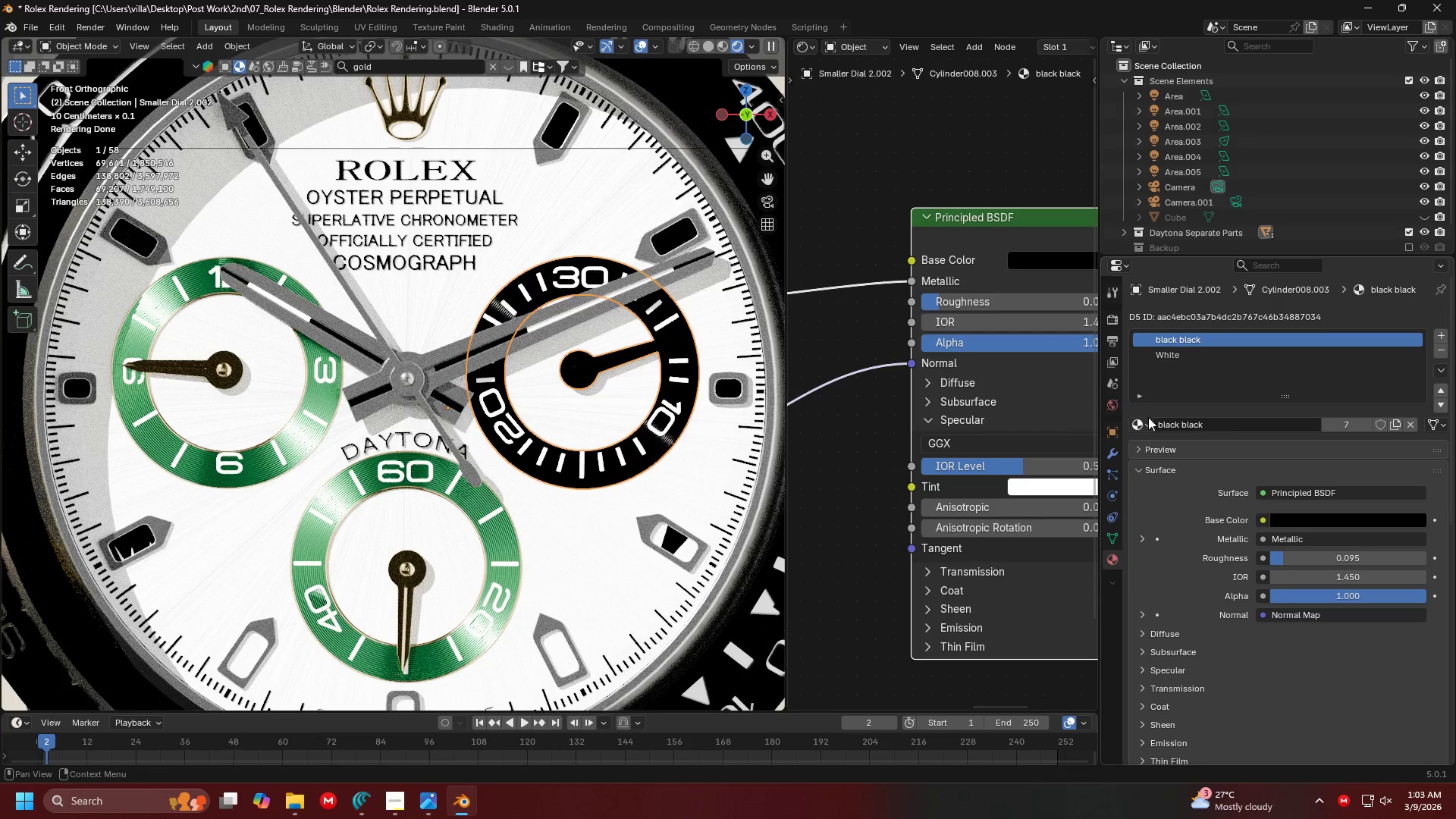 
left_click([1147, 422])
 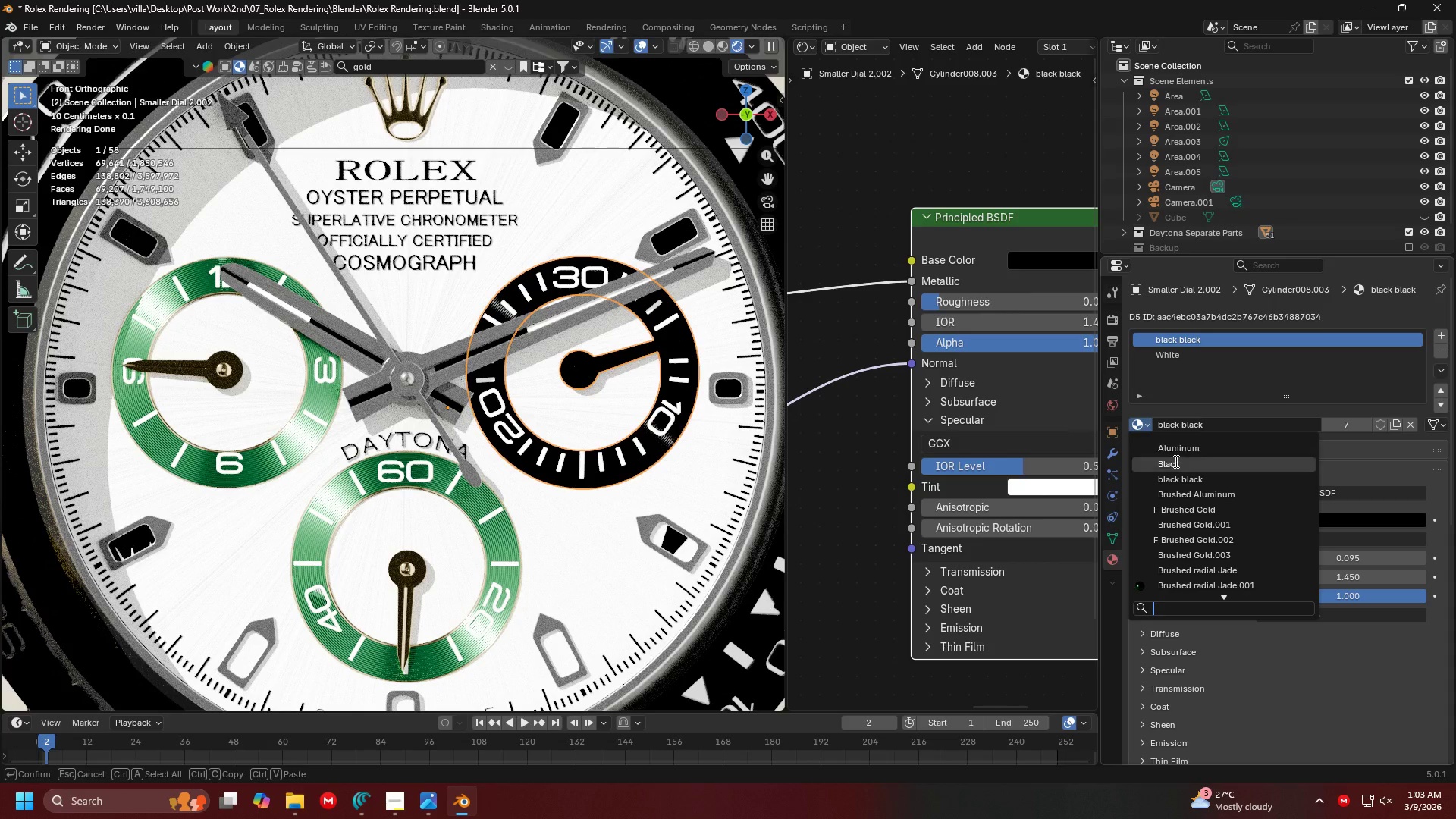 
left_click([1175, 462])
 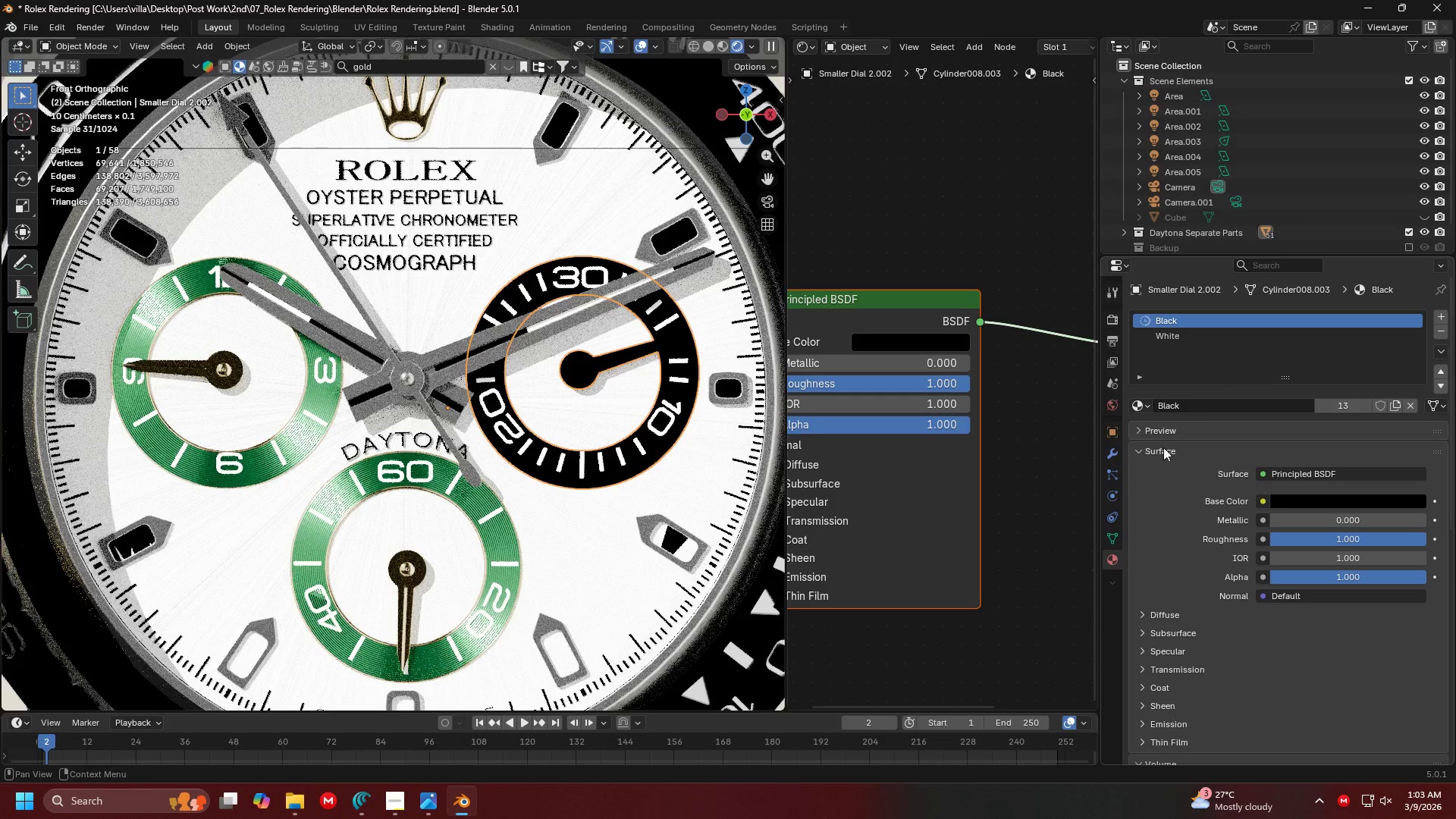 
left_click([1147, 406])
 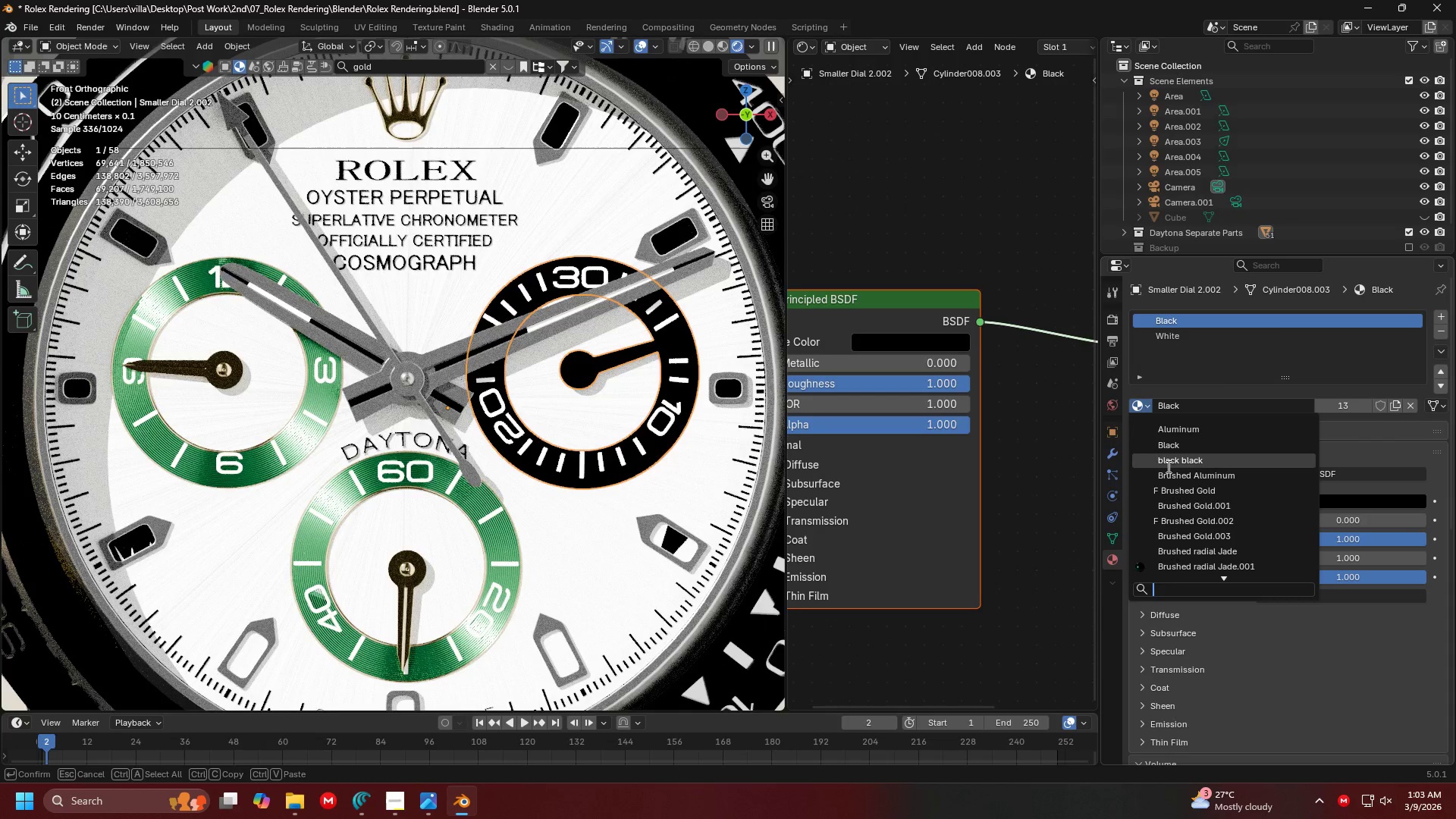 
left_click([1170, 465])
 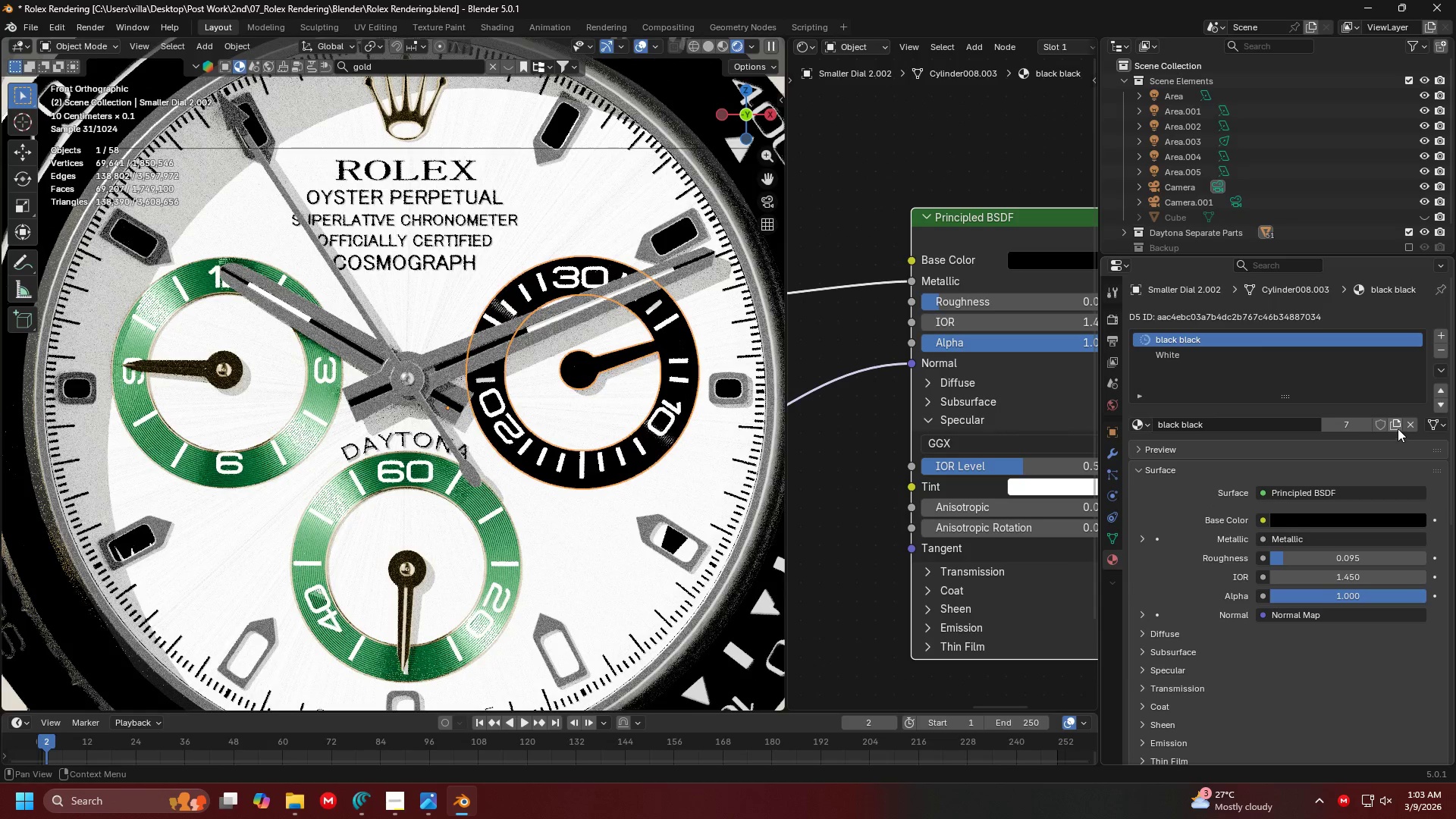 
left_click([1396, 422])
 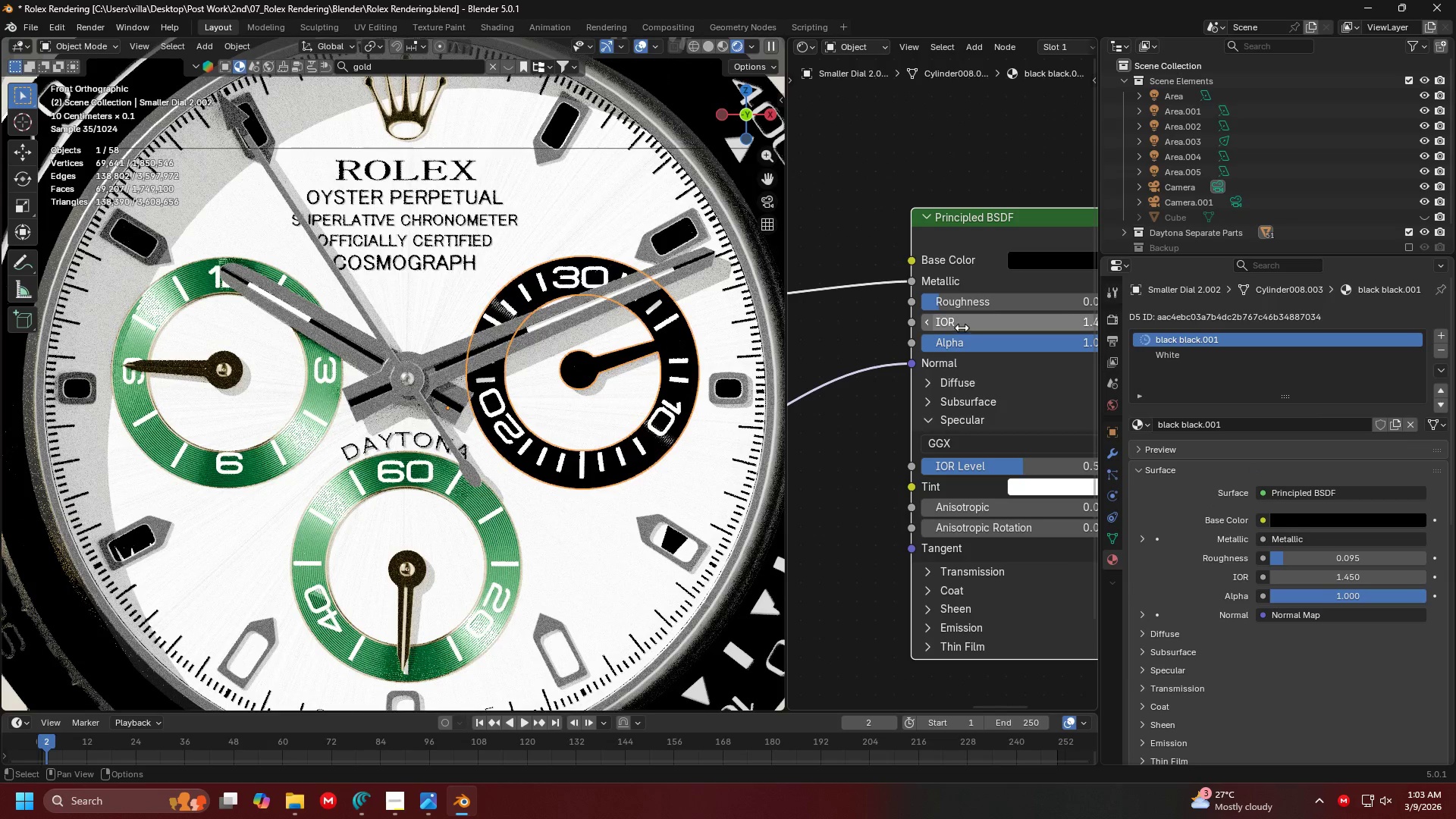 
left_click_drag(start_coordinate=[967, 306], to_coordinate=[1175, 306])
 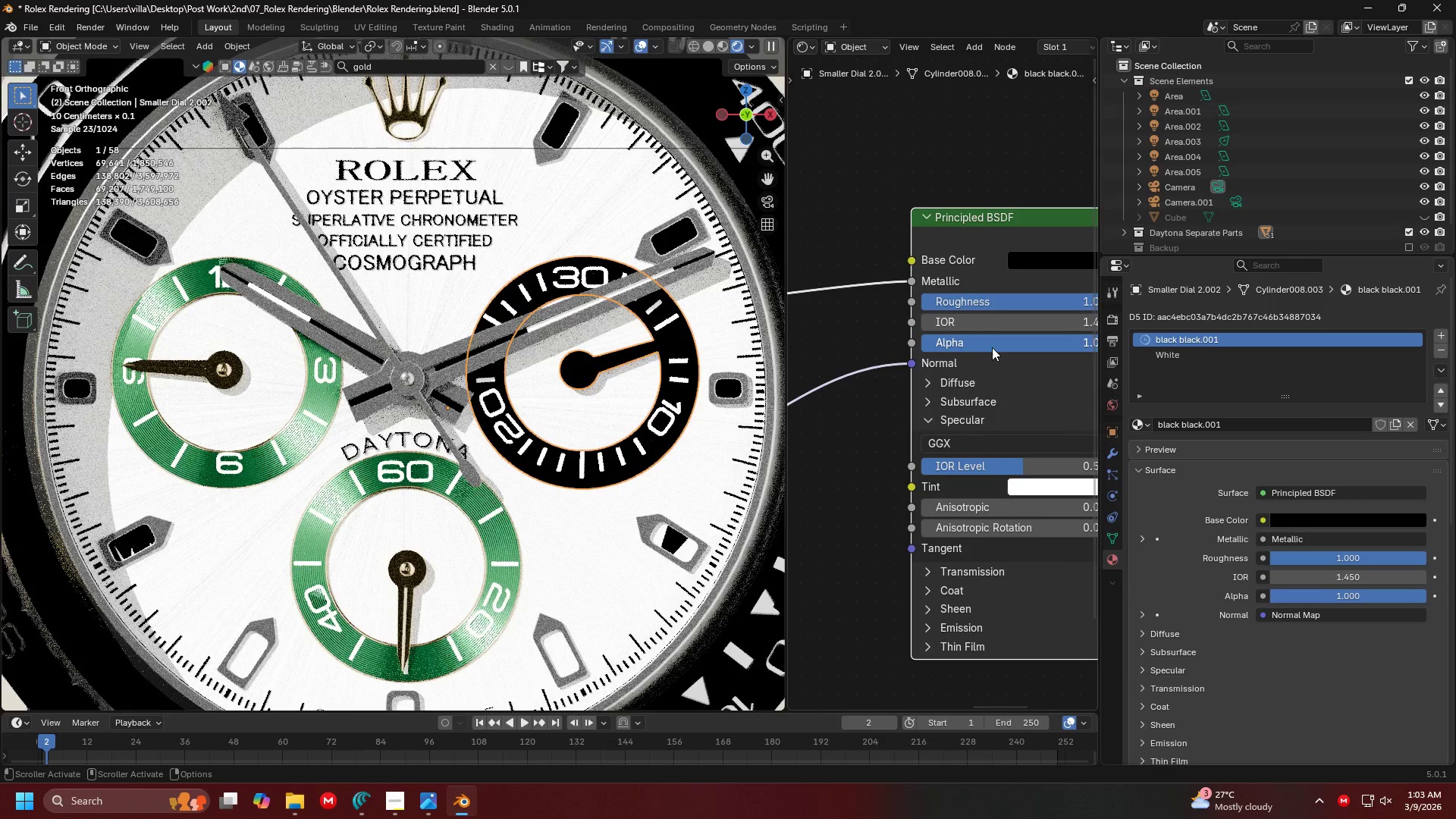 
scroll: coordinate [994, 347], scroll_direction: down, amount: 2.0
 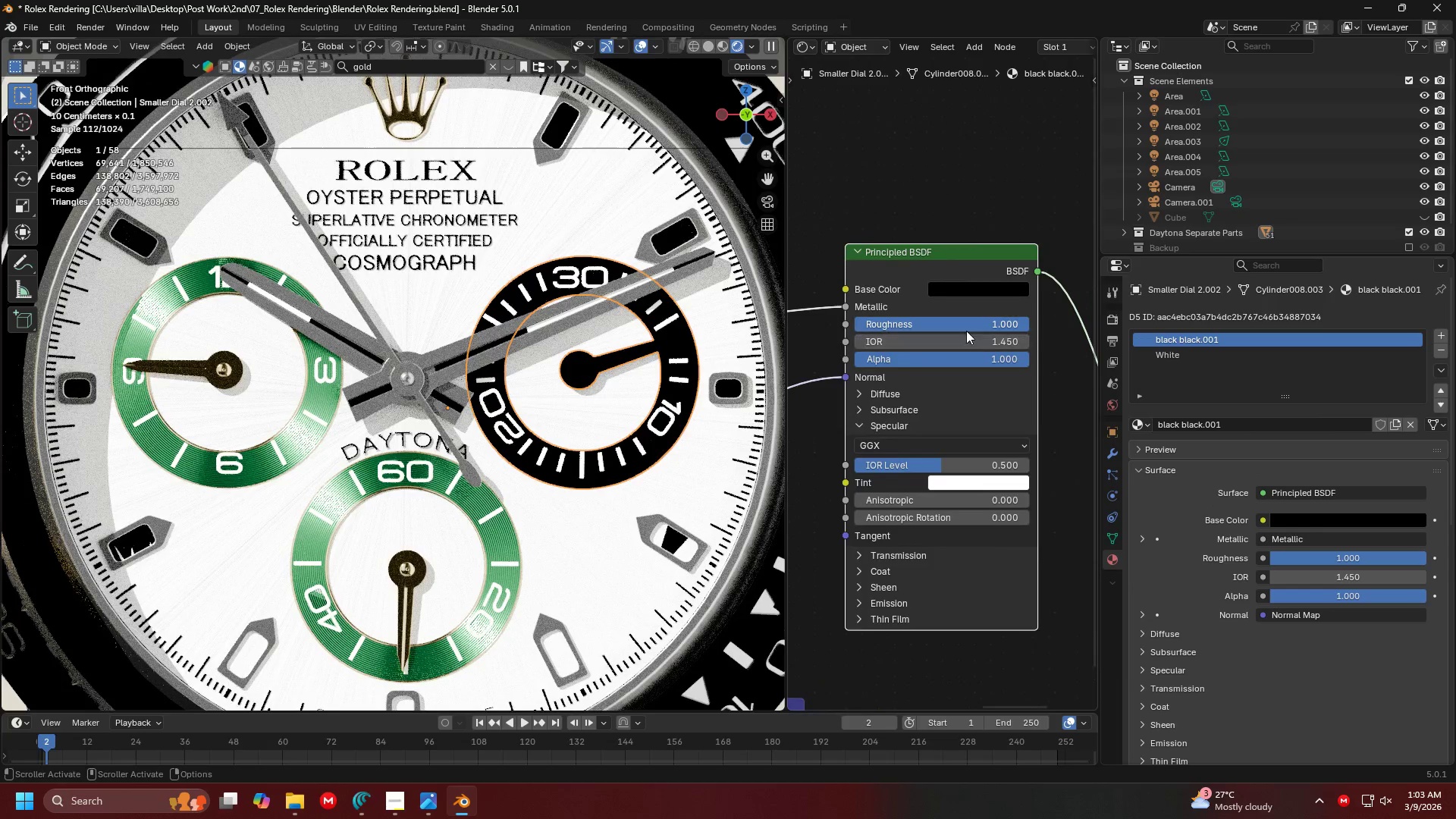 
left_click_drag(start_coordinate=[977, 327], to_coordinate=[952, 328])
 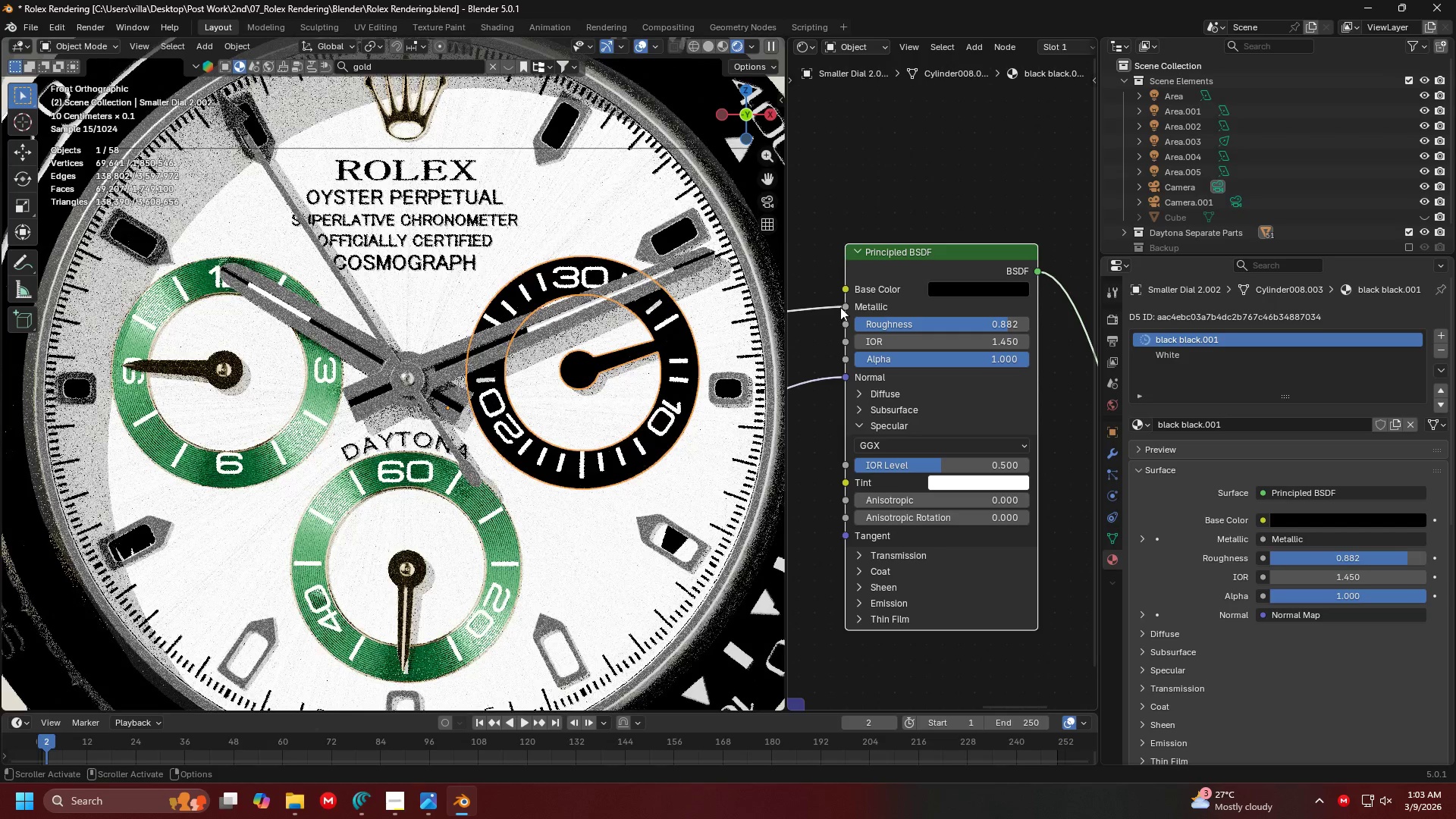 
left_click_drag(start_coordinate=[843, 306], to_coordinate=[789, 328])
 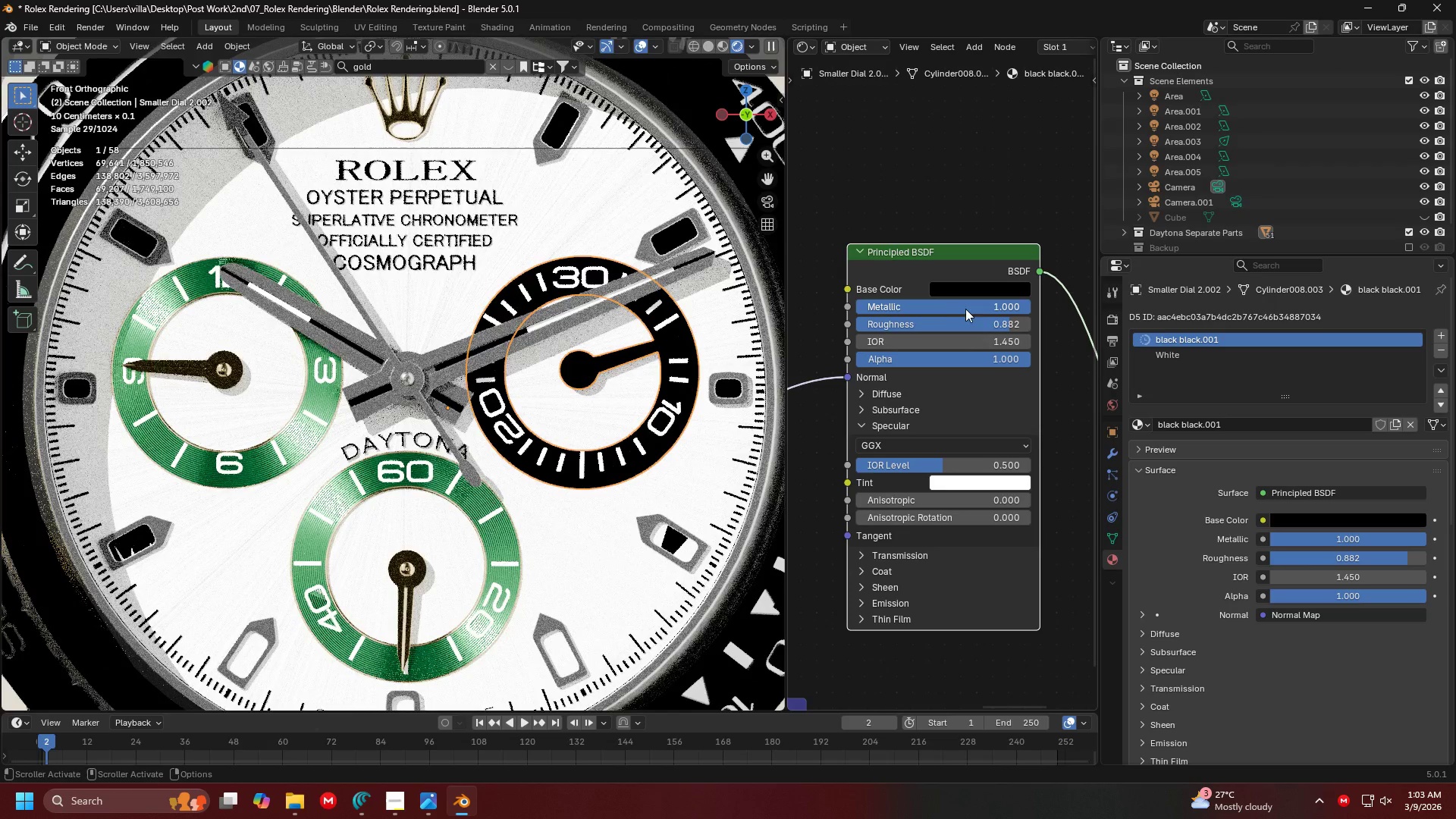 
left_click_drag(start_coordinate=[992, 304], to_coordinate=[747, 306])
 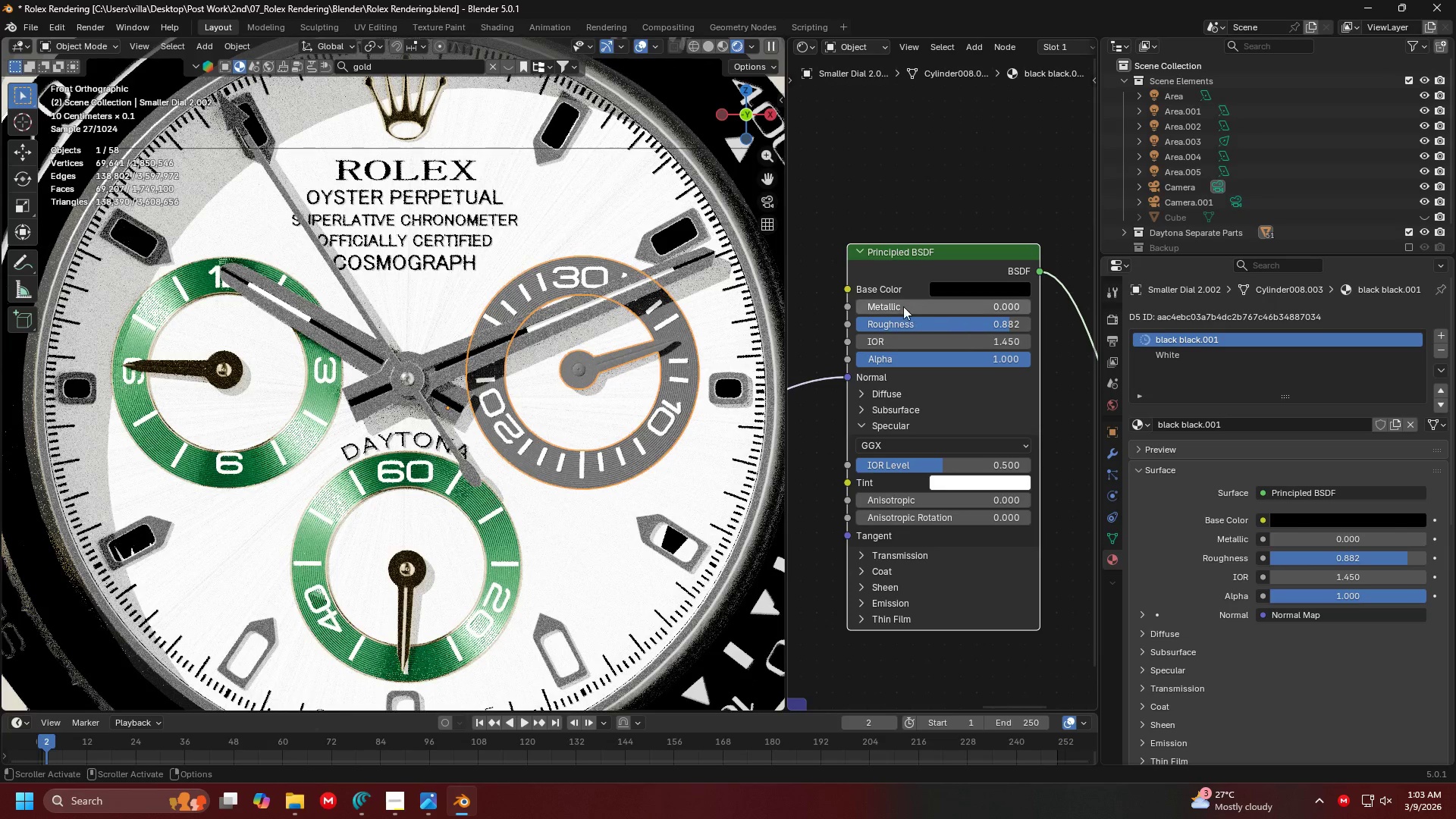 
left_click_drag(start_coordinate=[902, 306], to_coordinate=[854, 315])
 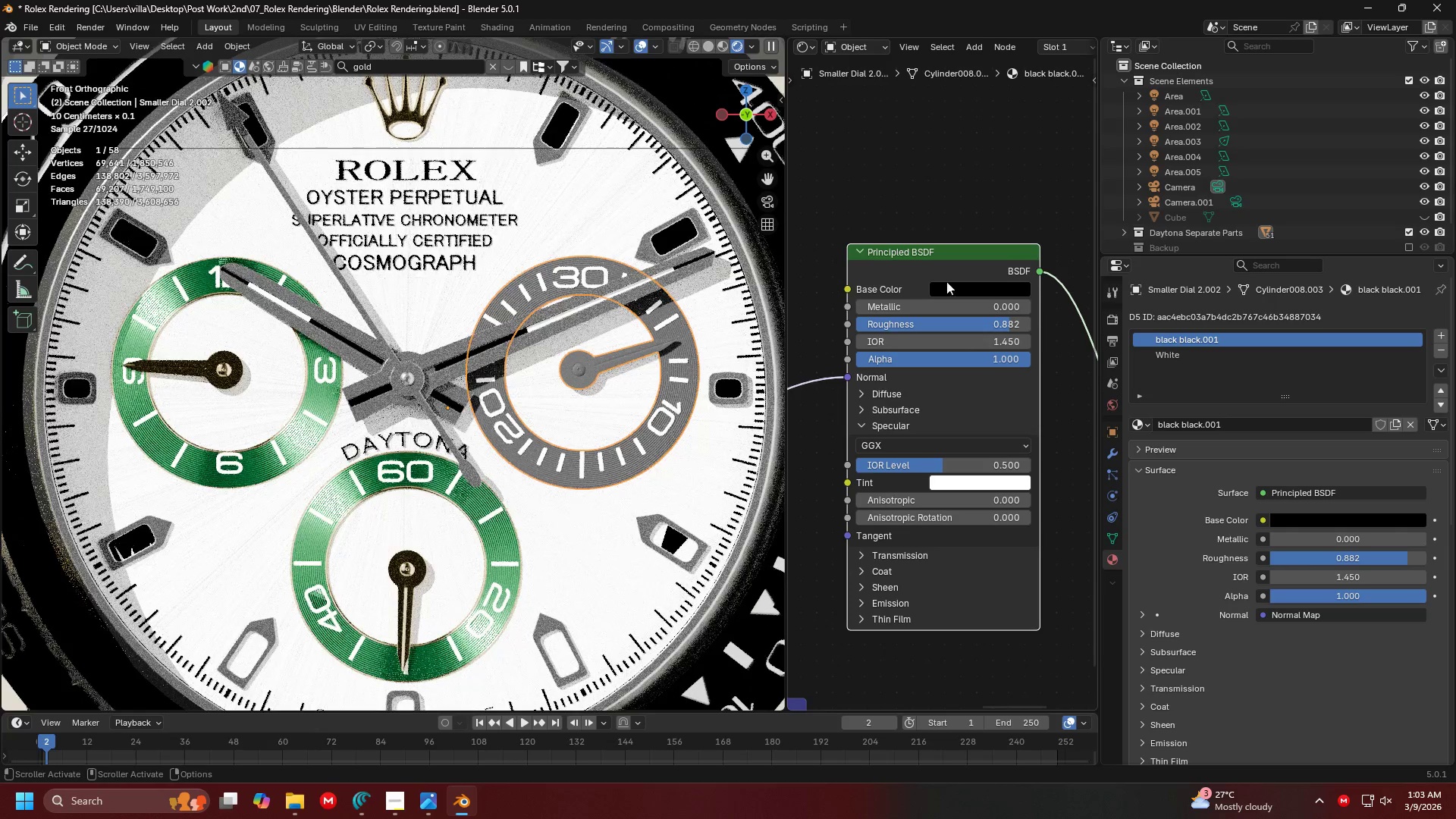 
left_click([997, 273])
 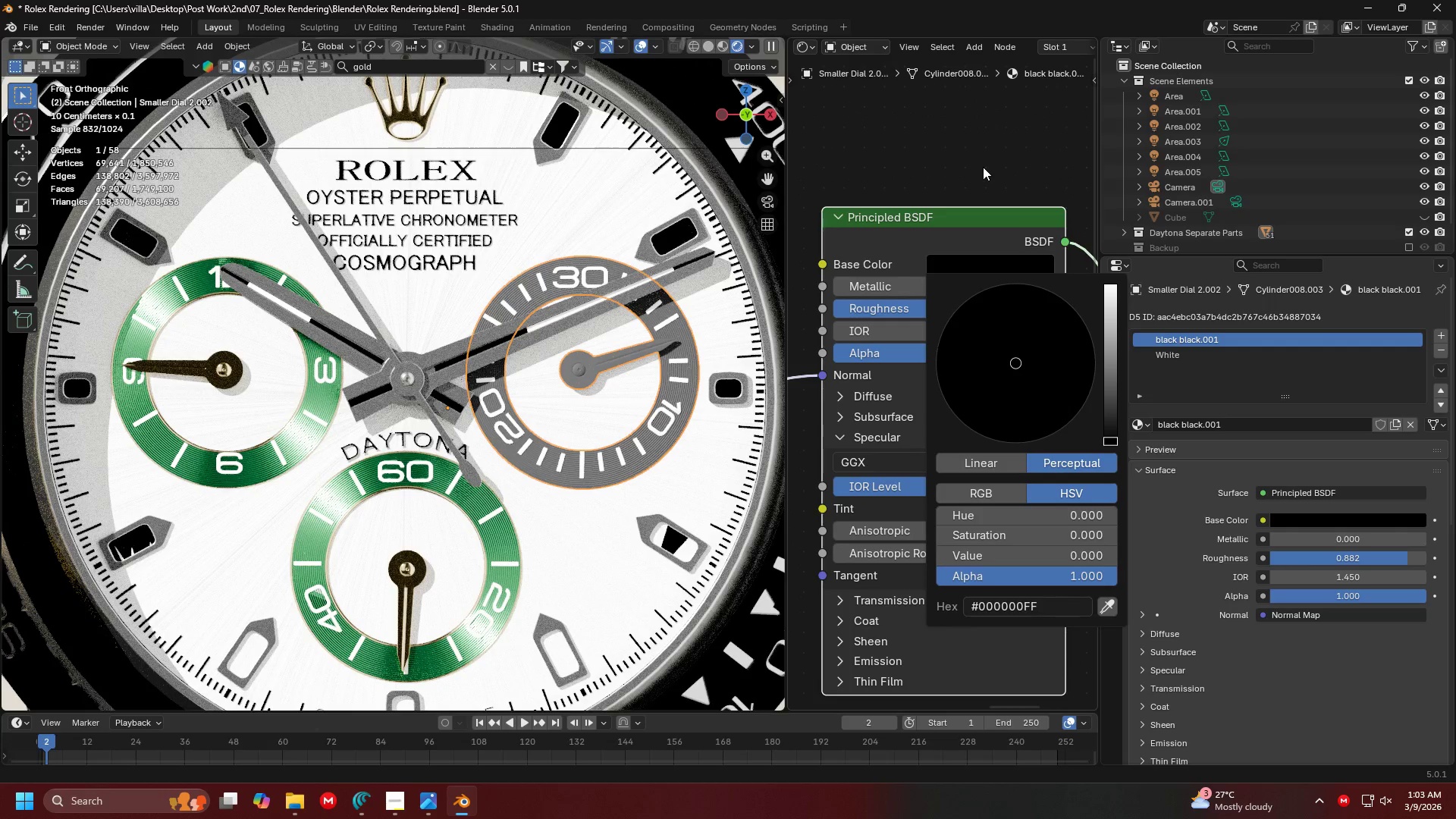 
scroll: coordinate [986, 290], scroll_direction: up, amount: 3.0
 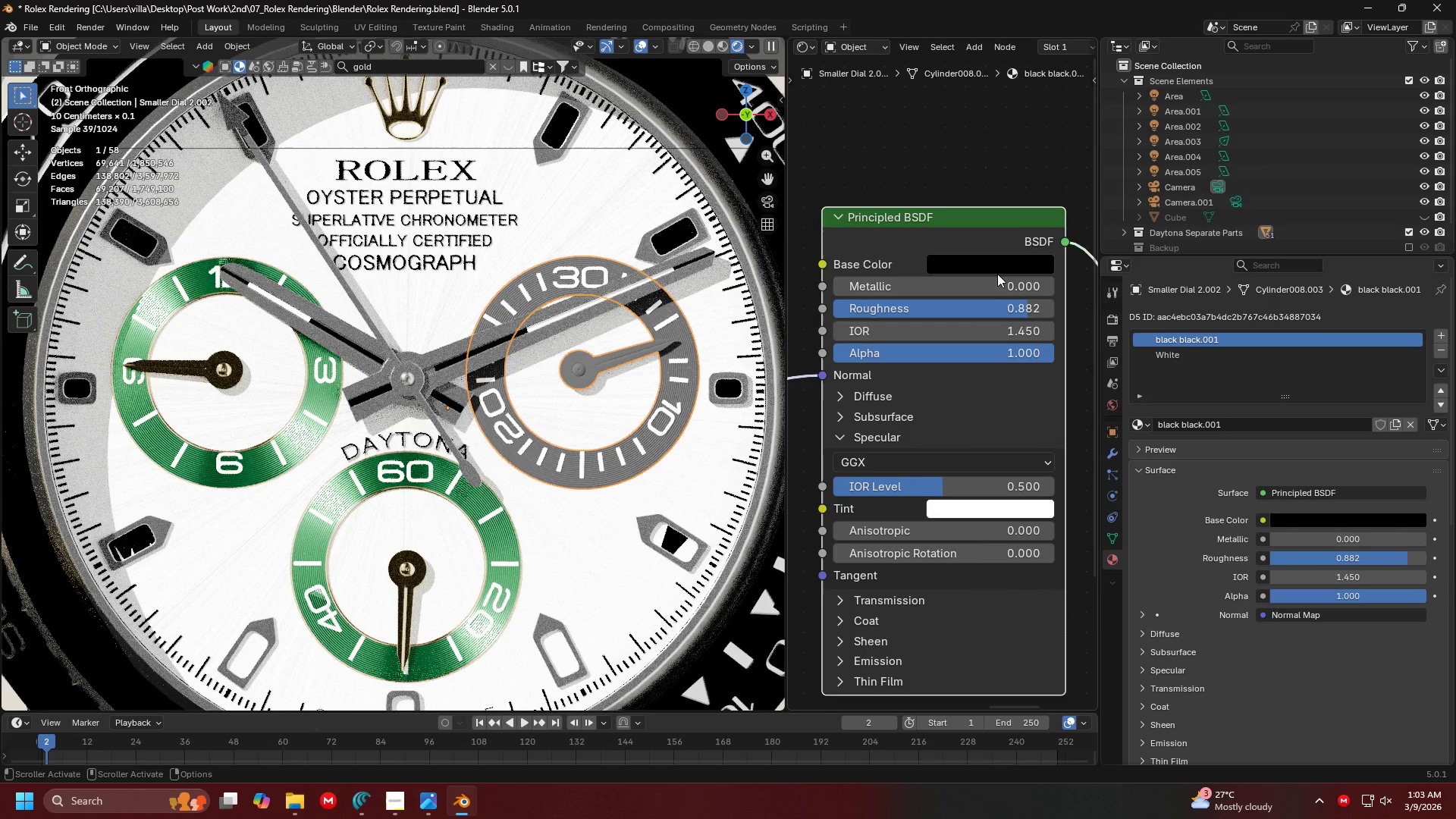 
left_click([987, 167])
 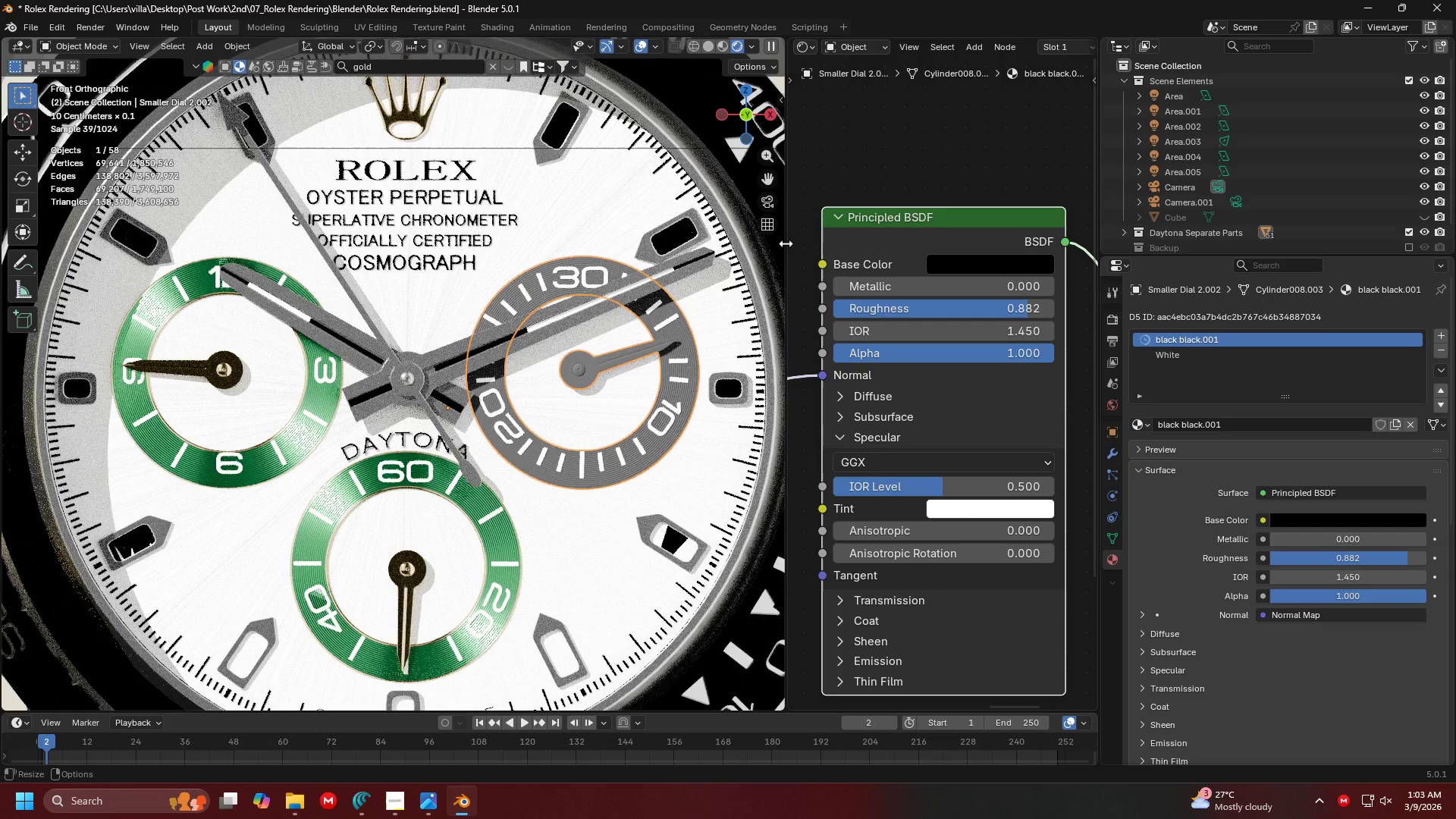 
hold_key(key=ShiftLeft, duration=0.31)
 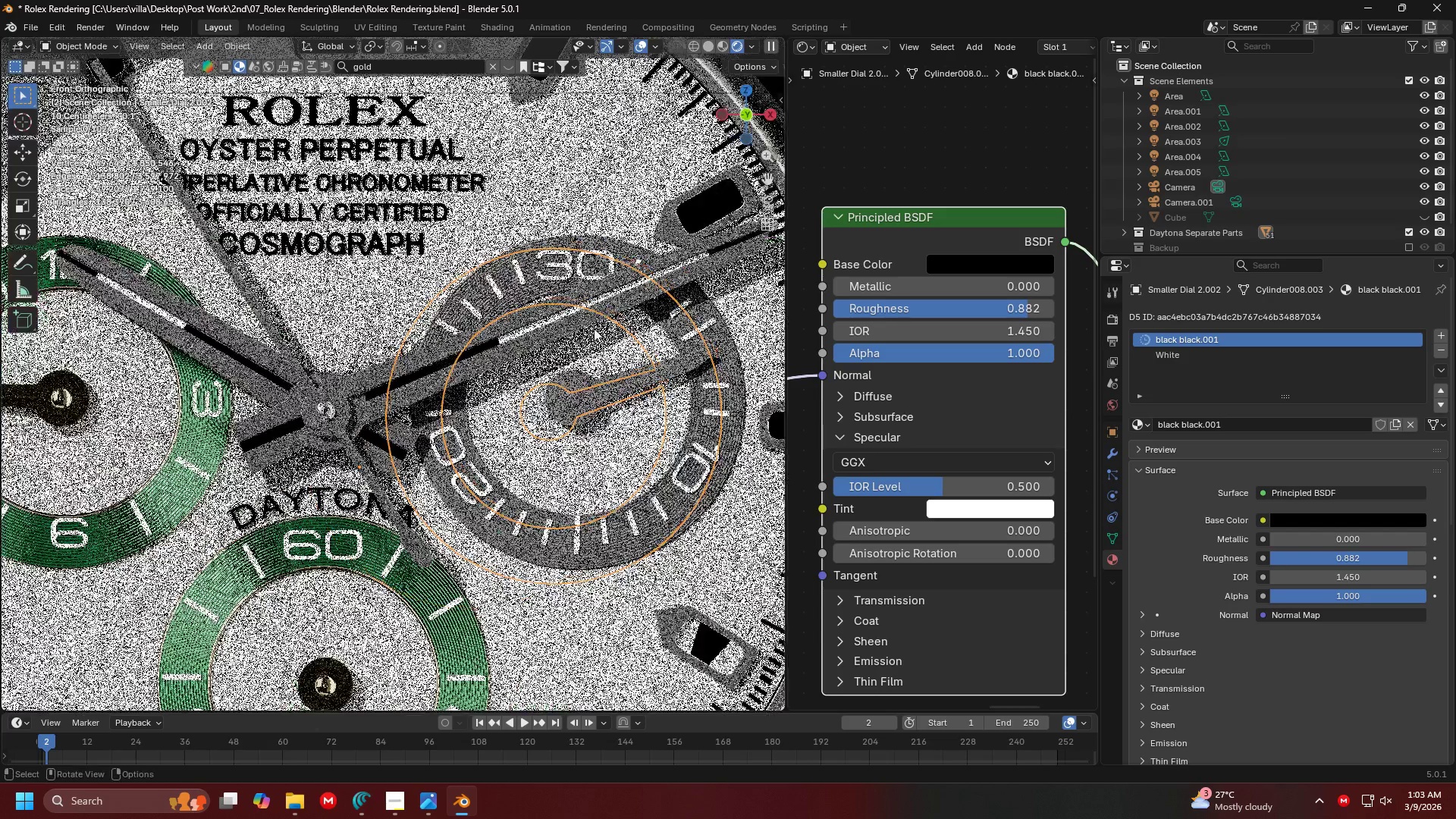 
scroll: coordinate [683, 286], scroll_direction: up, amount: 2.0
 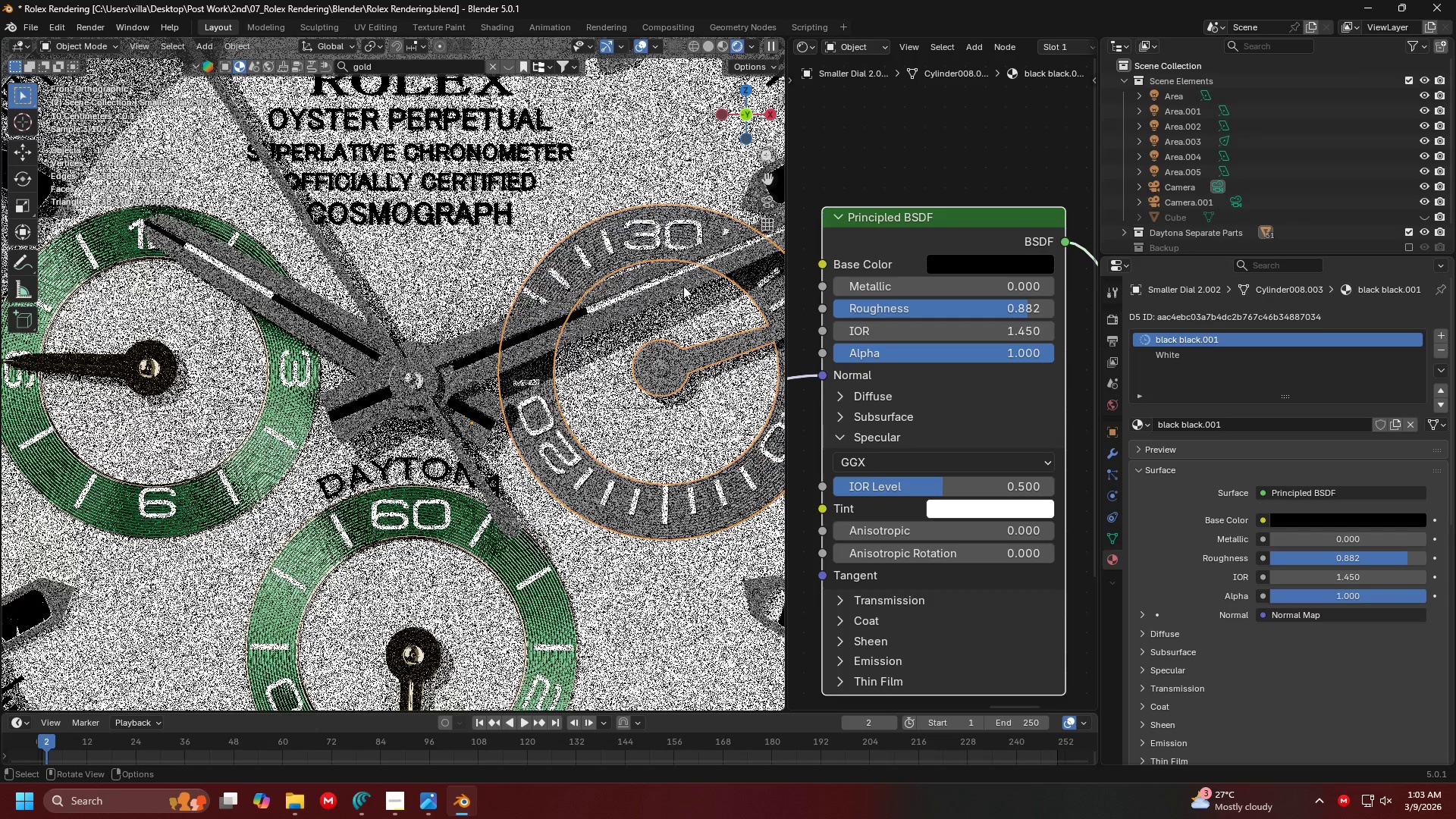 
key(Shift+ShiftLeft)
 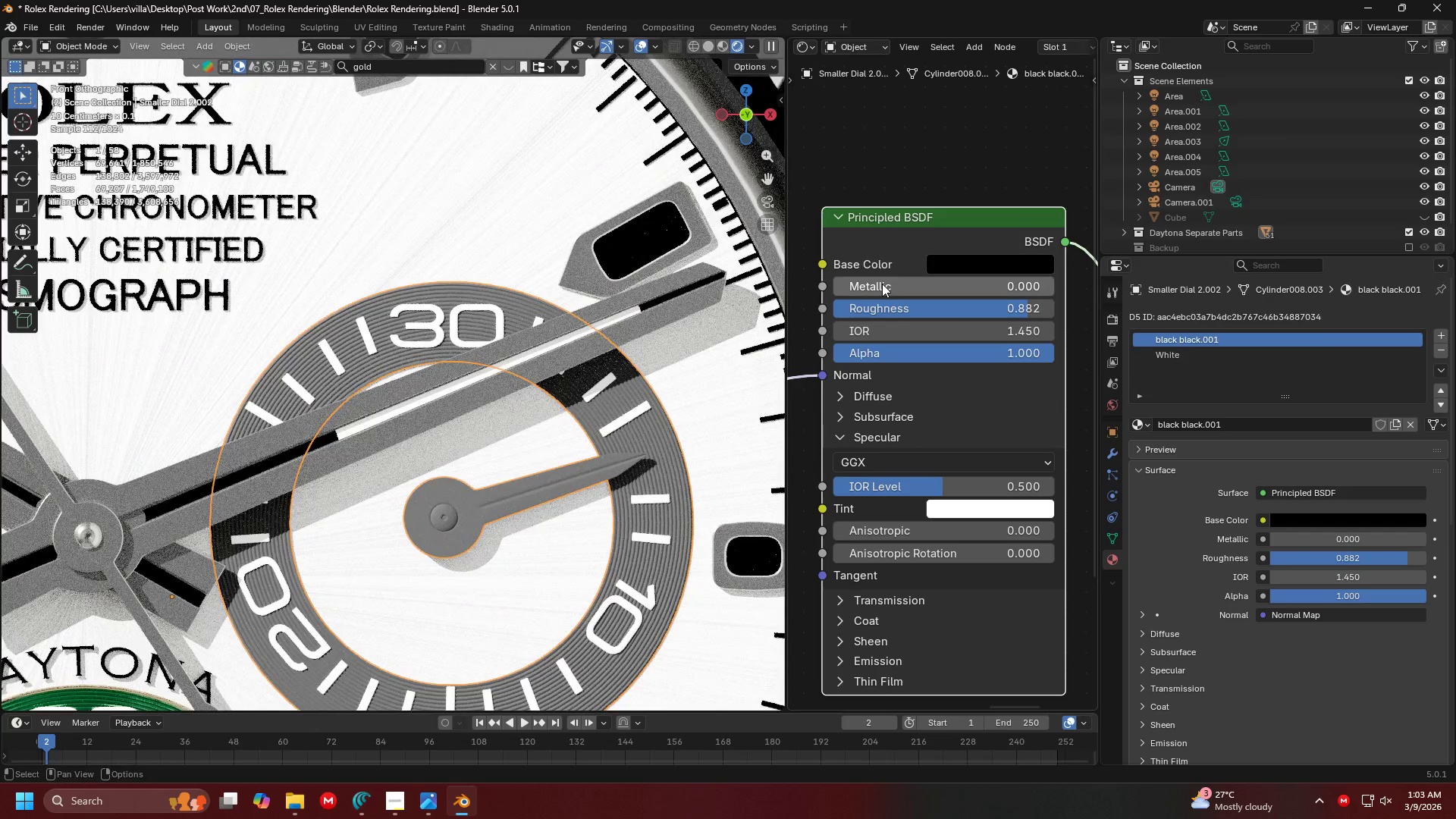 
scroll: coordinate [594, 328], scroll_direction: up, amount: 2.0
 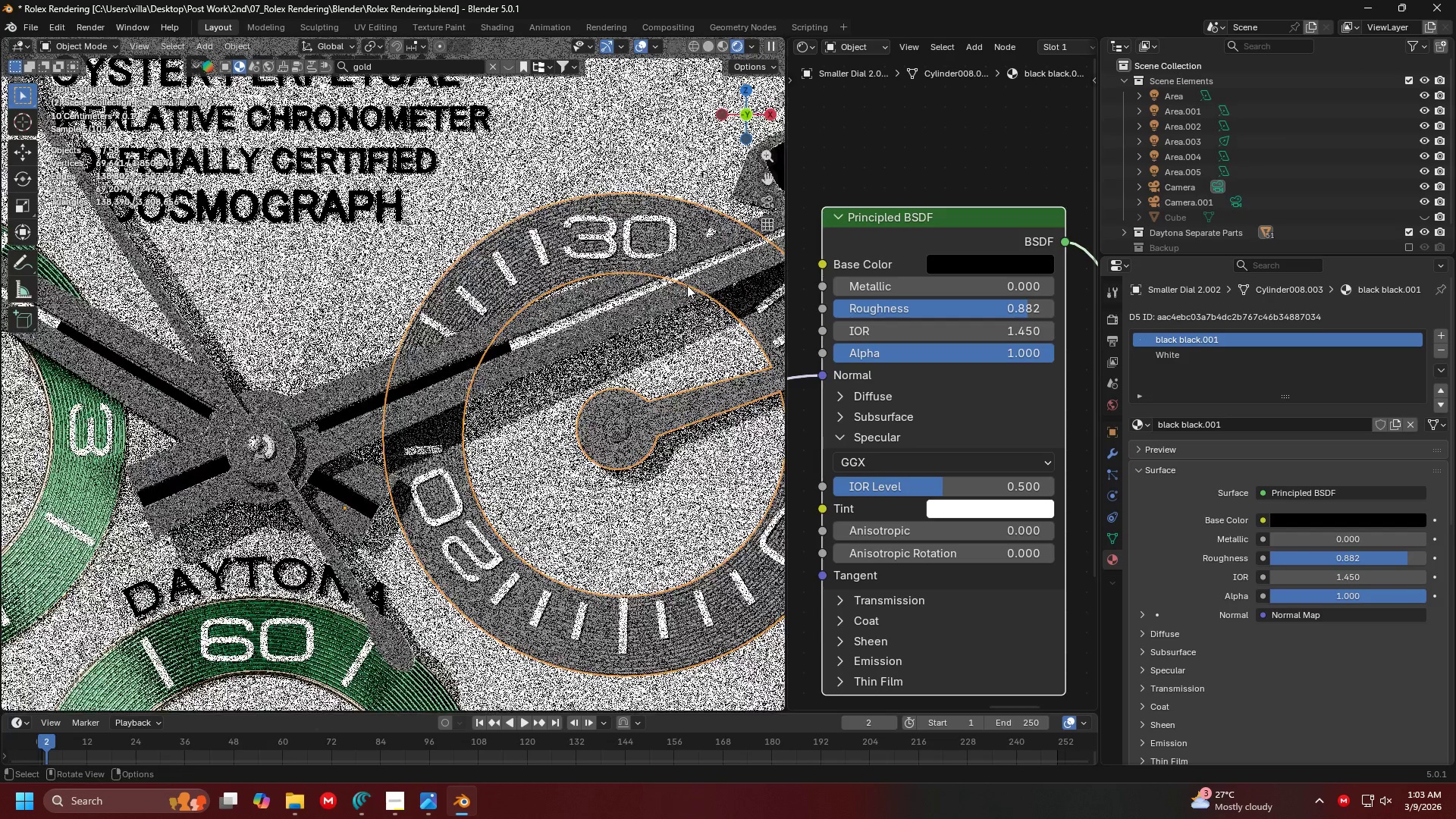 
key(Alt+AltLeft)
 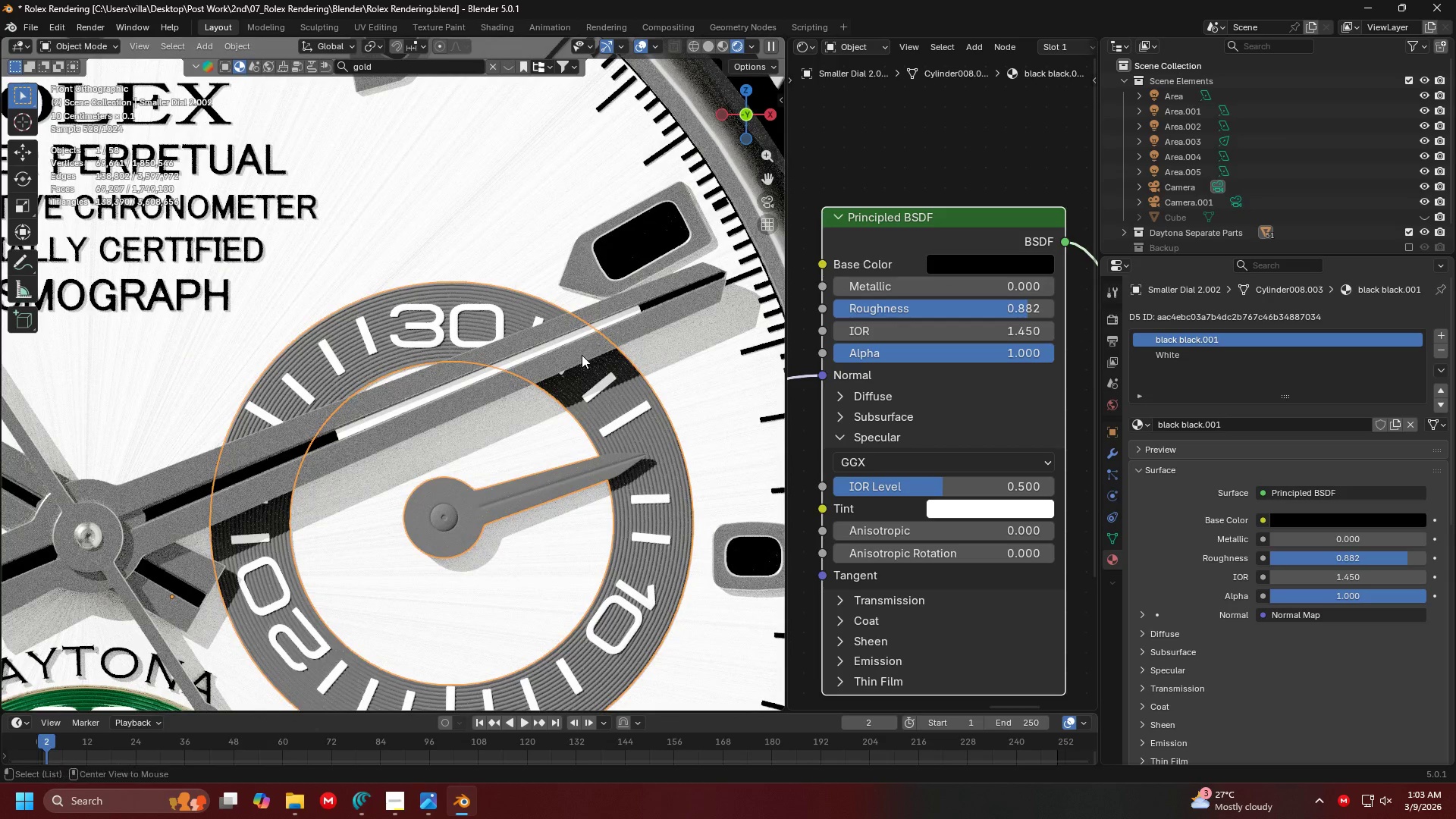 
key(Alt+Tab)
 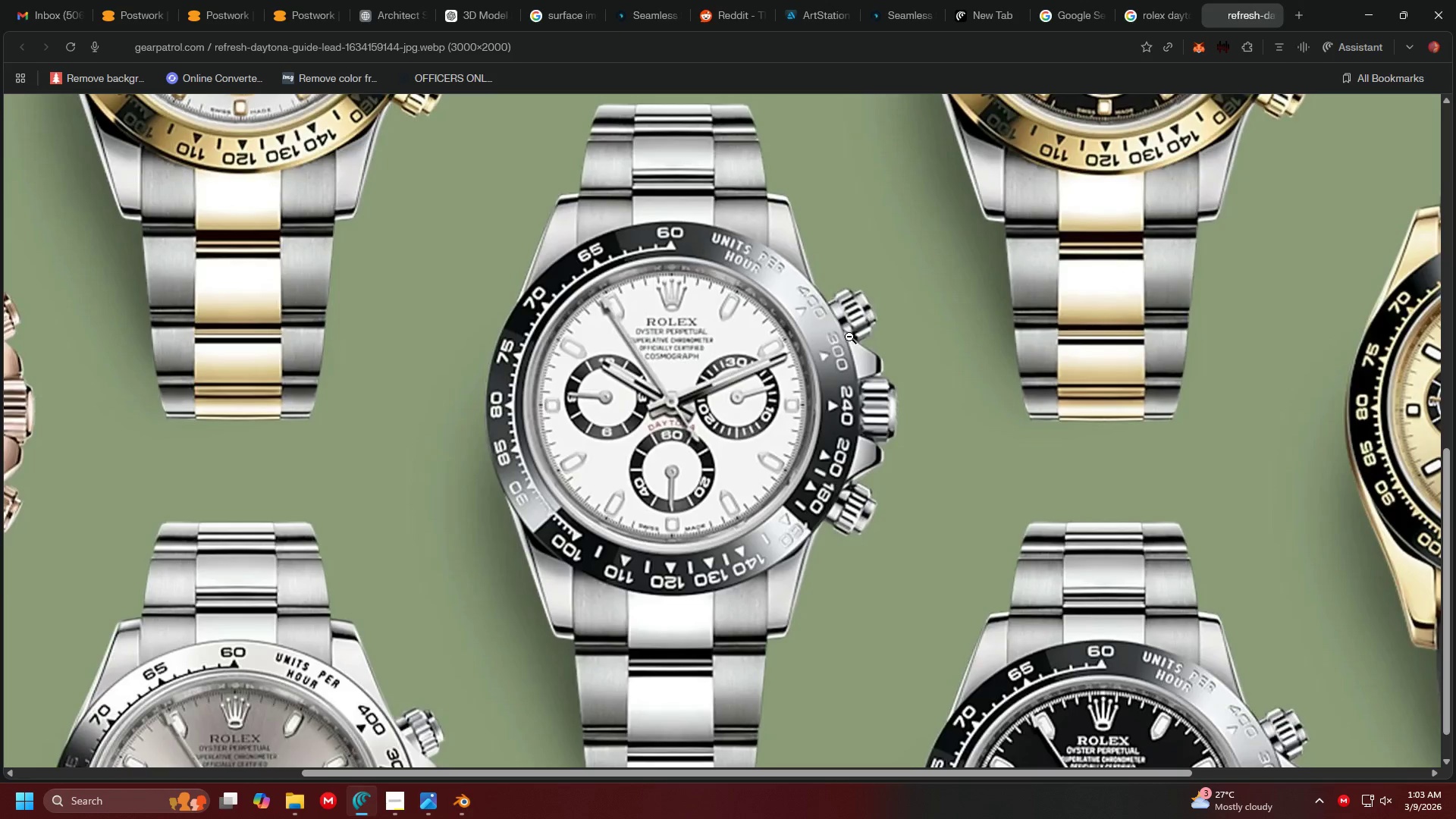 
key(Alt+AltLeft)
 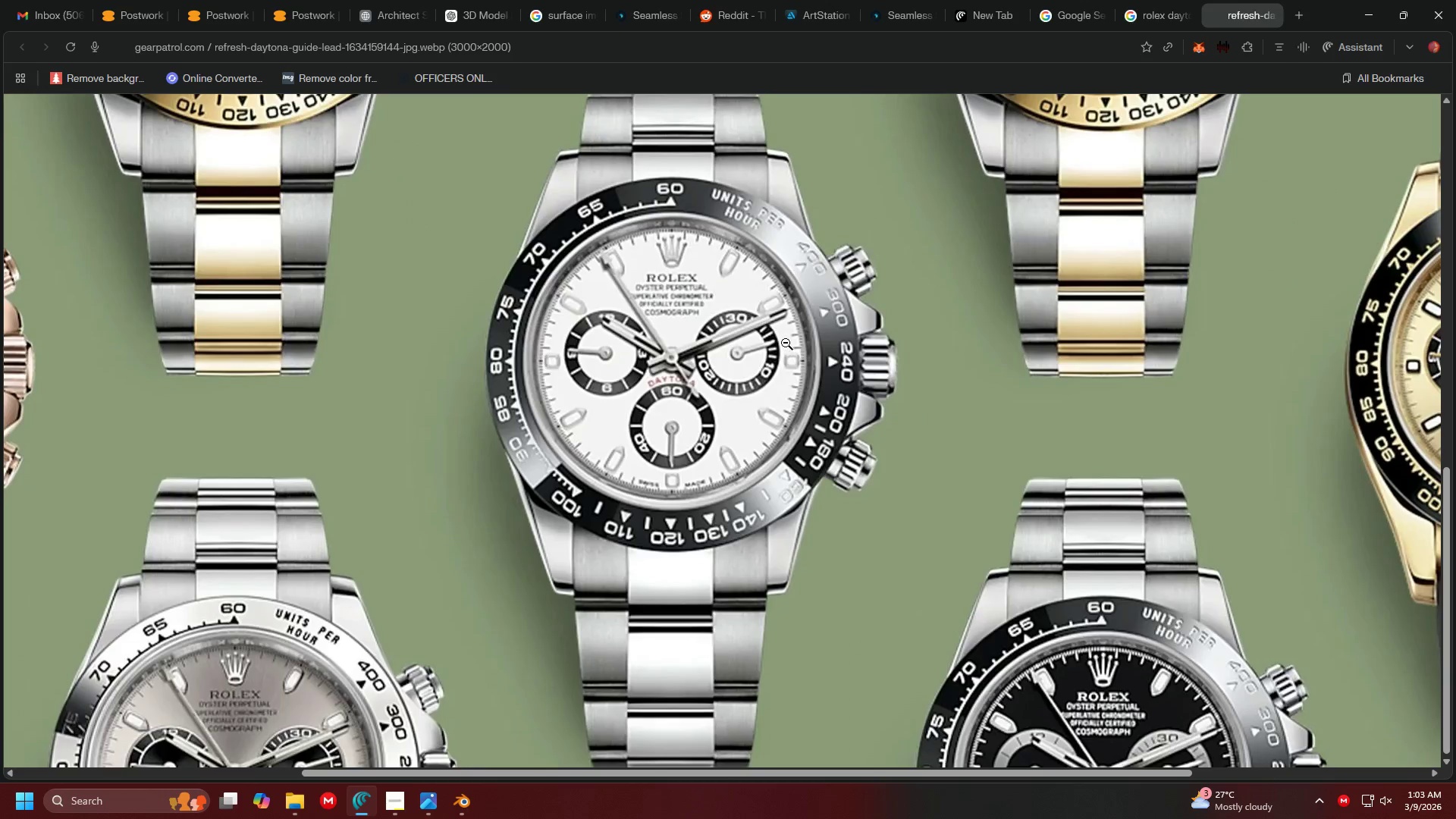 
scroll: coordinate [809, 435], scroll_direction: down, amount: 2.0
 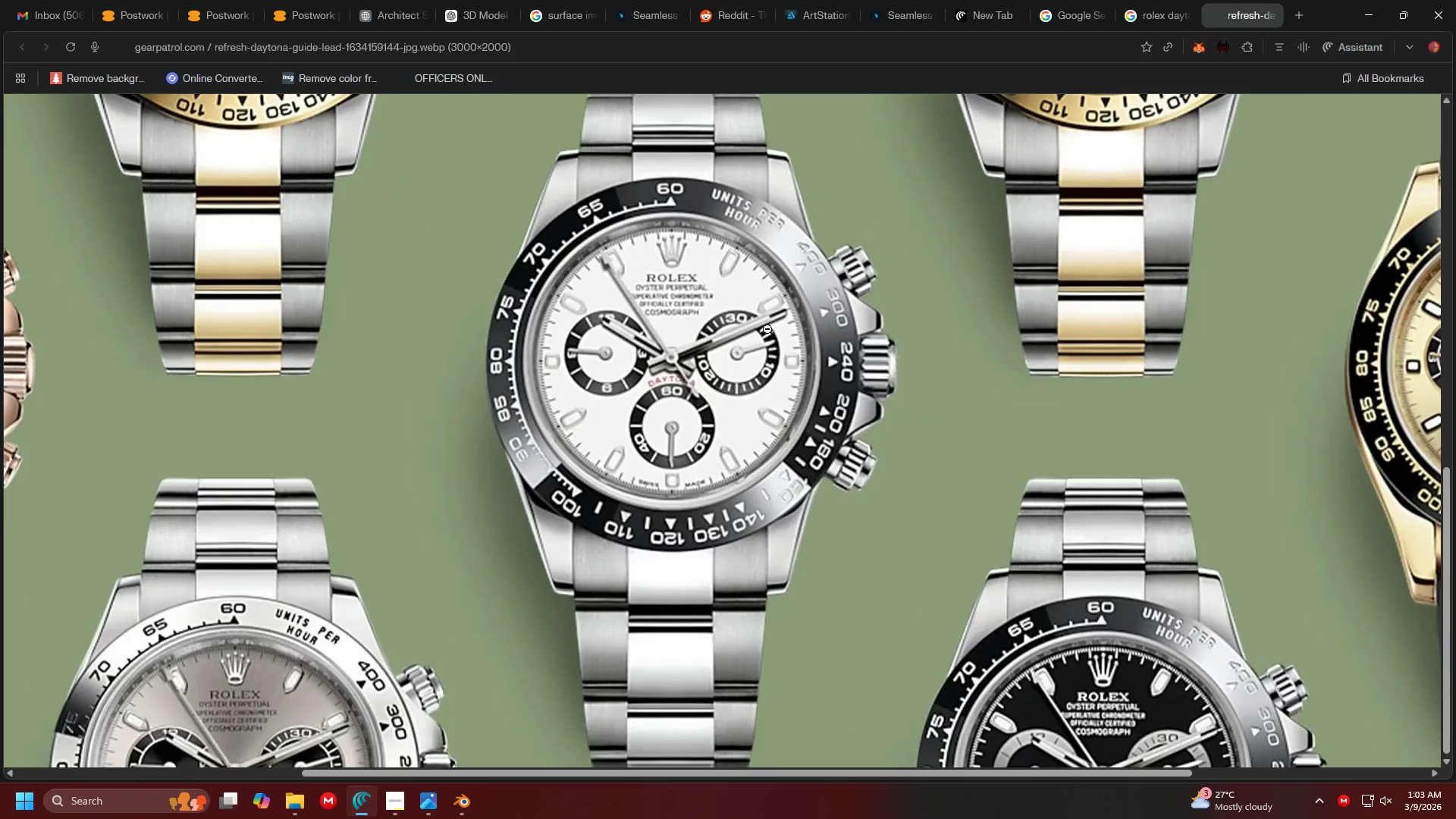 
key(Alt+Tab)
 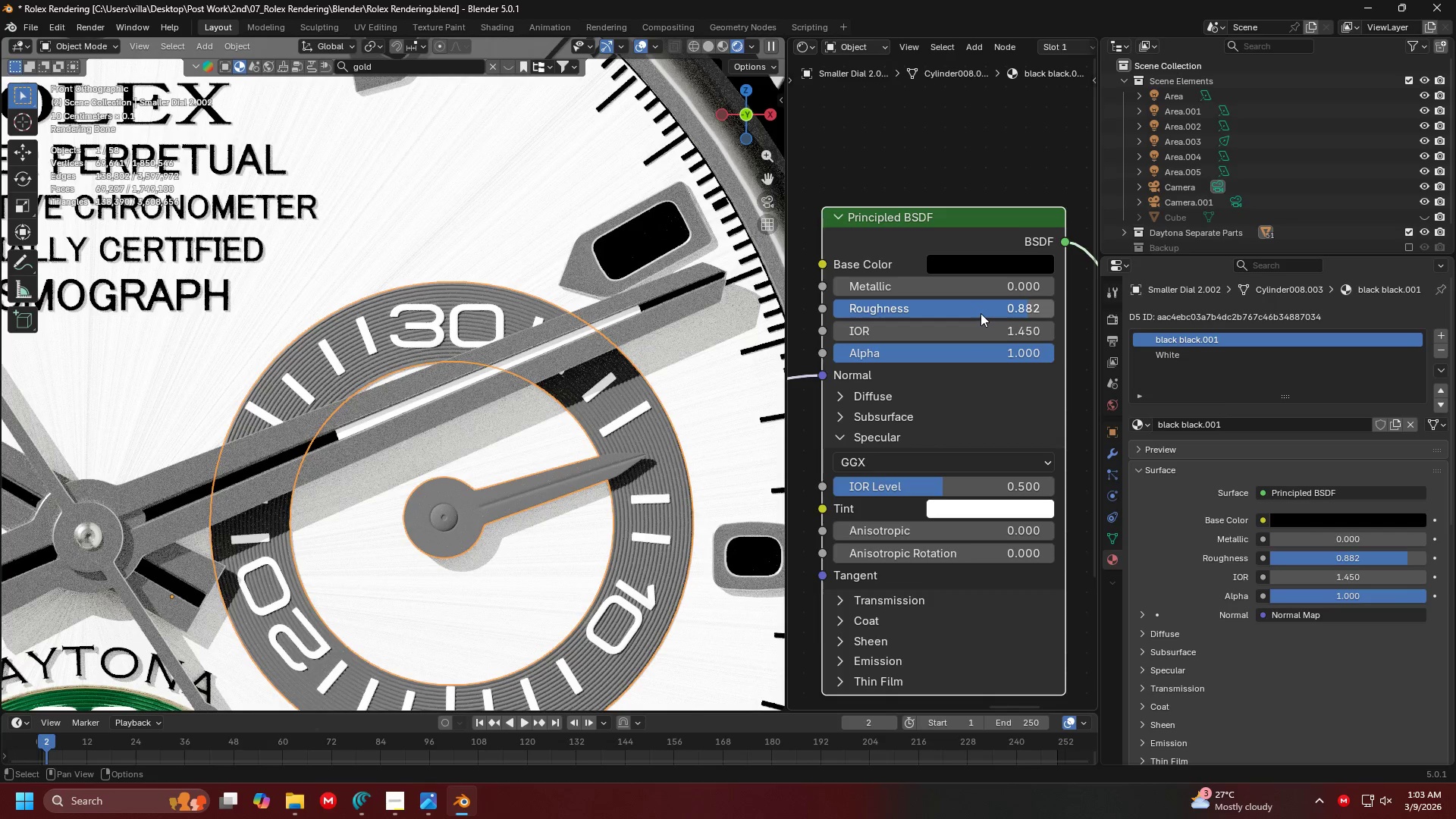 
left_click_drag(start_coordinate=[981, 313], to_coordinate=[735, 308])
 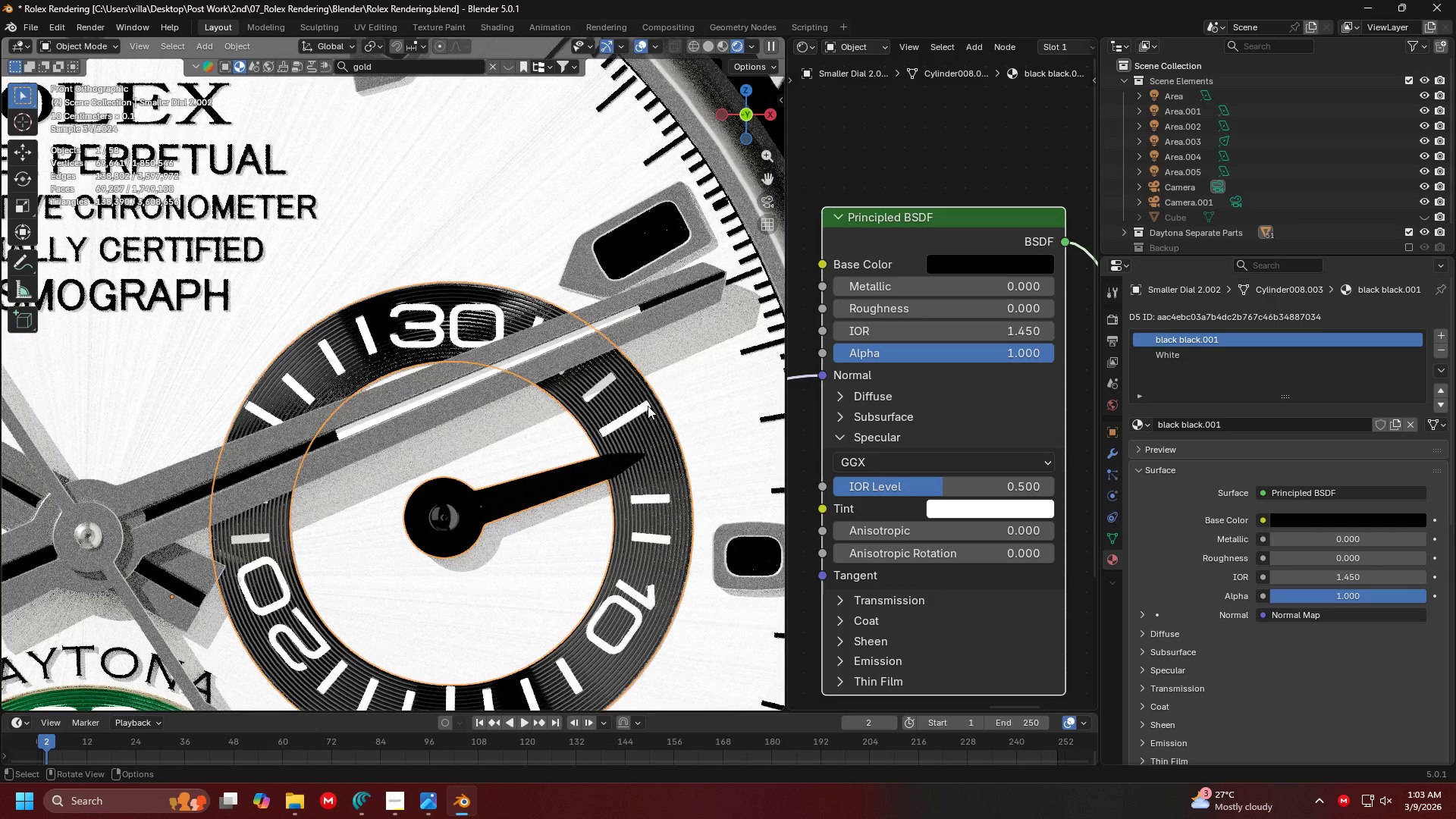 
scroll: coordinate [648, 406], scroll_direction: down, amount: 3.0
 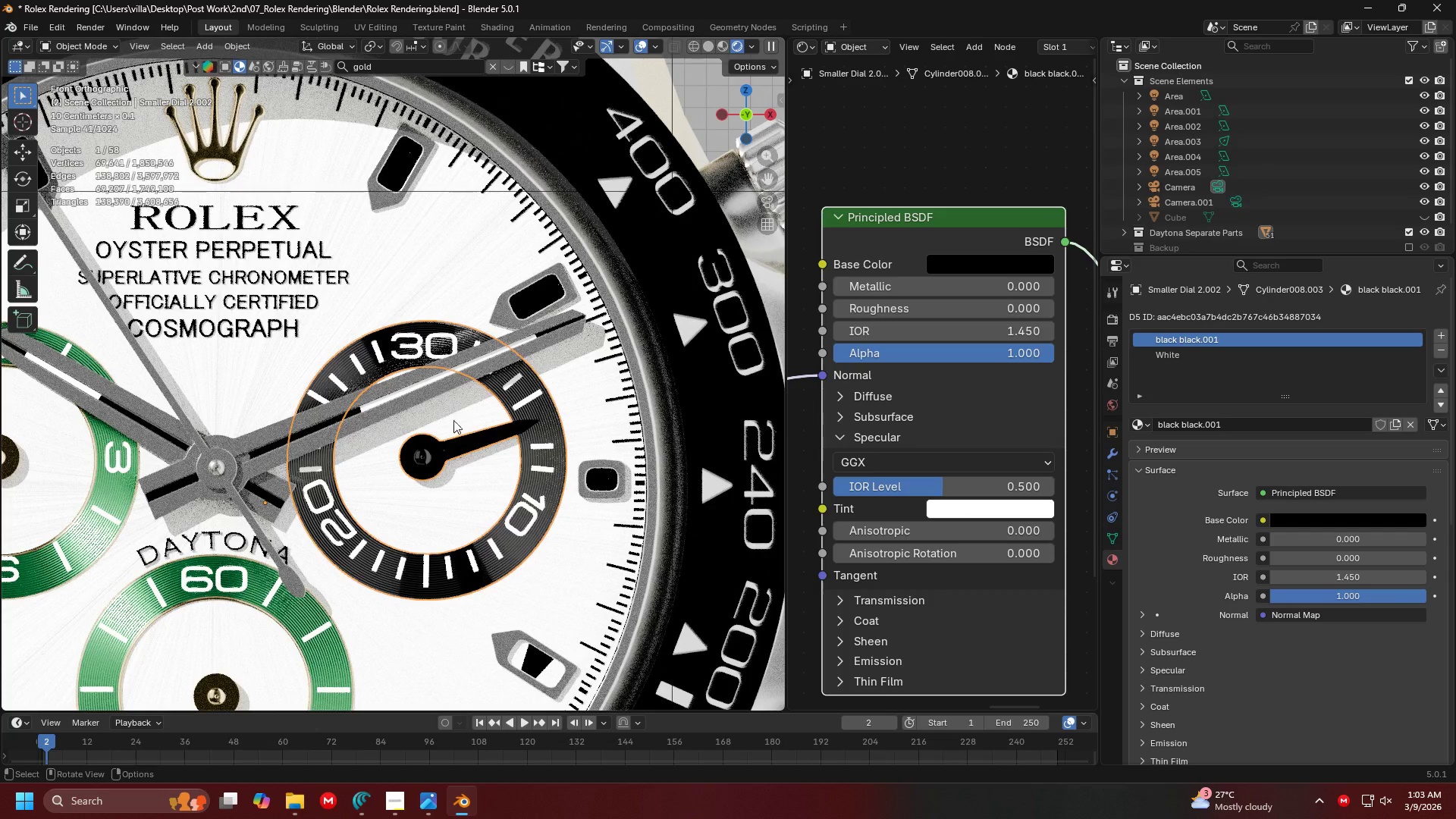 
hold_key(key=ShiftLeft, duration=0.36)
 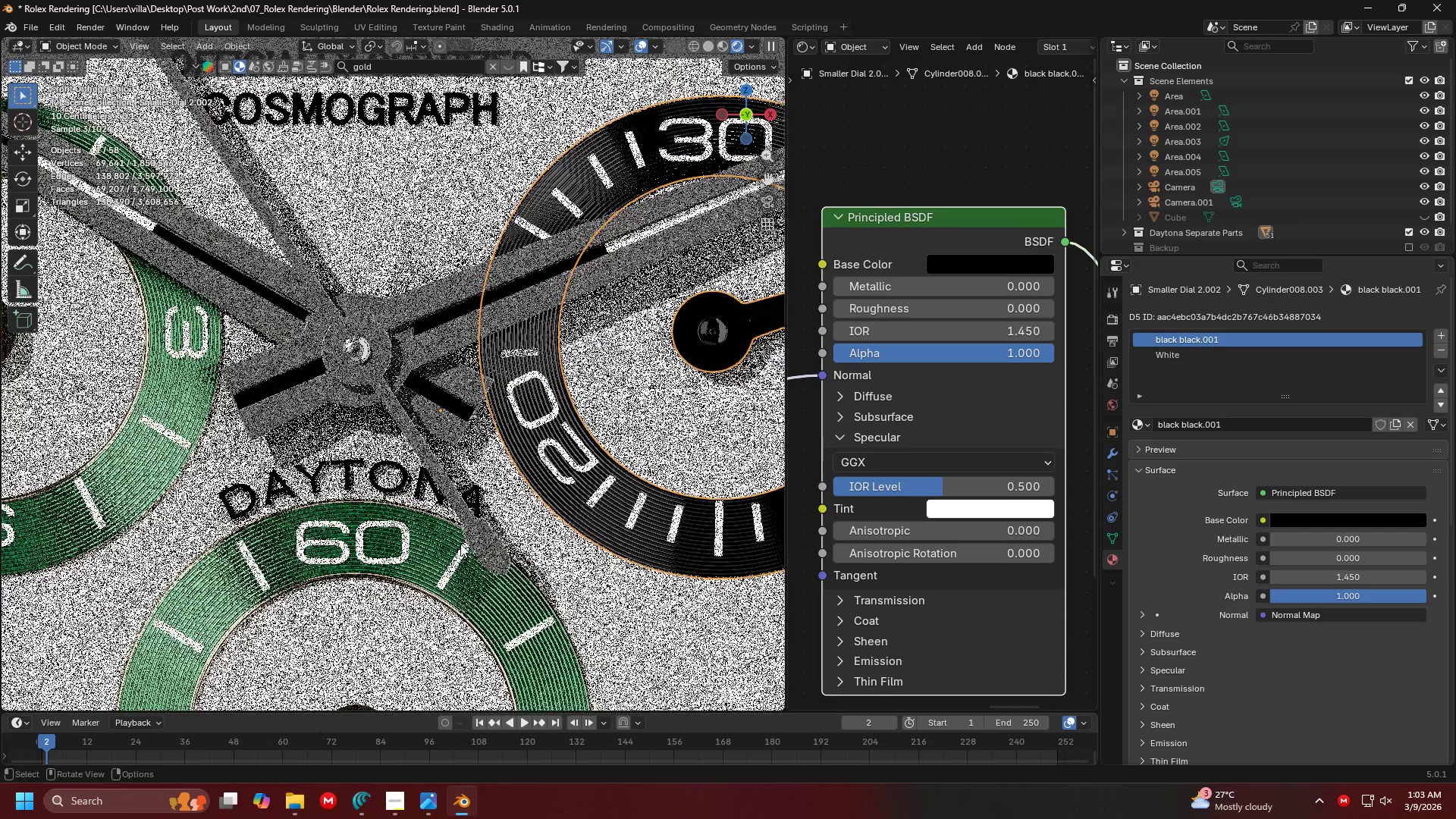 
left_click([460, 544])
 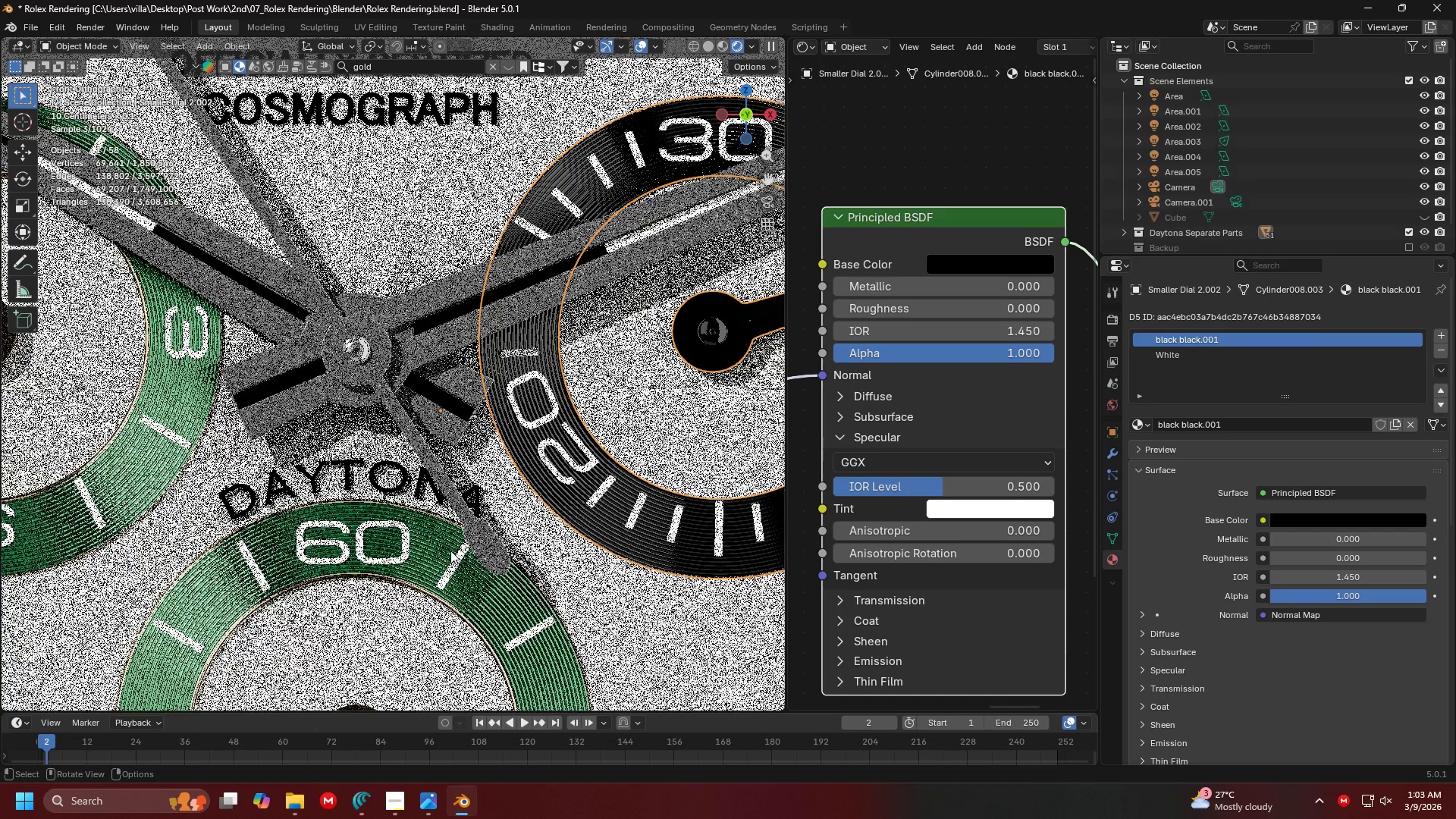 
scroll: coordinate [541, 428], scroll_direction: up, amount: 1.0
 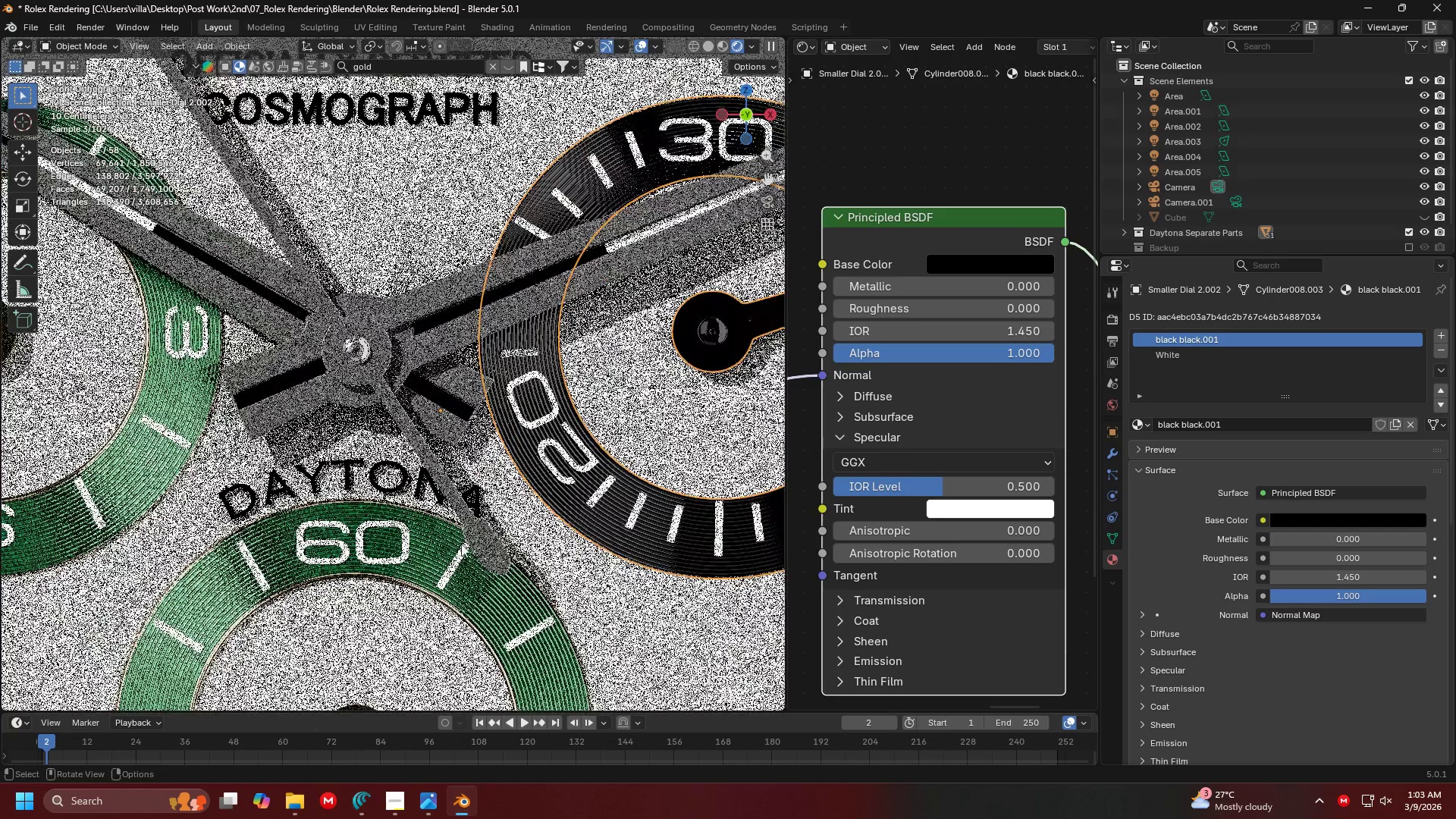 
left_click([450, 551])
 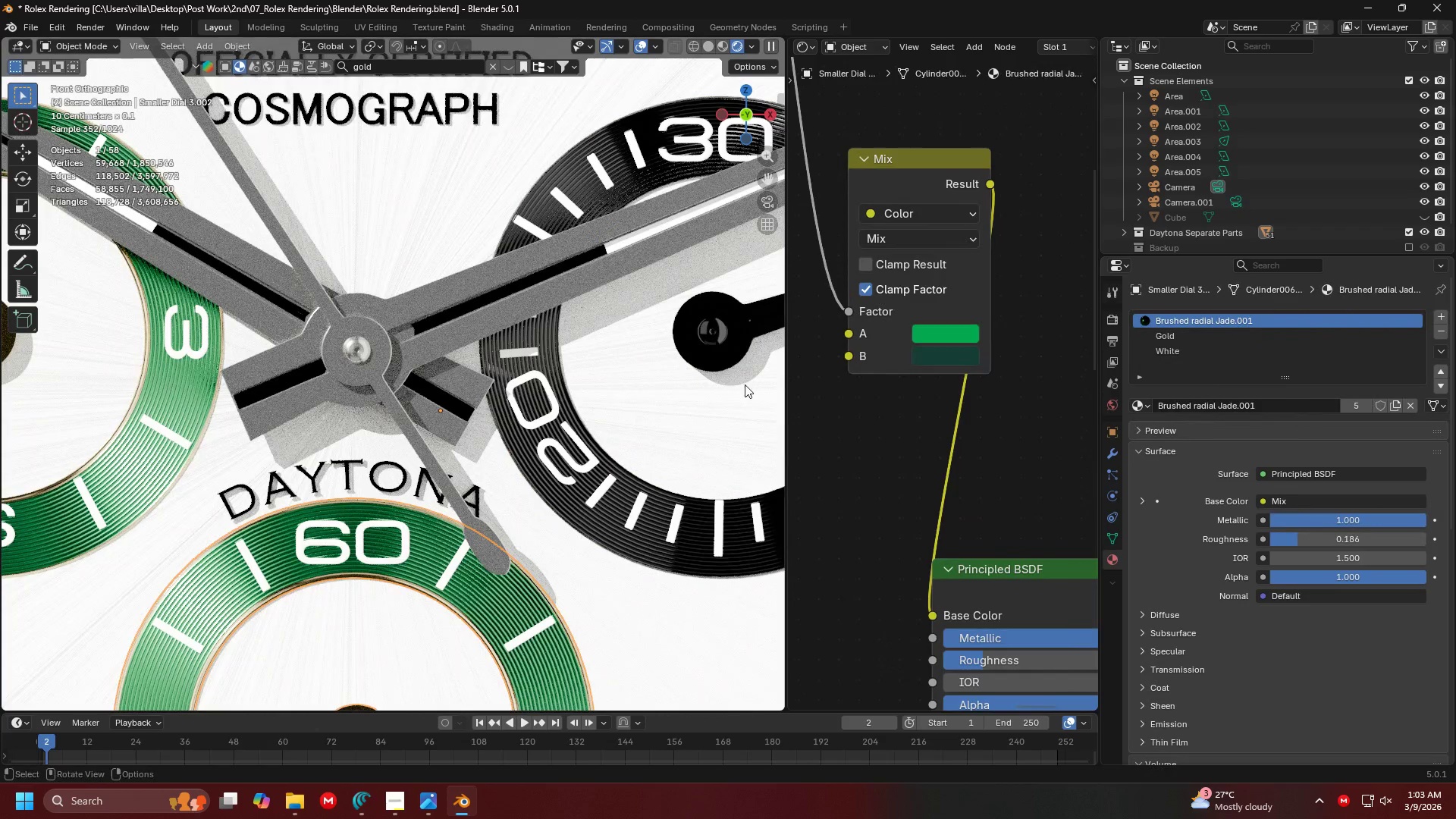 
left_click([571, 462])
 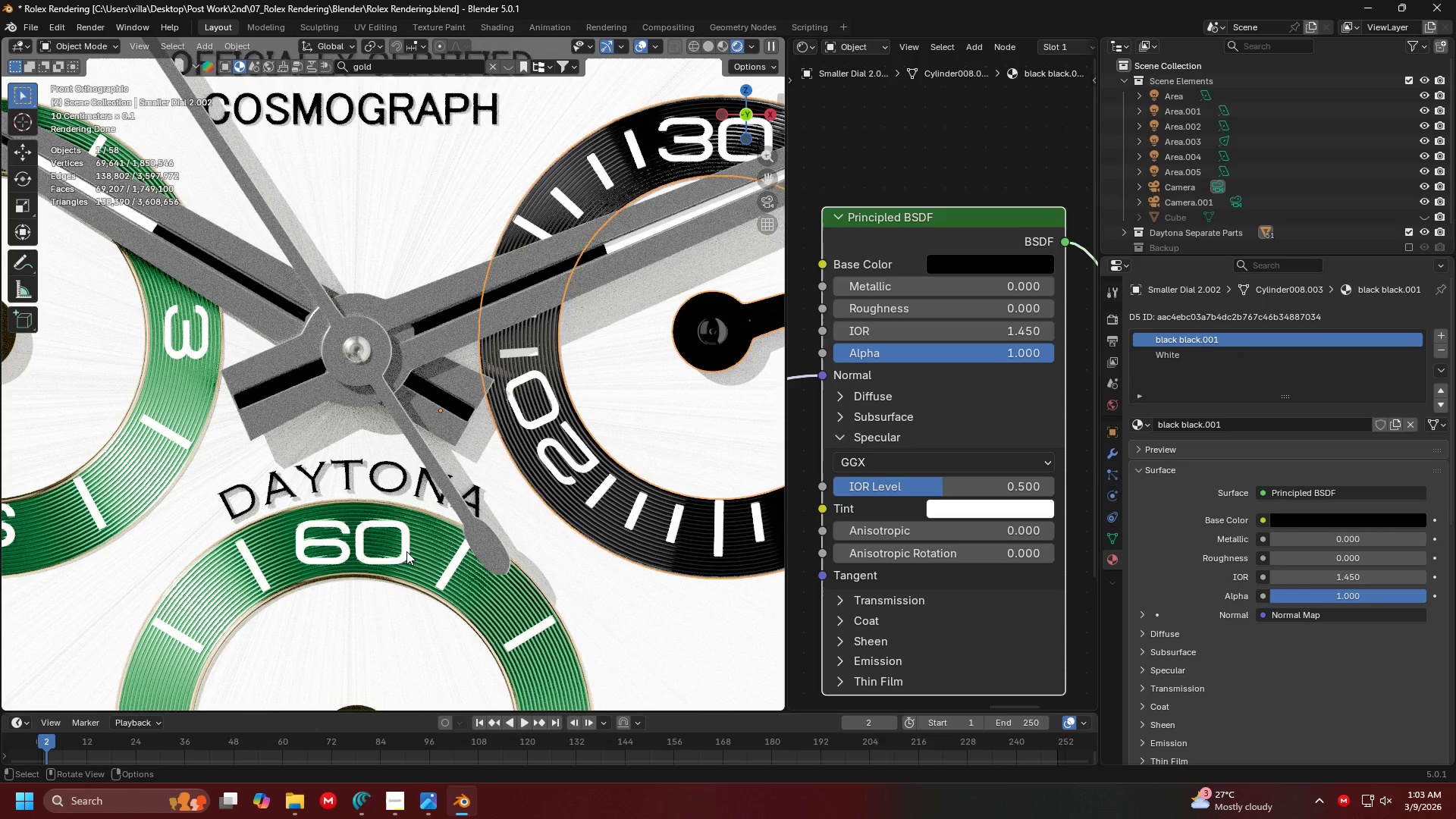 
left_click([388, 545])
 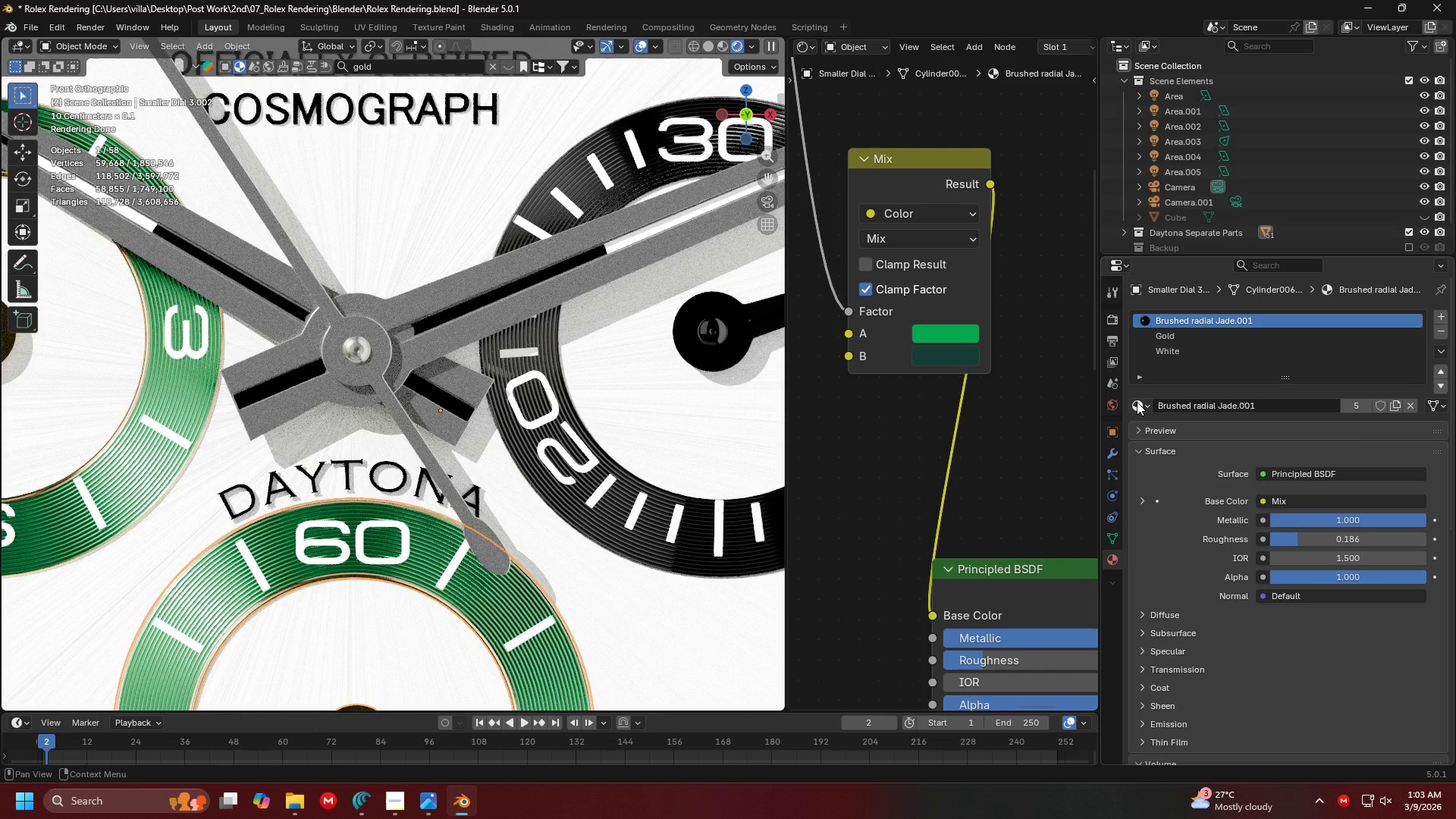 
left_click([1137, 402])
 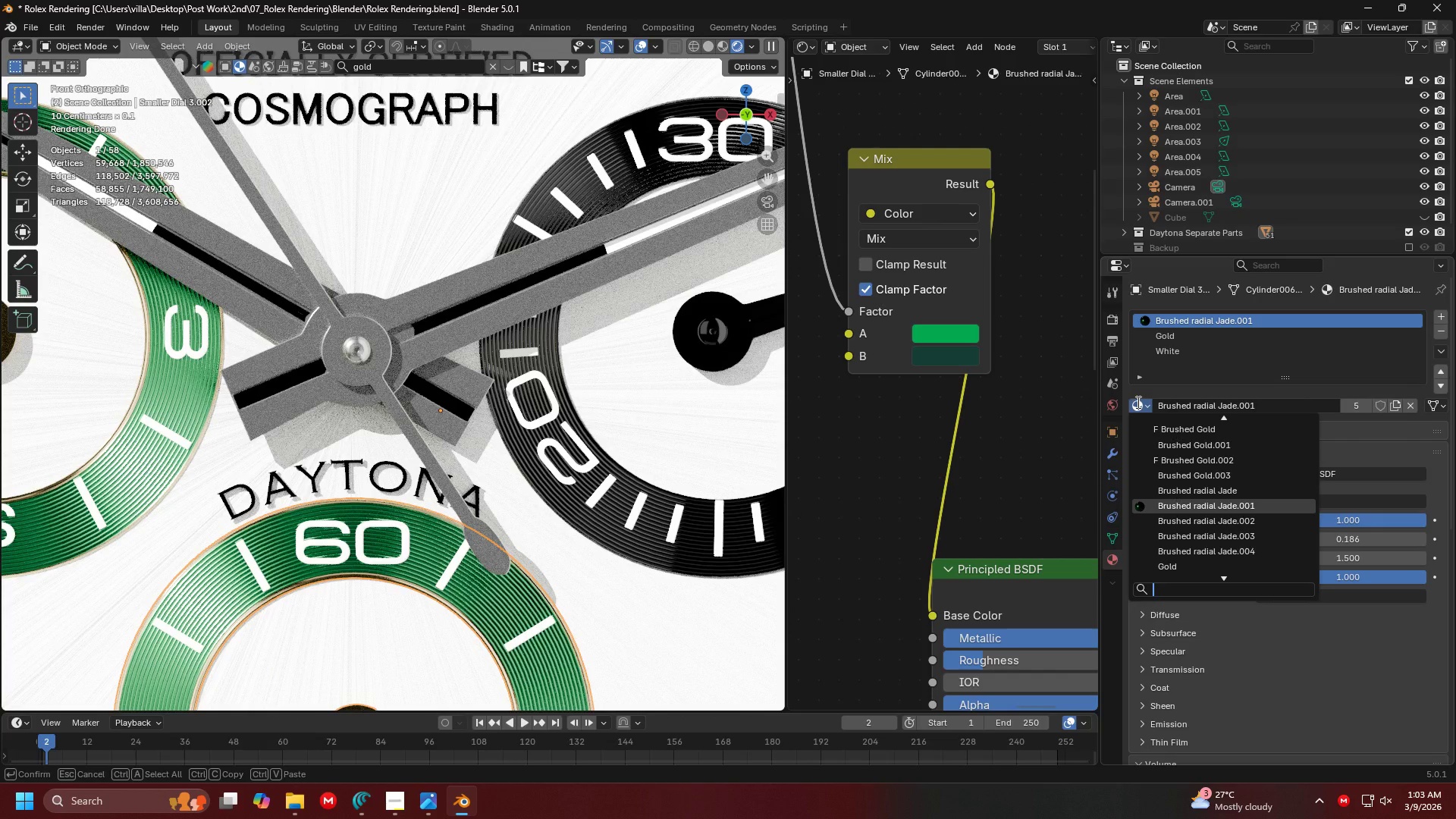 
key(Escape)
 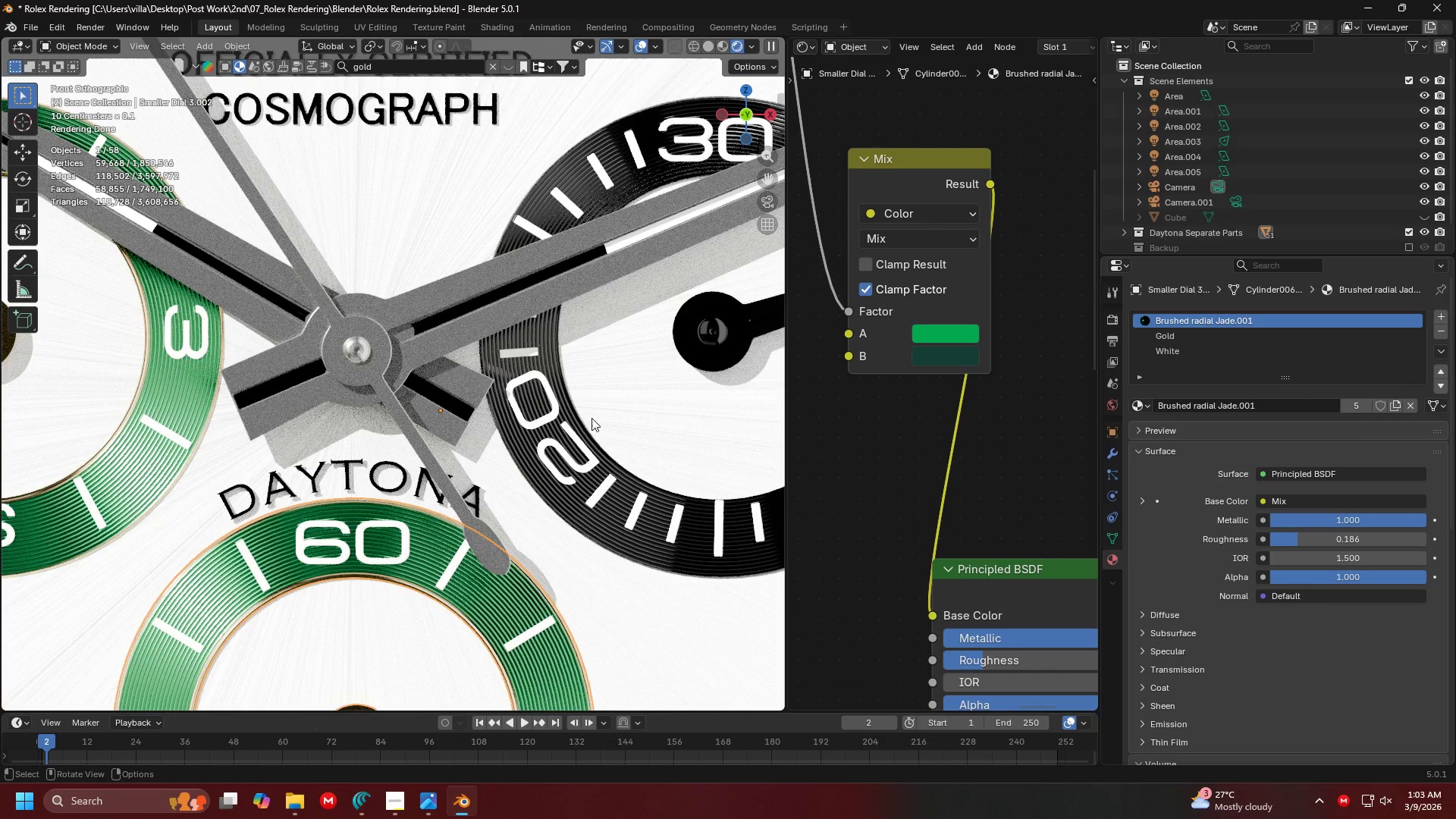 
left_click([599, 445])
 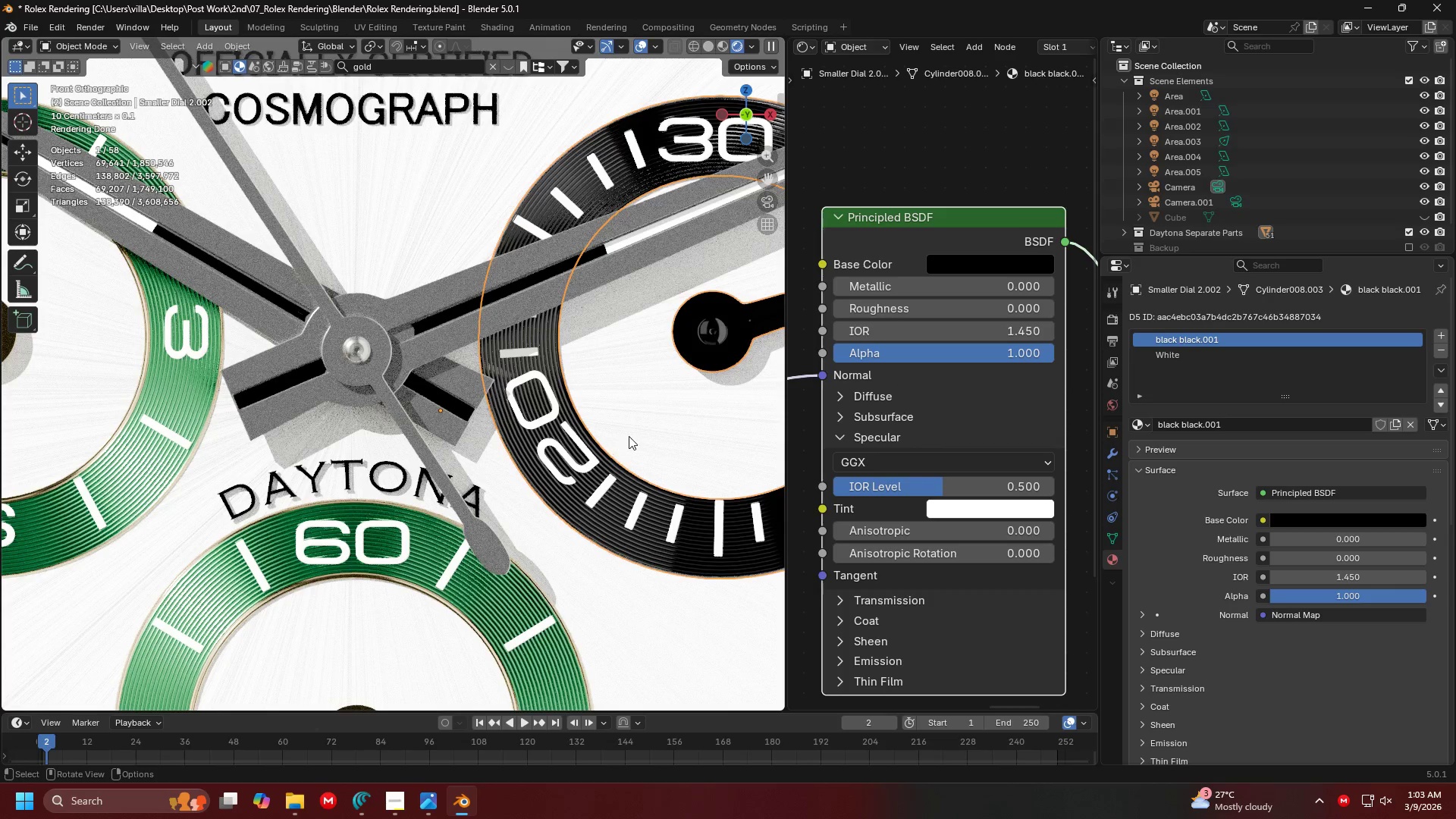 
key(Shift+ShiftLeft)
 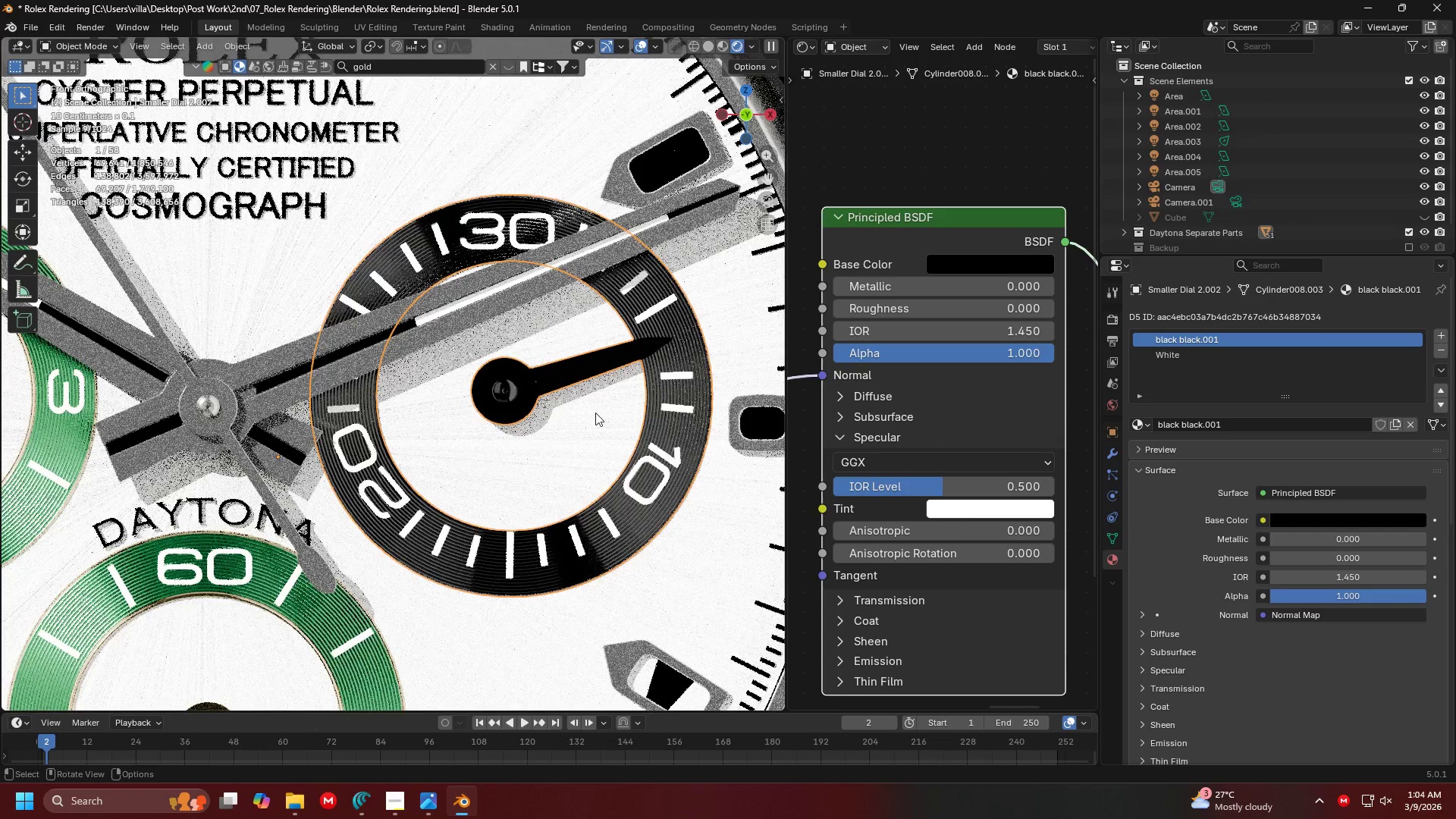 
scroll: coordinate [548, 430], scroll_direction: down, amount: 1.0
 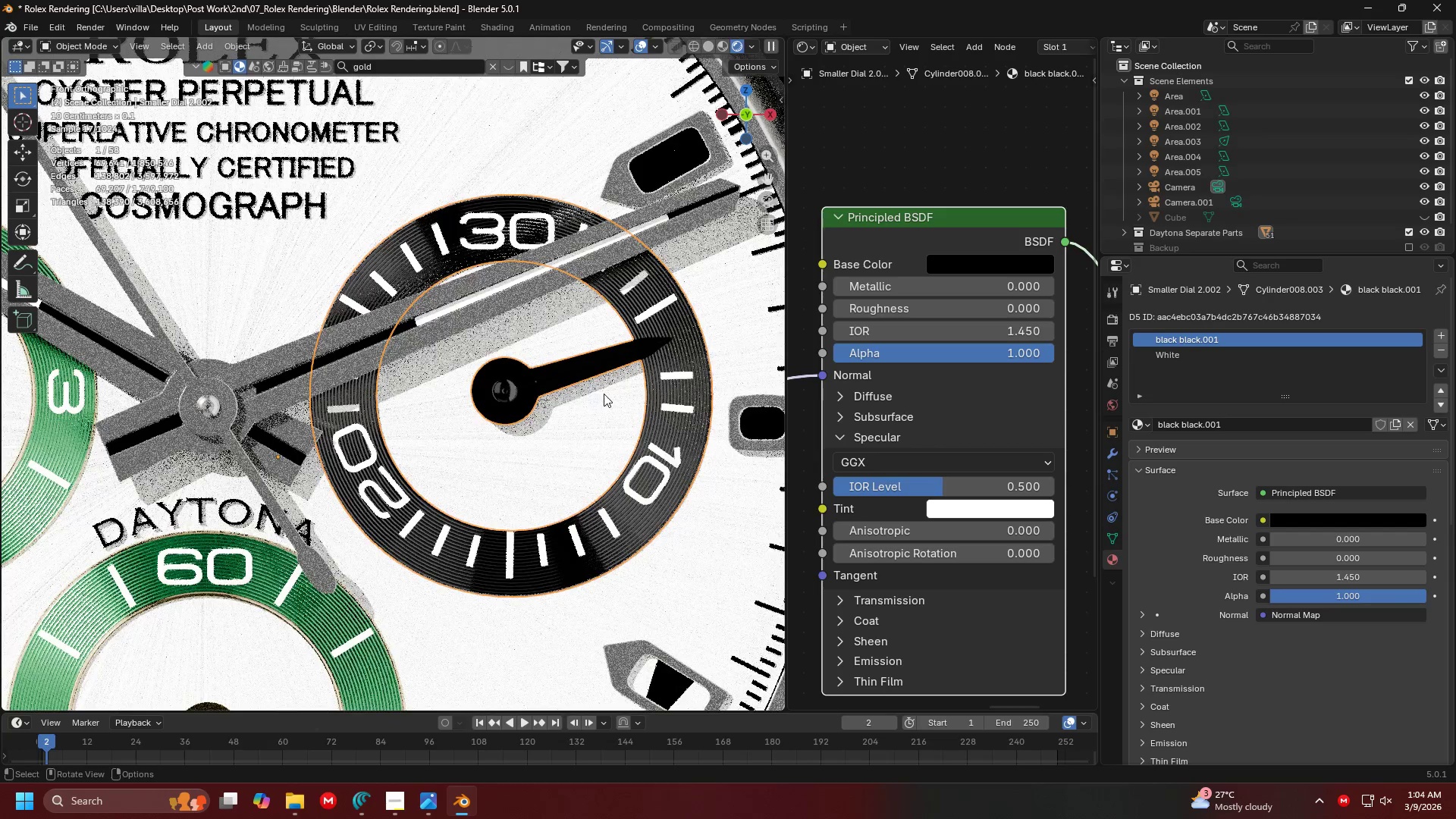 
key(Alt+AltLeft)
 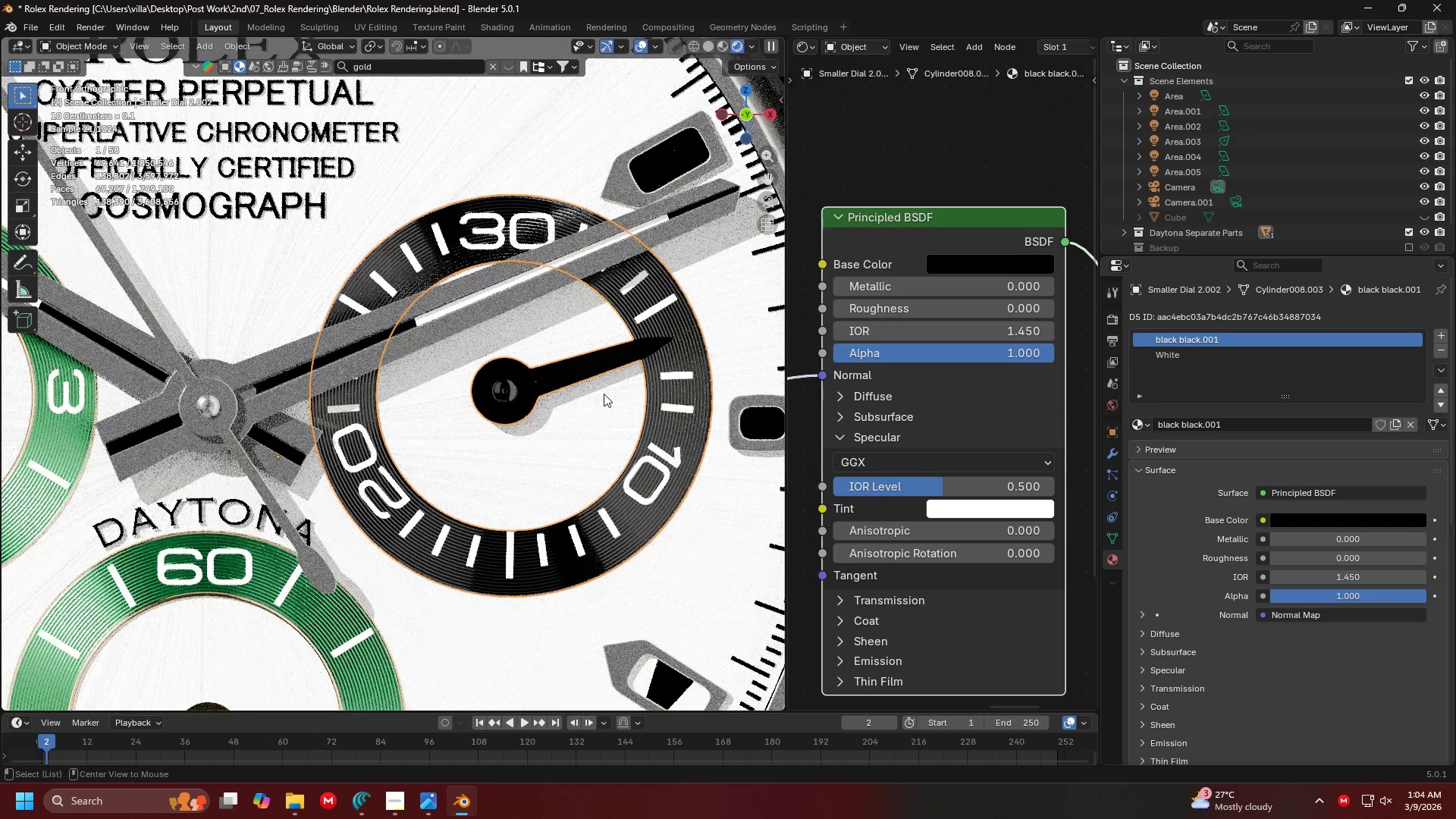 
key(Alt+Tab)
 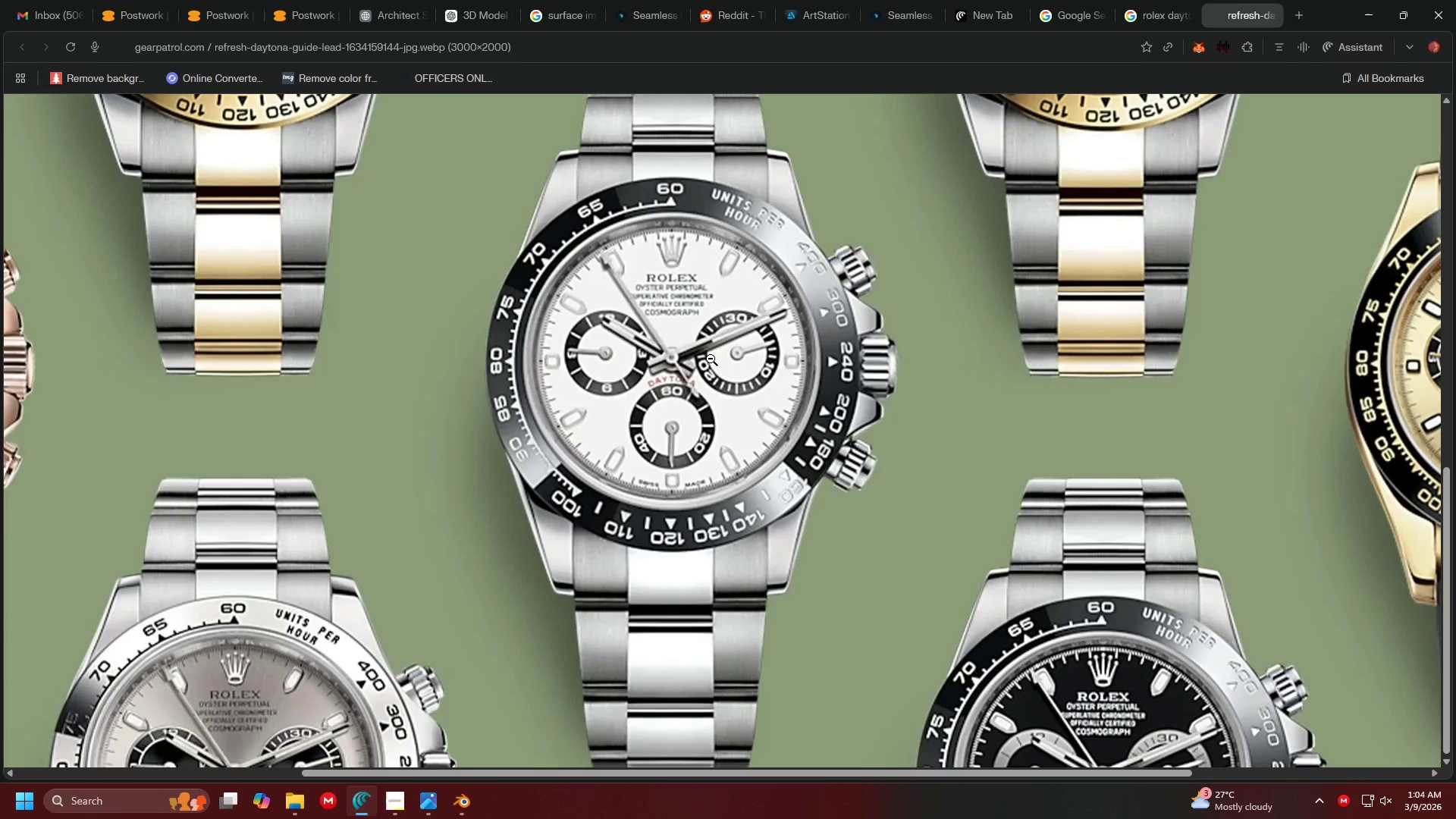 
key(Alt+AltLeft)
 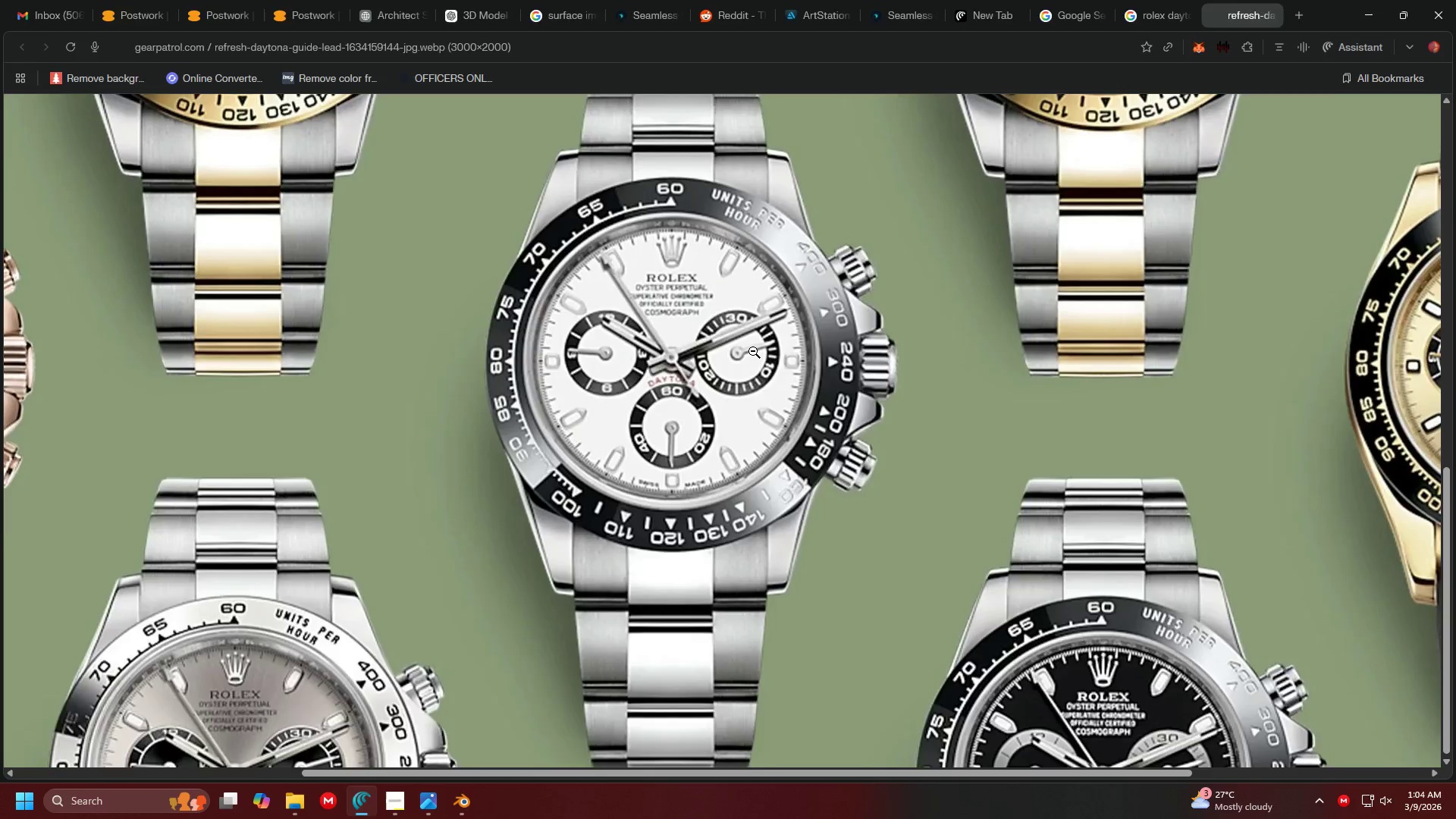 
key(Alt+Tab)
 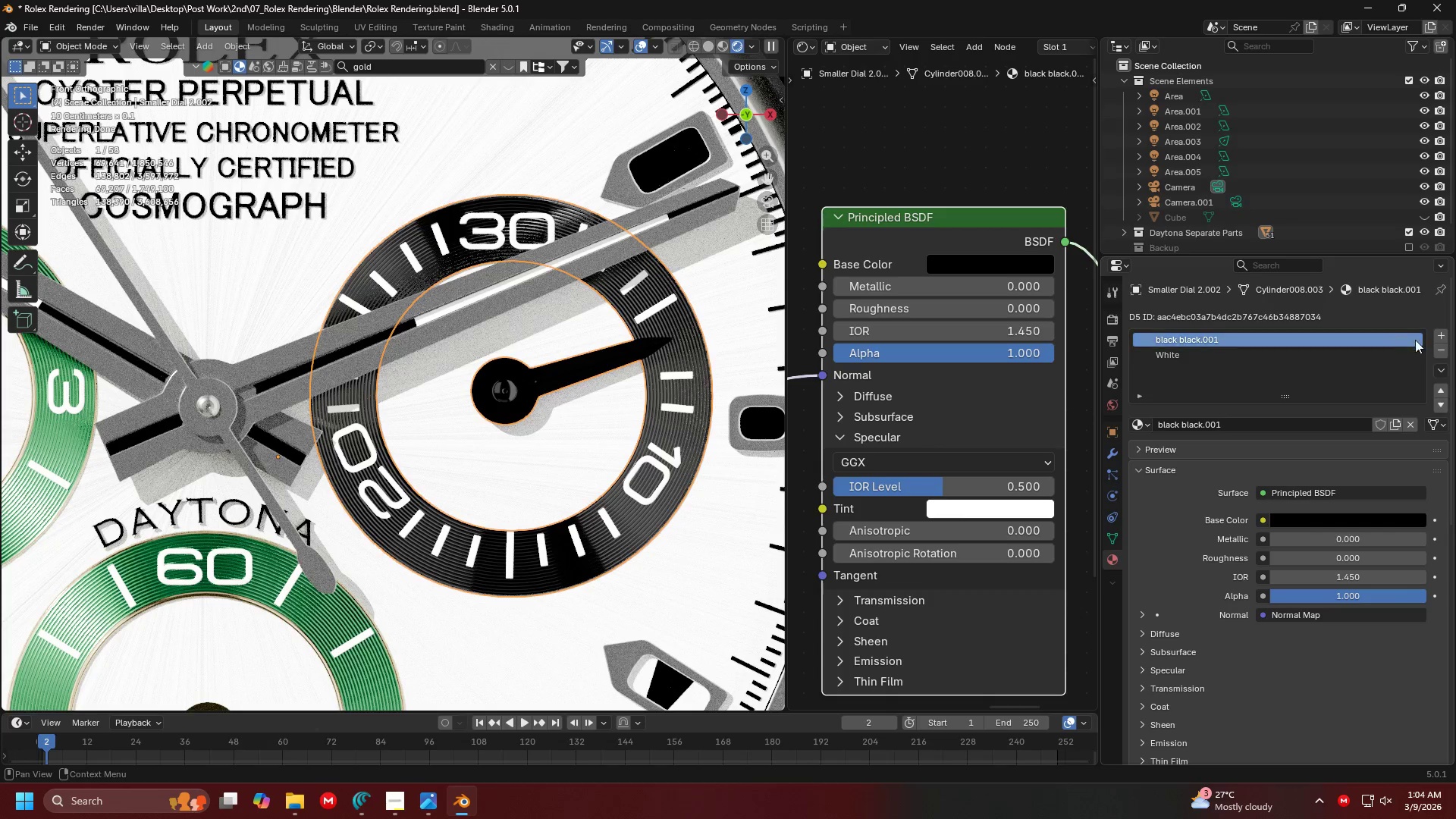 
left_click([1436, 337])
 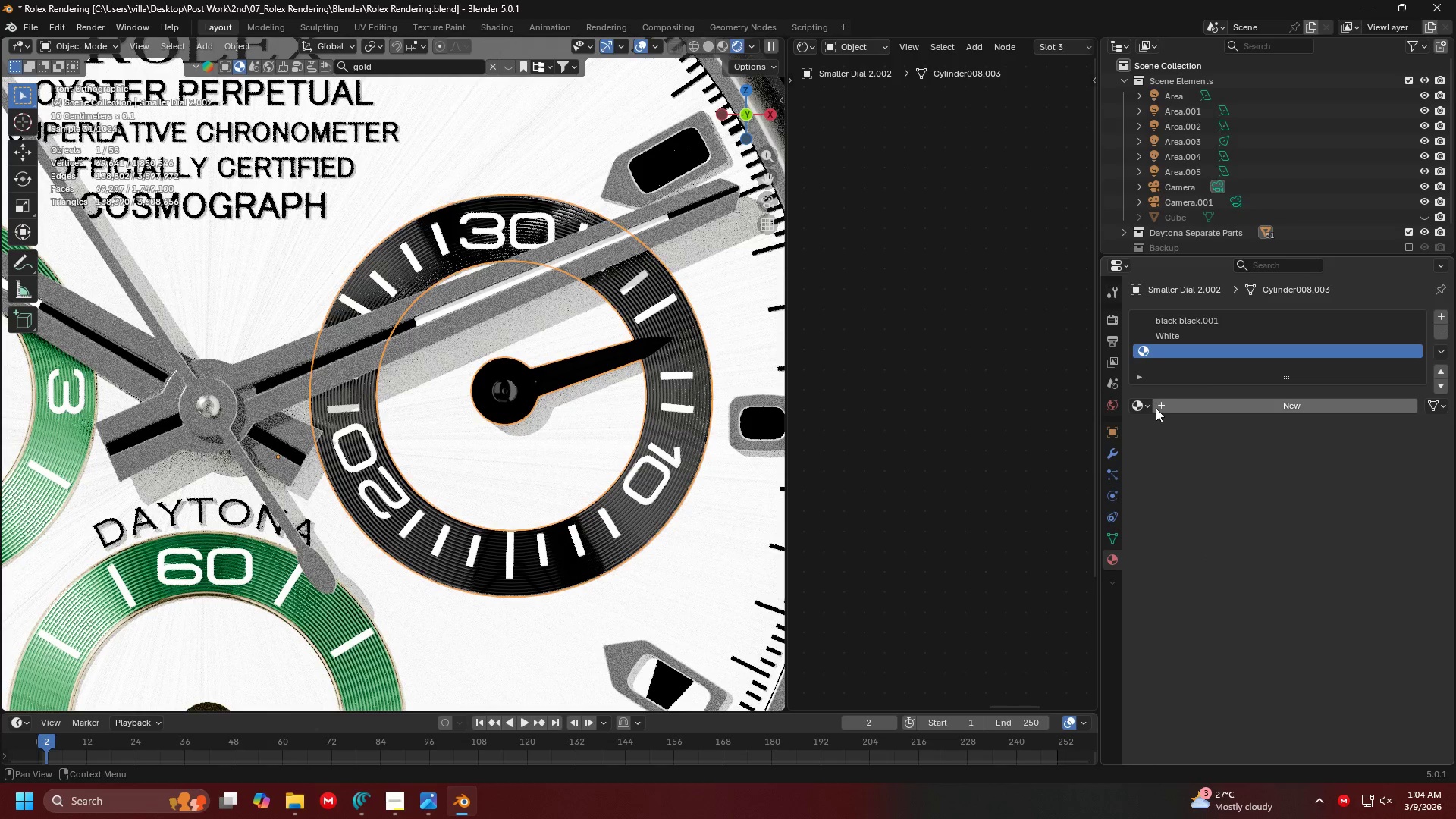 
left_click([1151, 406])
 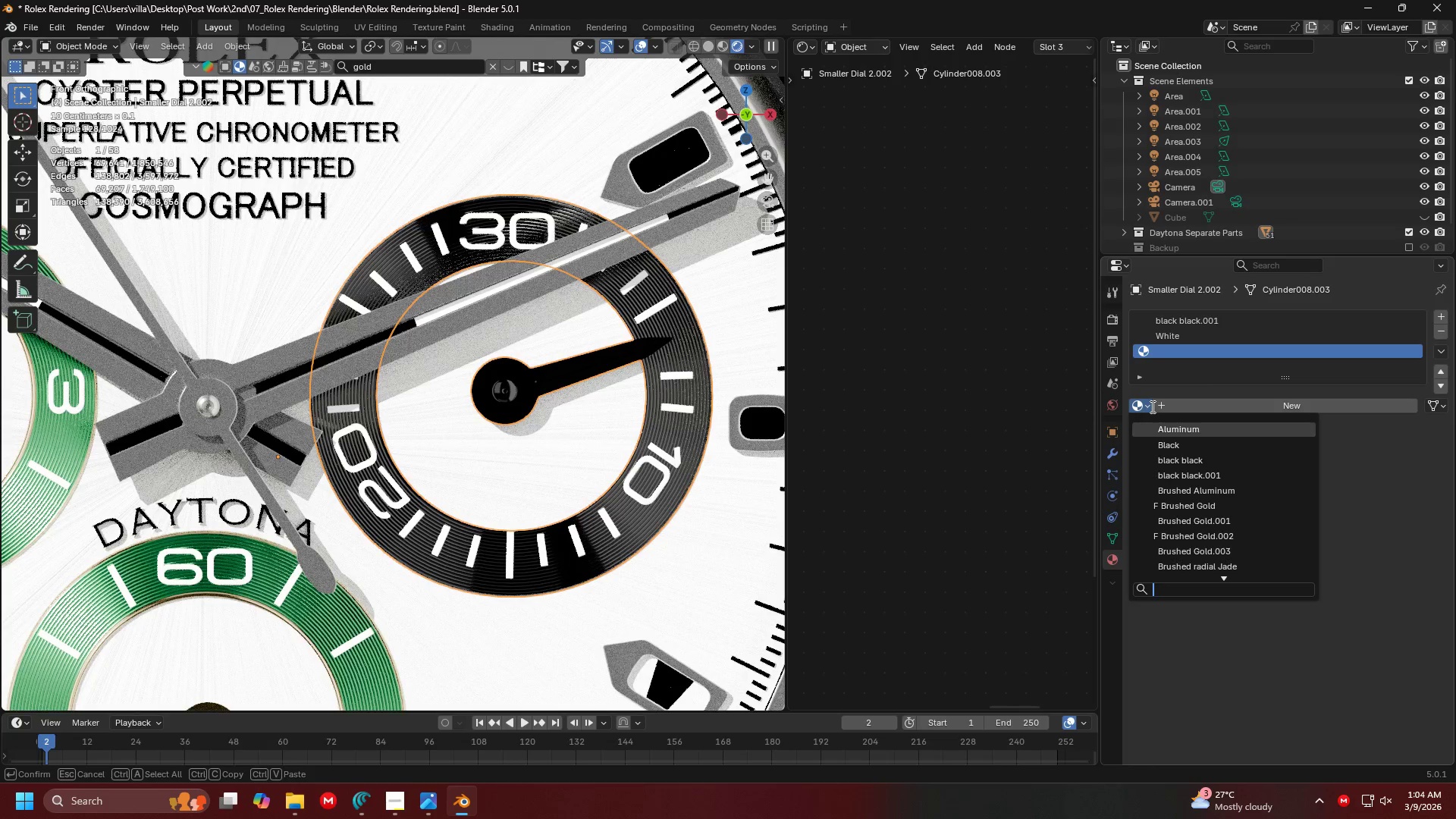 
type(AL)
 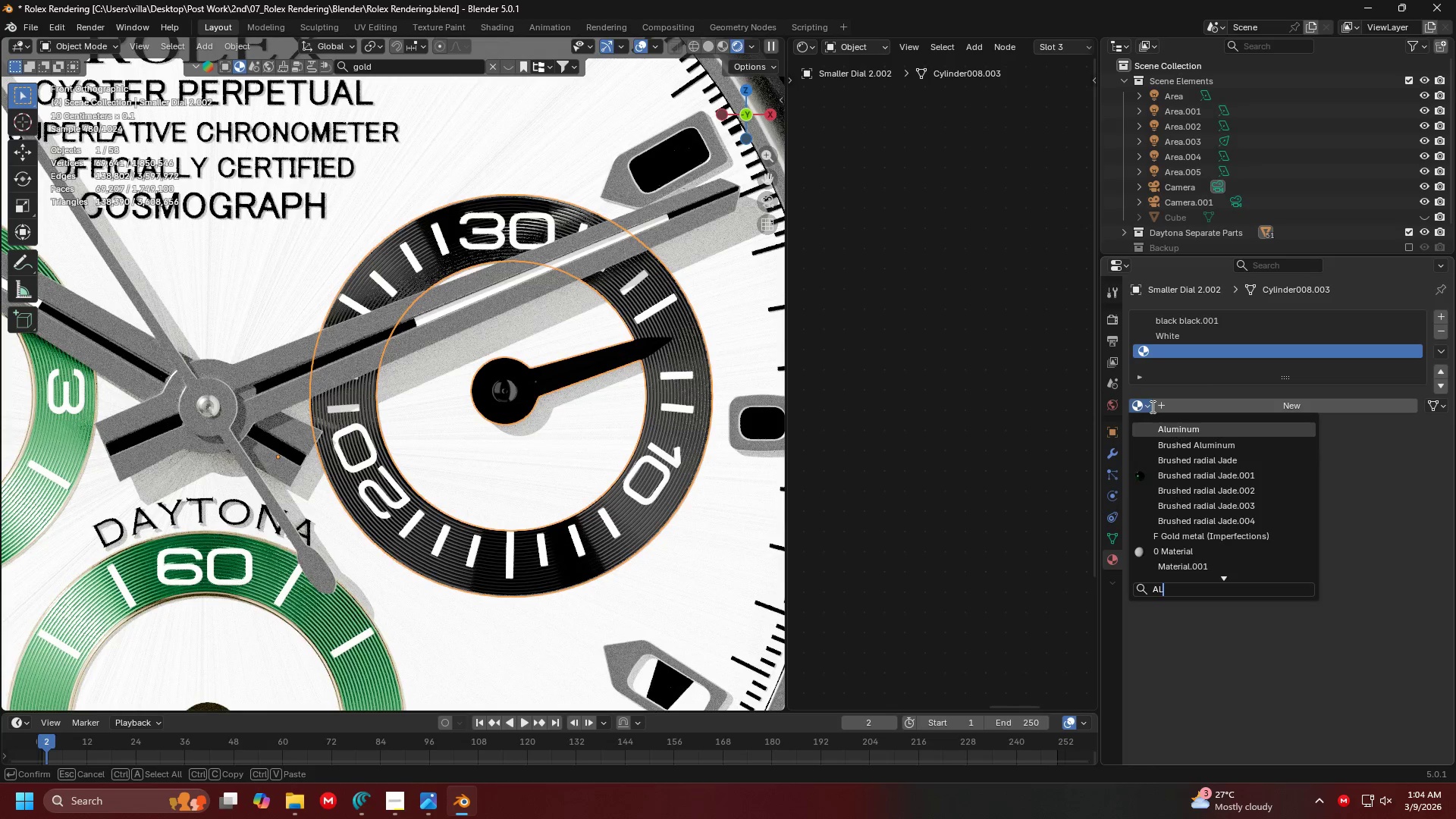 
key(Enter)
 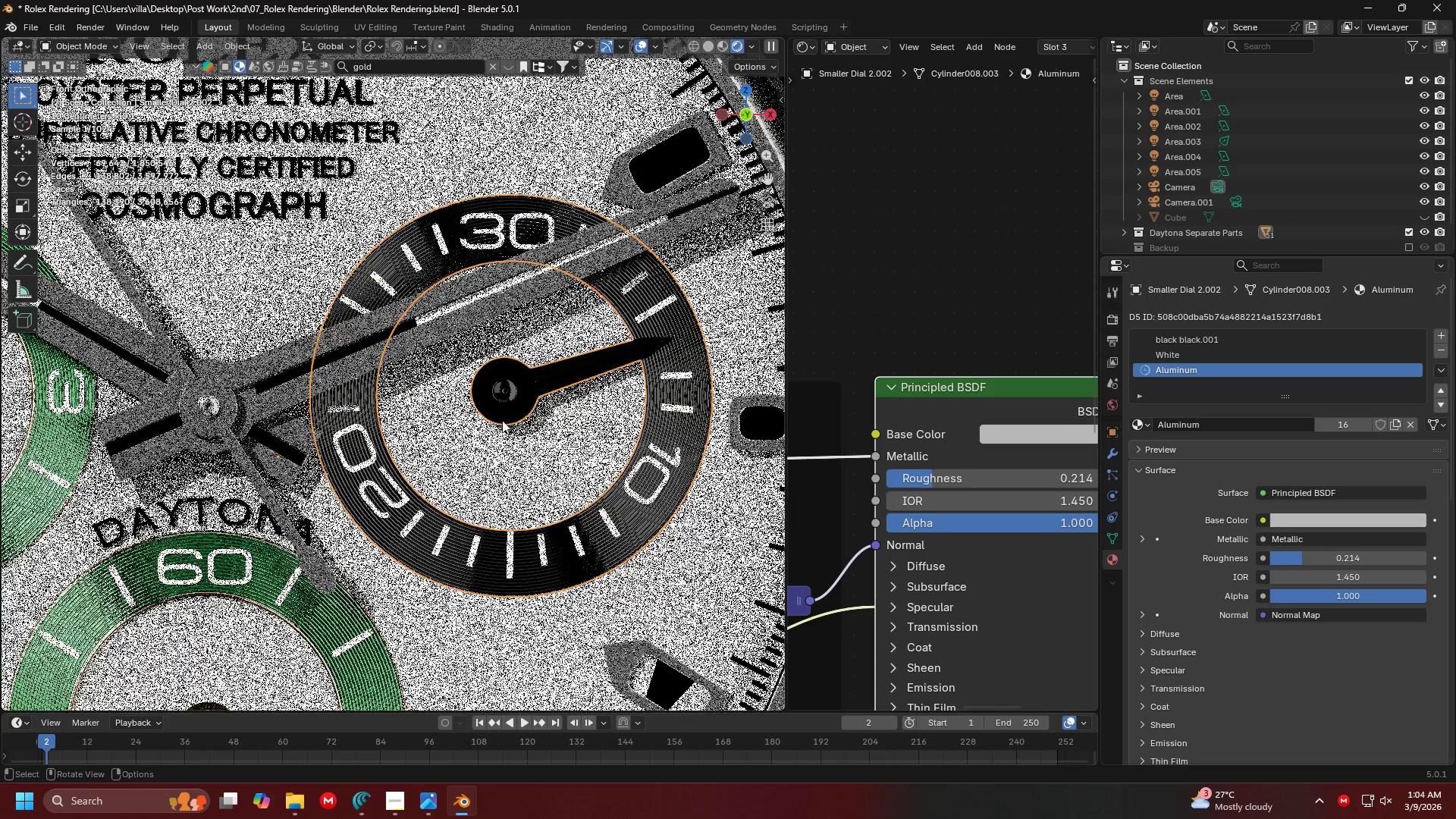 
key(Tab)
 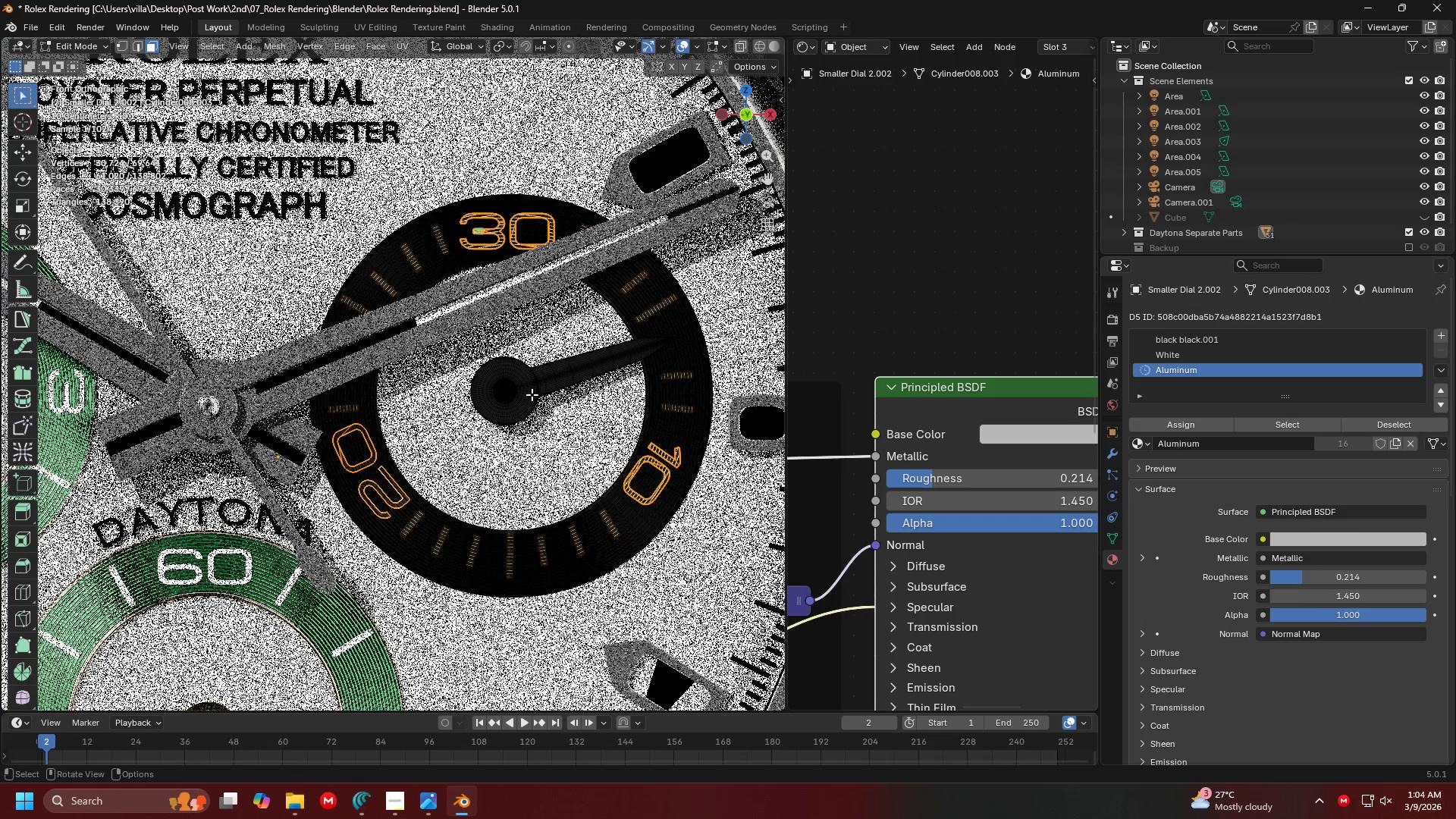 
left_click([532, 394])
 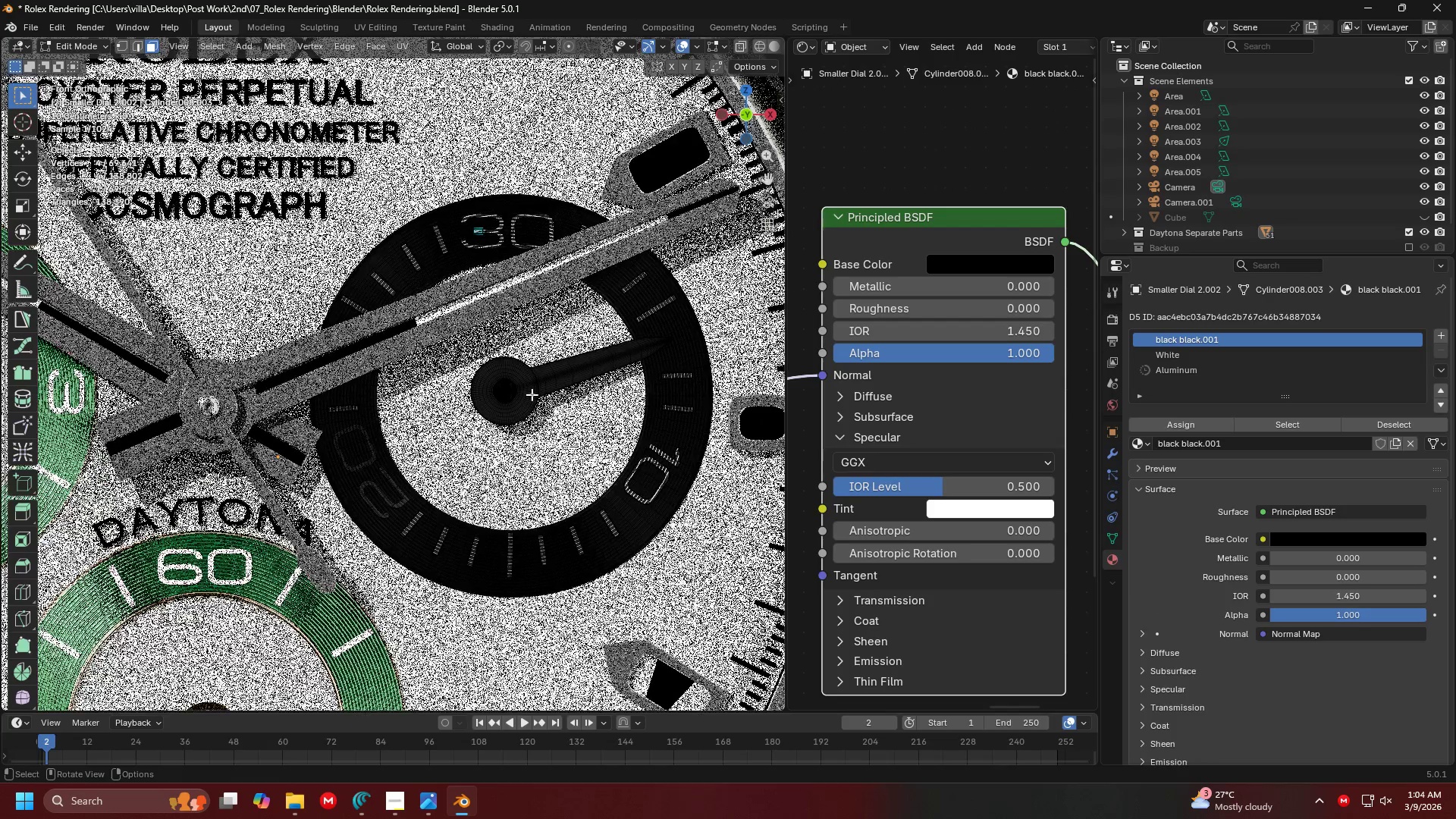 
key(L)
 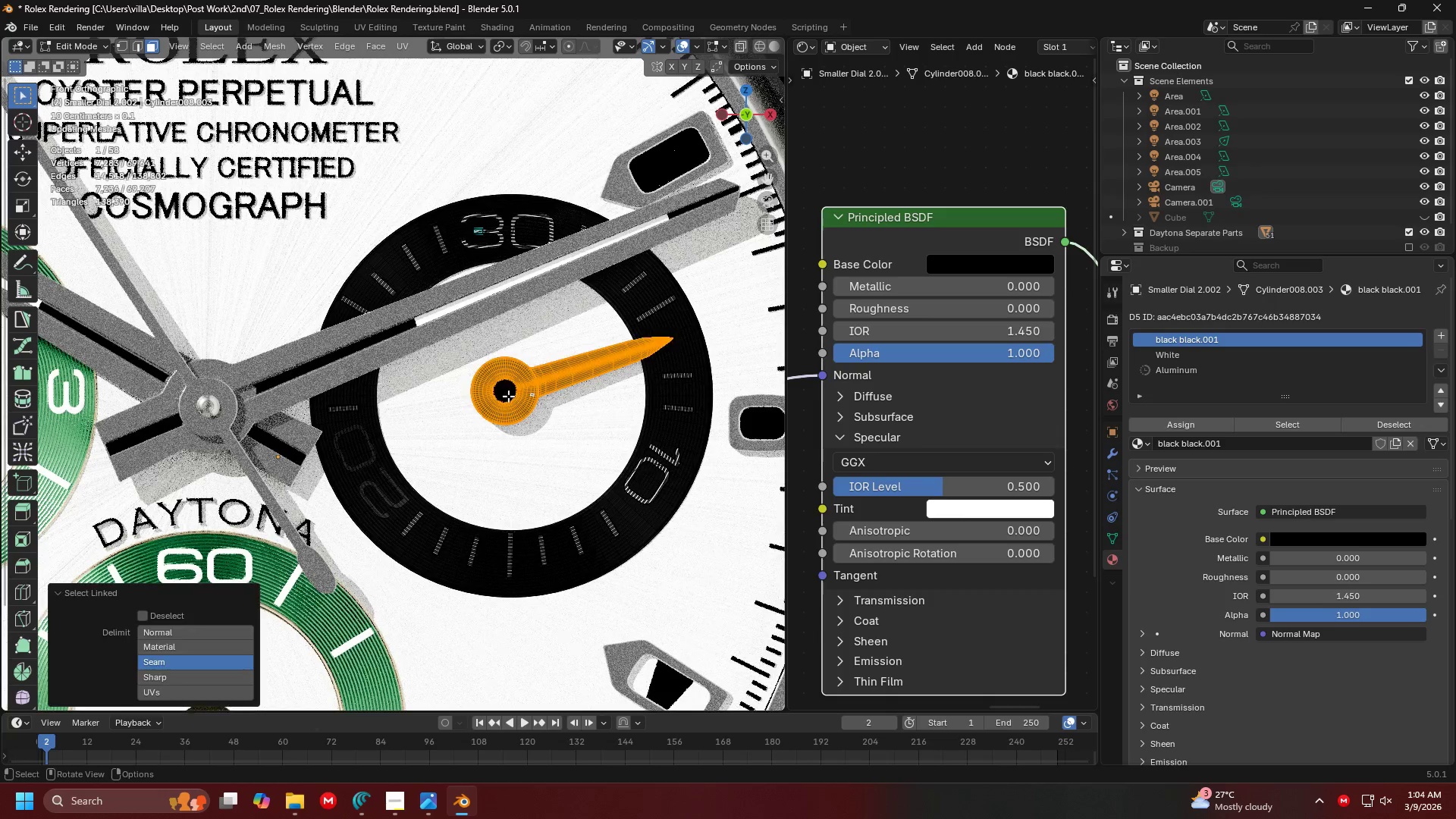 
key(L)
 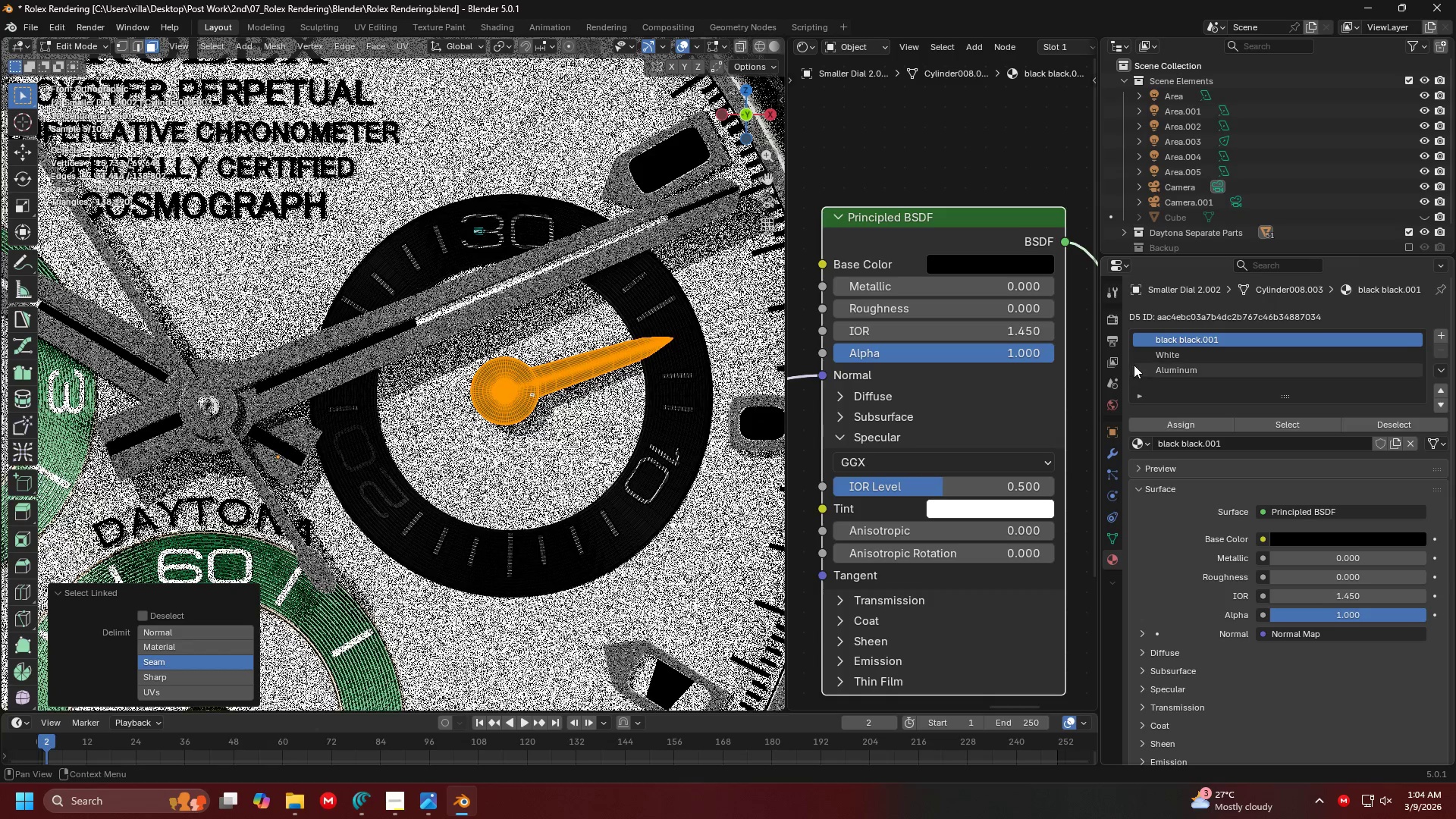 
left_click([1169, 363])
 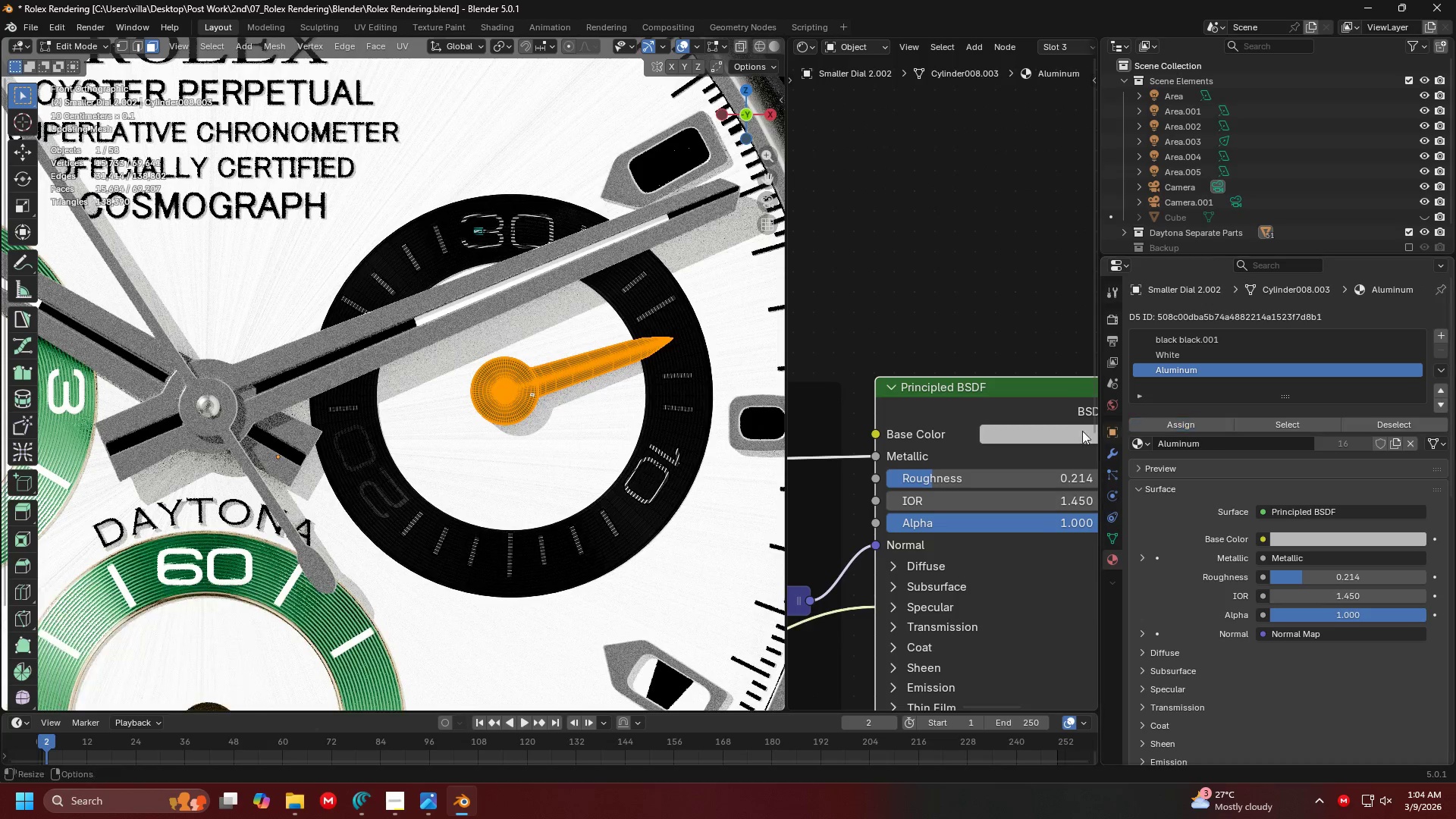 
key(Tab)
 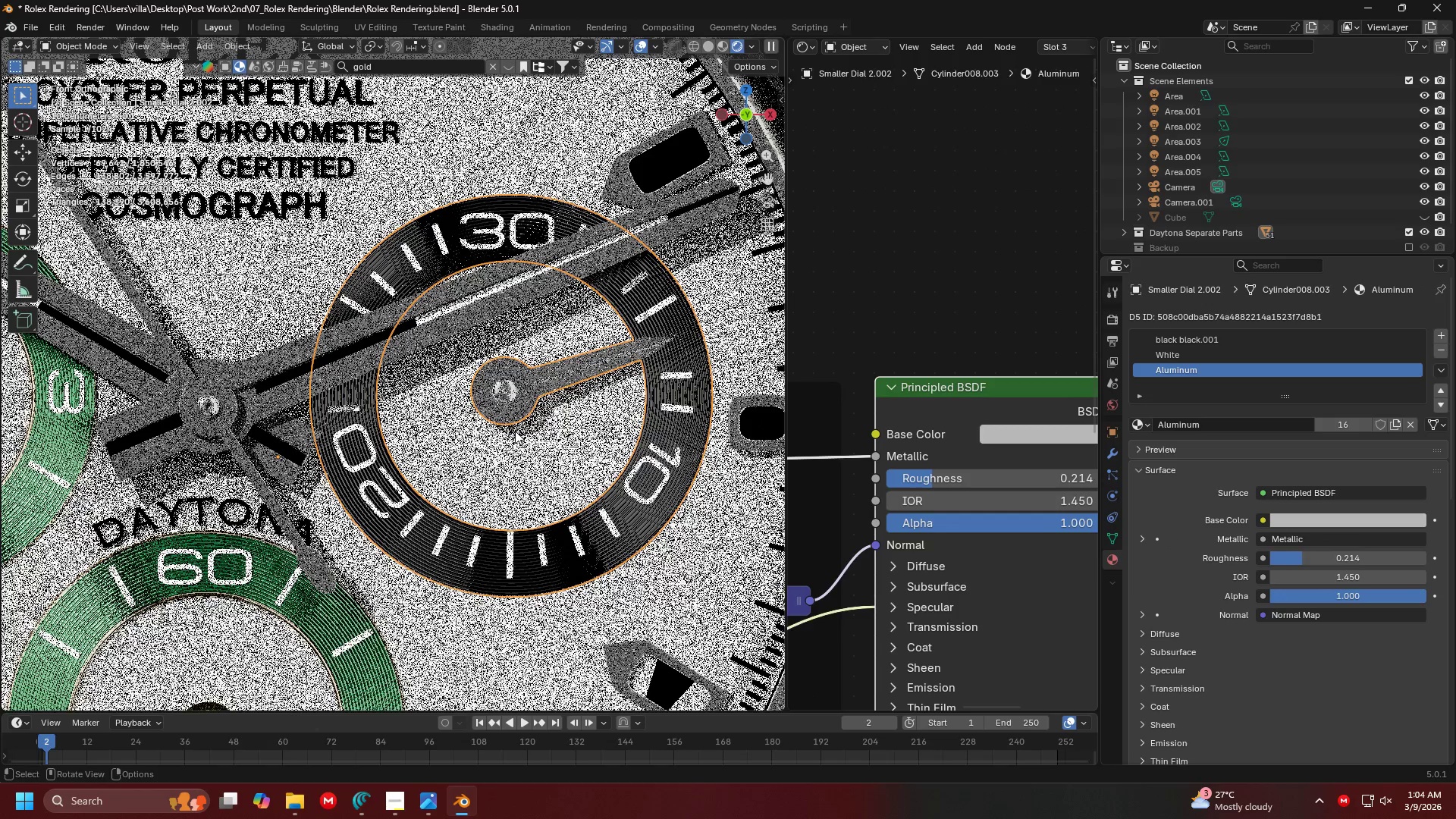 
key(Alt+Tab)
 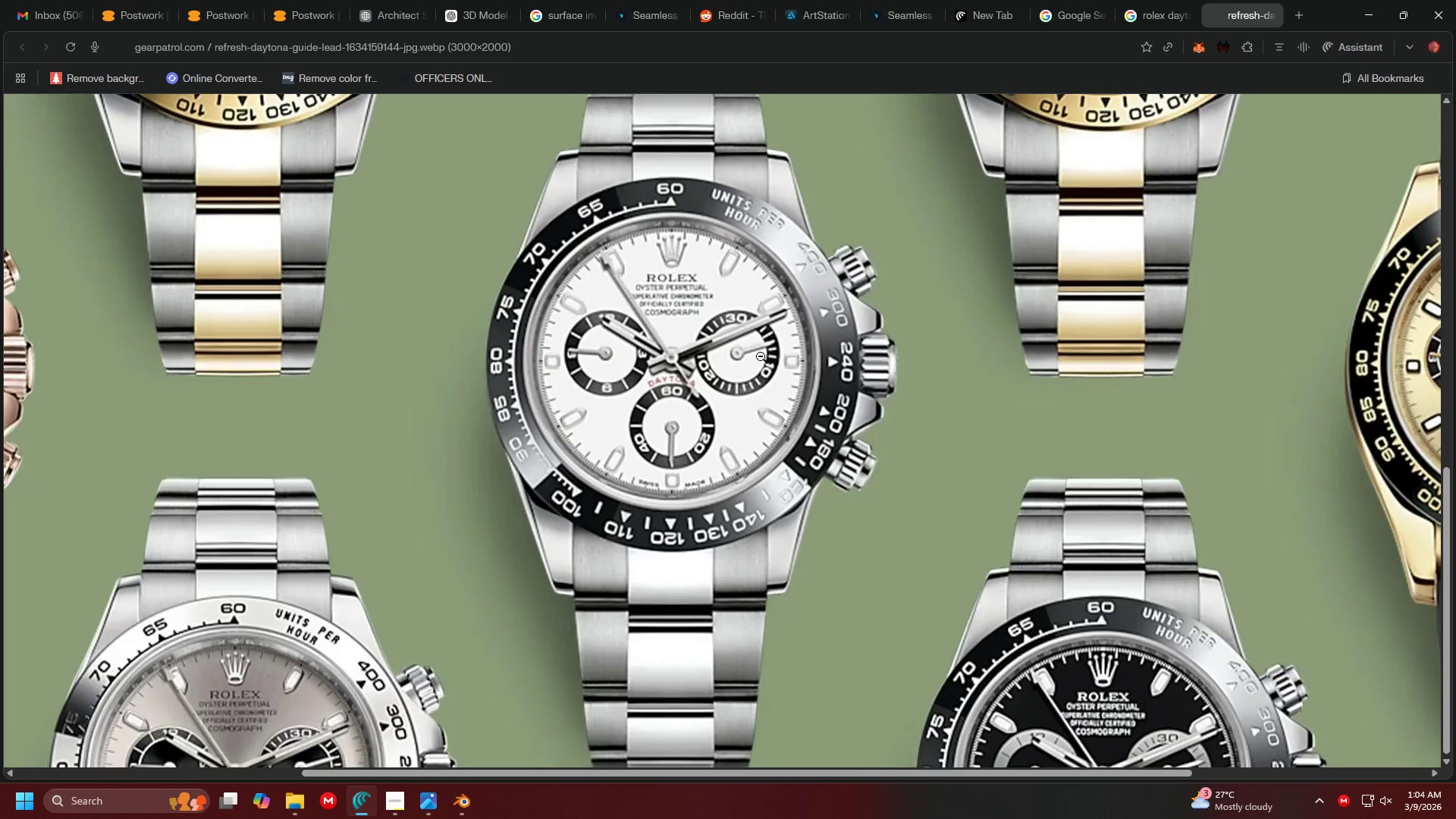 
key(Alt+Tab)
 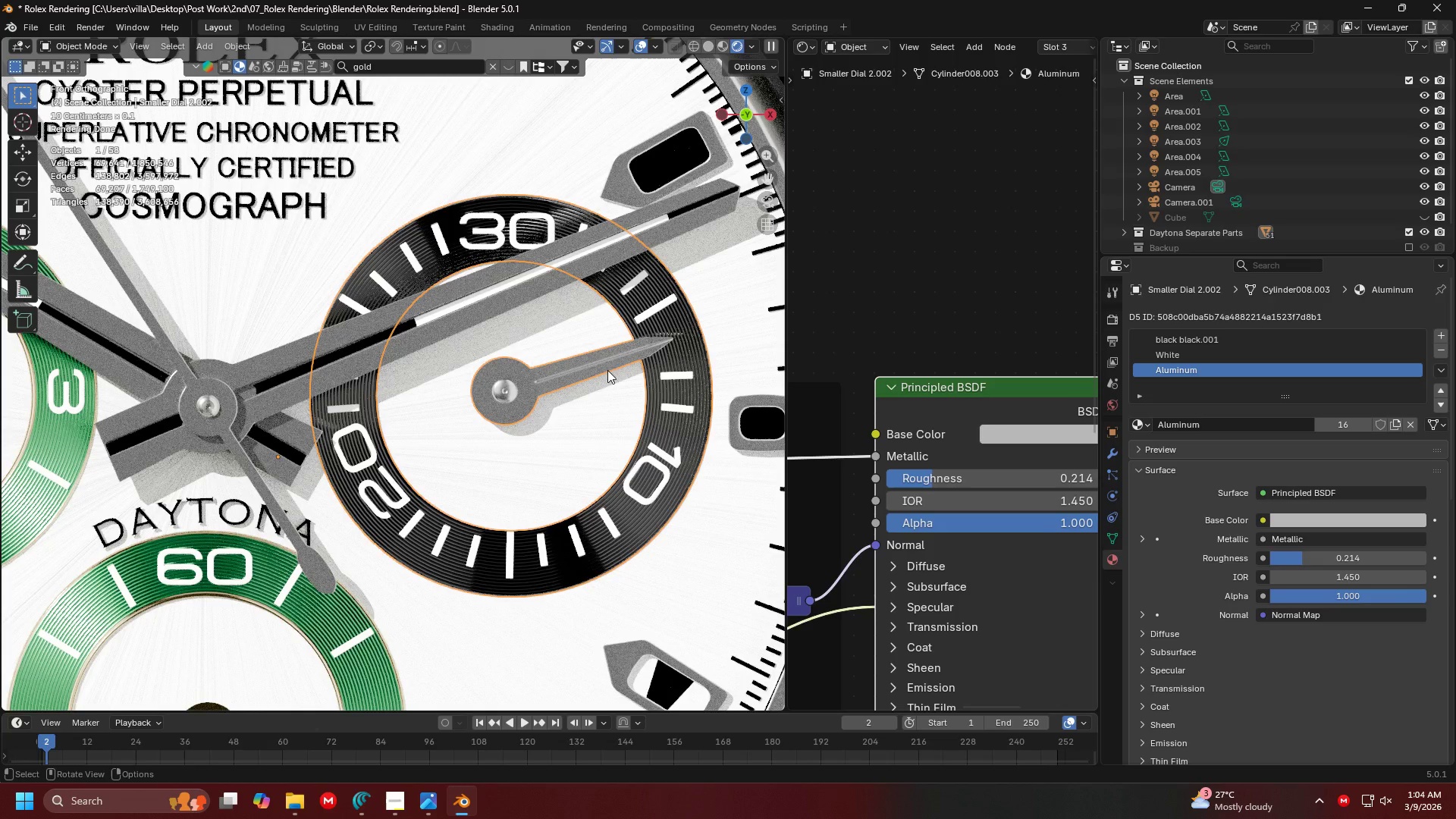 
hold_key(key=ShiftLeft, duration=0.59)
 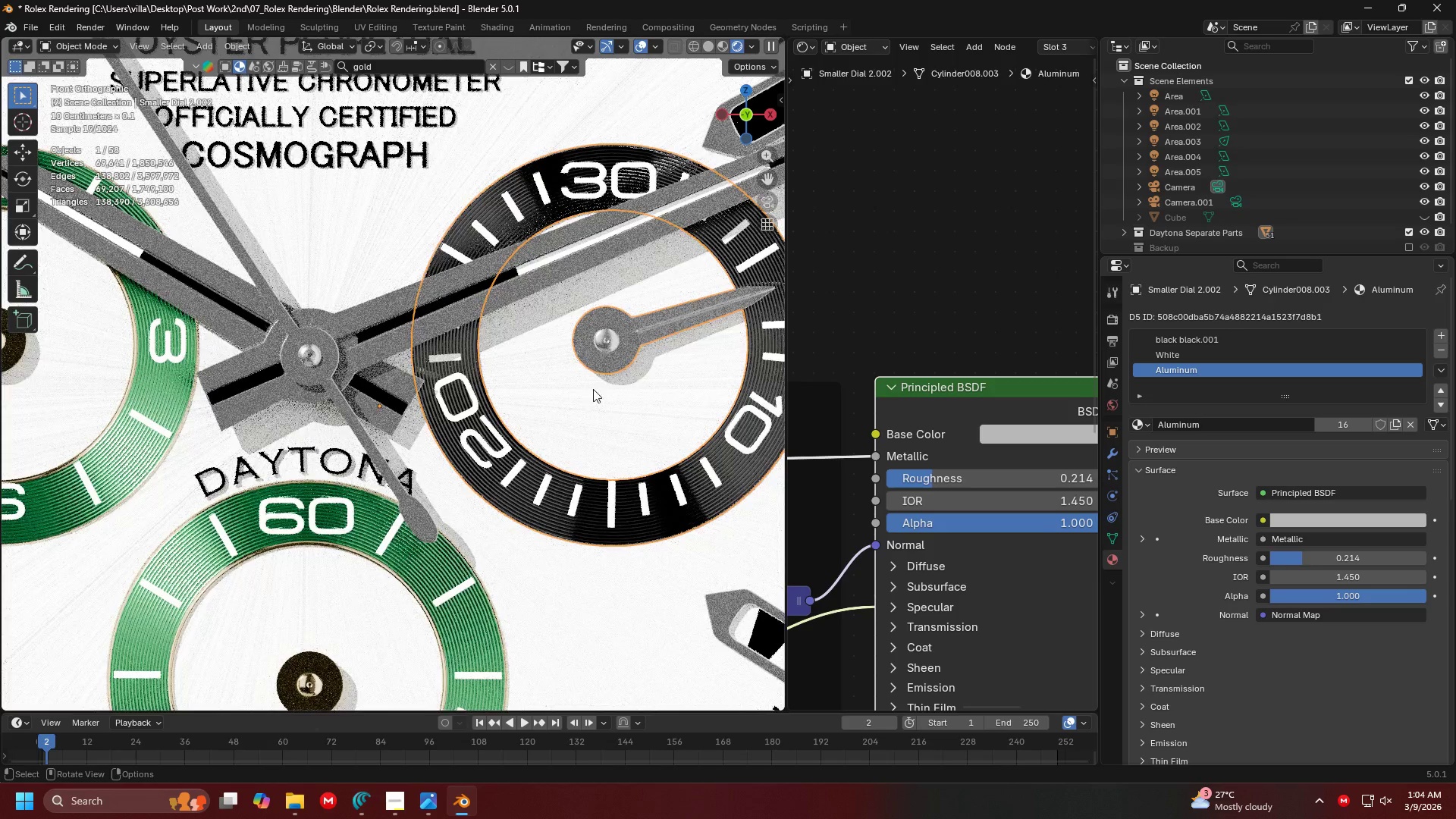 
hold_key(key=ShiftLeft, duration=3.41)
left_click([646, 333])
 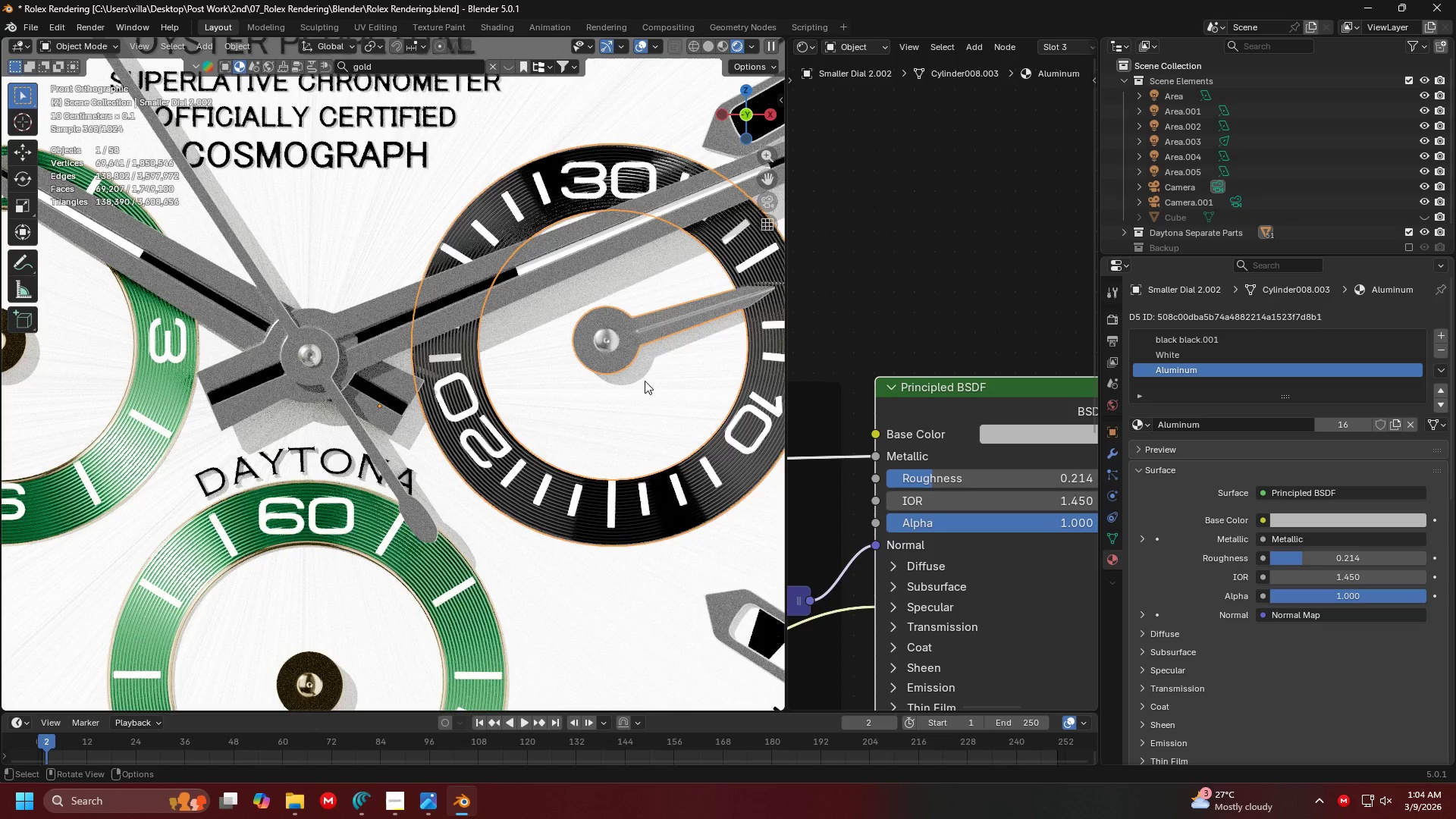 
left_click([631, 446])
 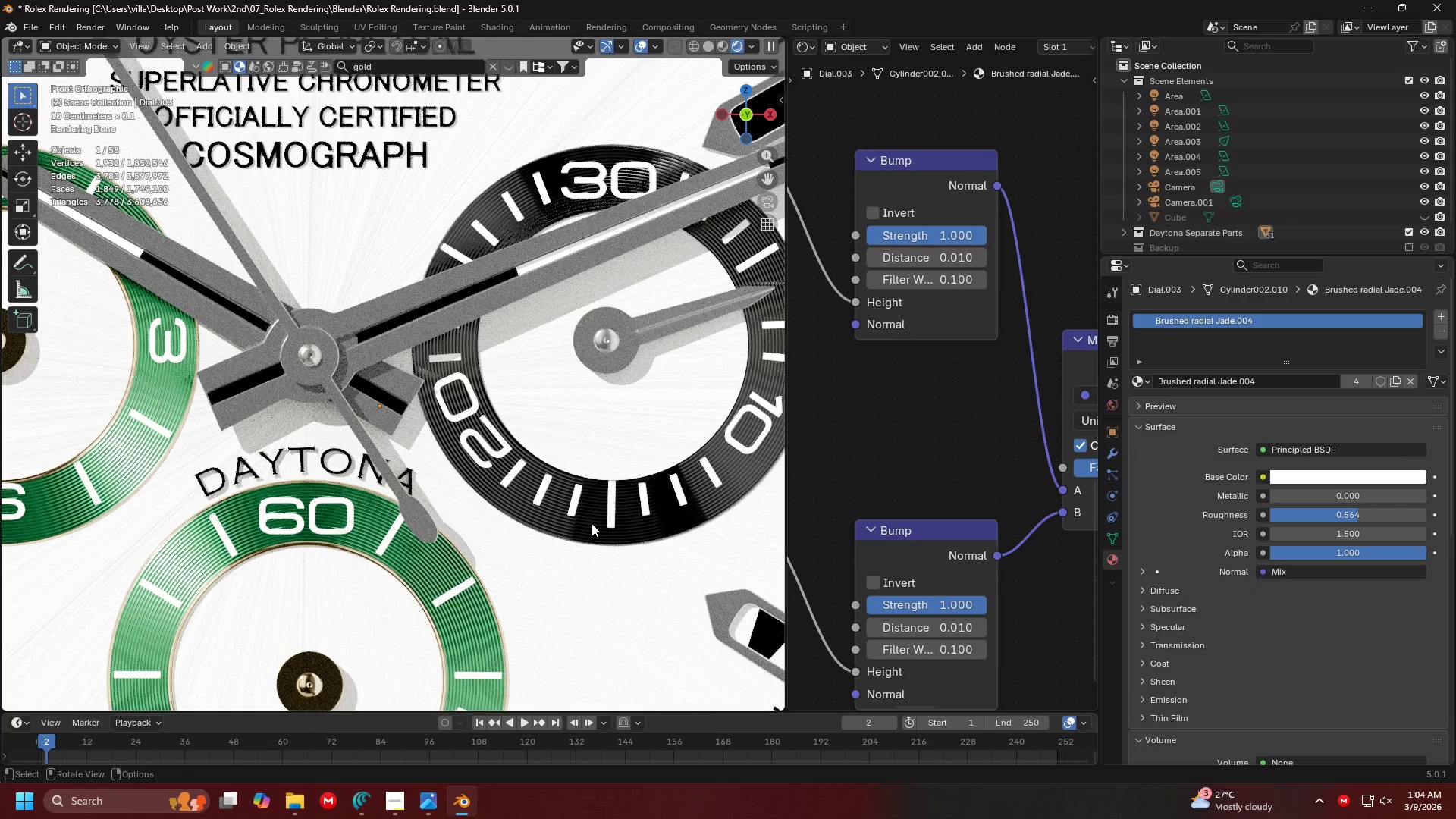 
left_click([592, 523])
 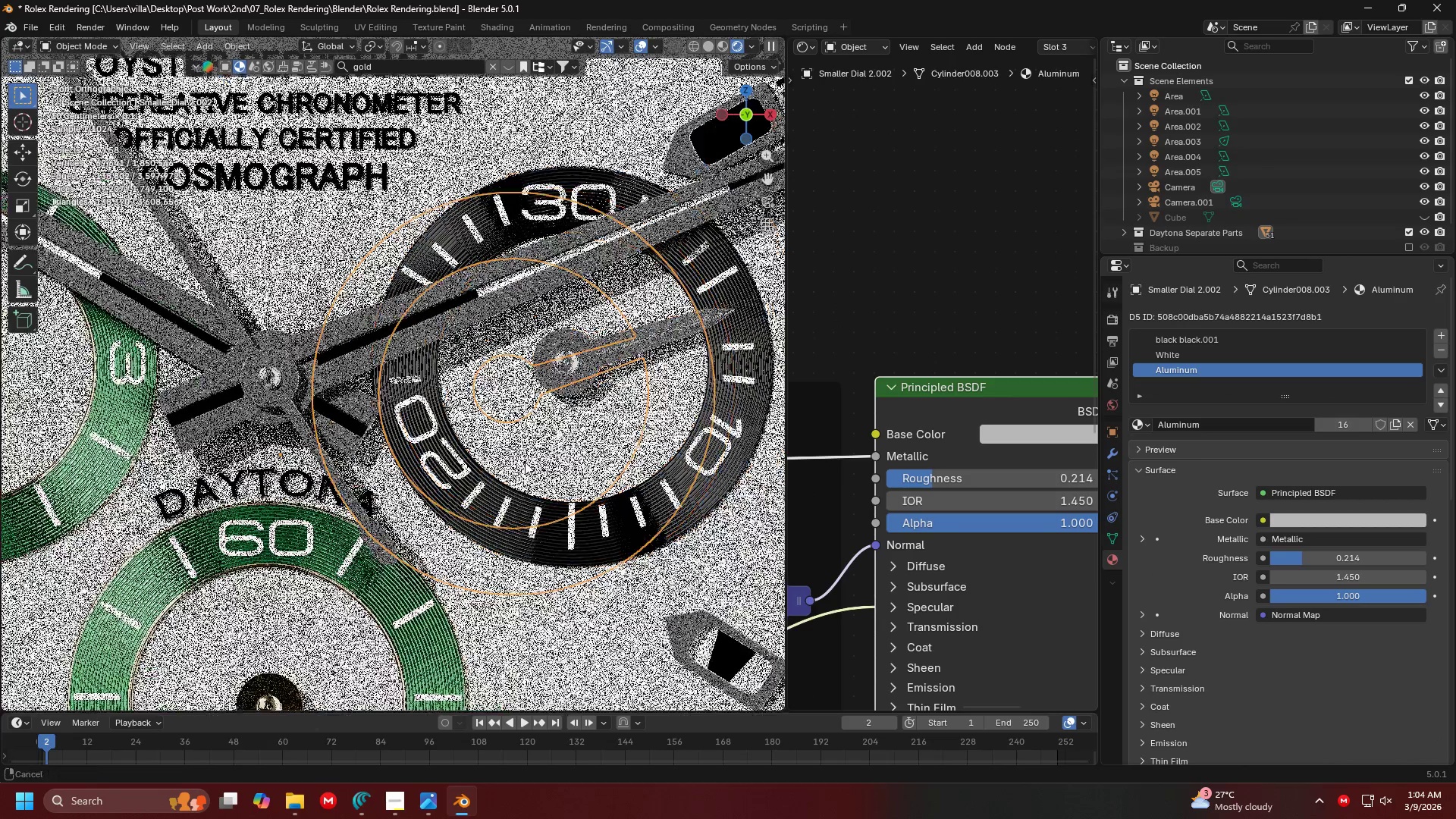 
key(Tab)
 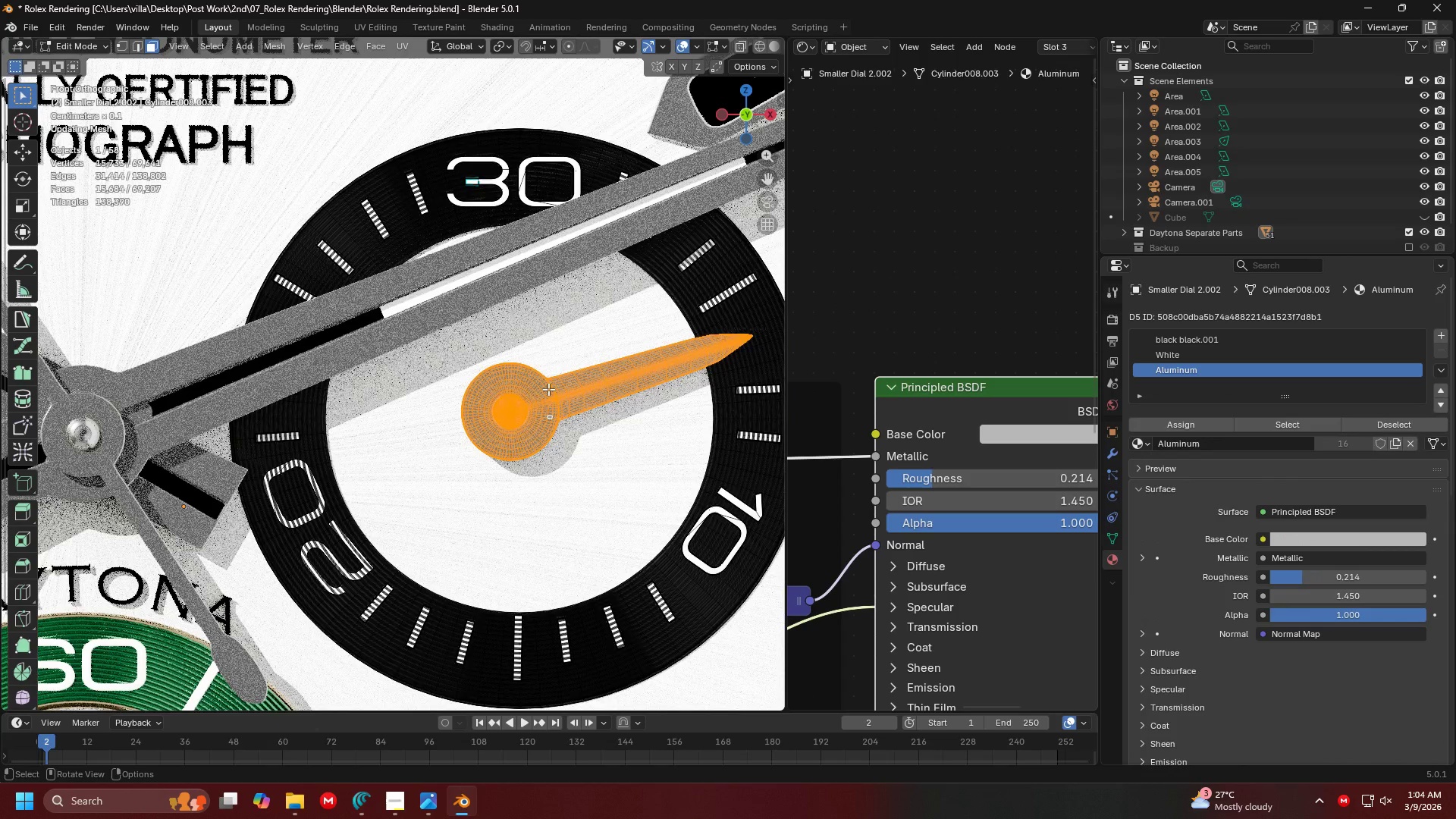 
scroll: coordinate [494, 470], scroll_direction: up, amount: 2.0
 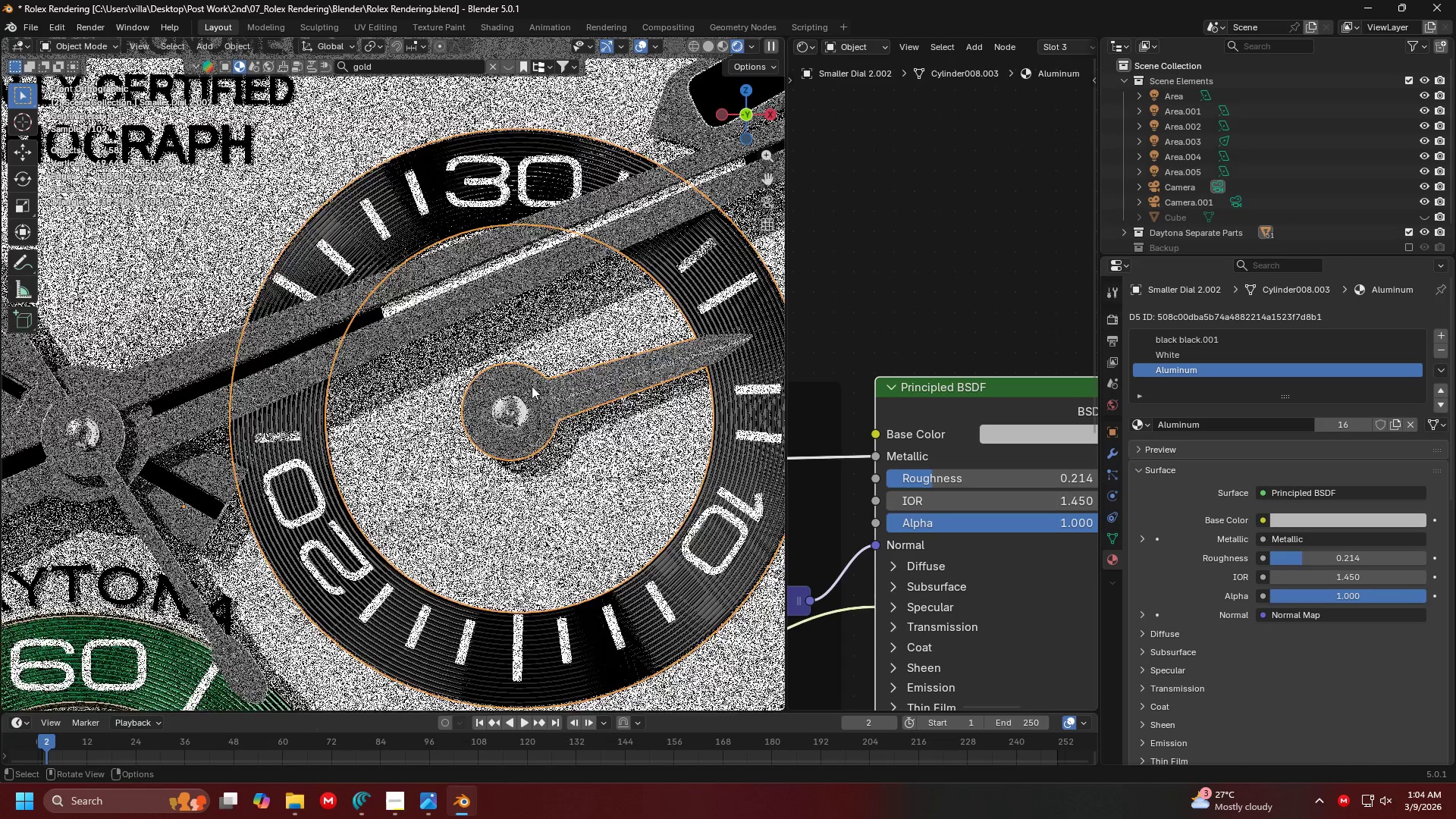 
left_click([548, 389])
 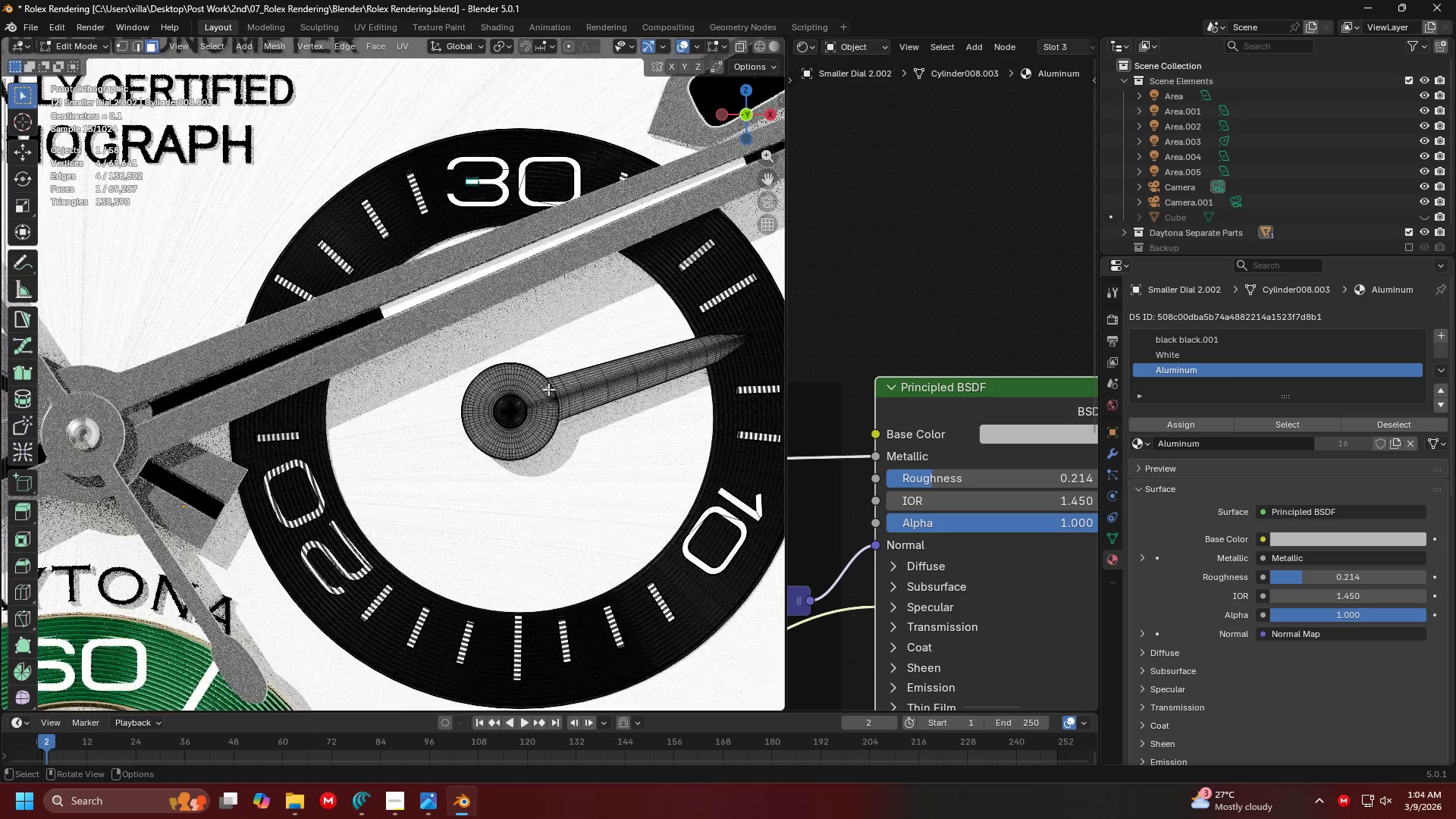 
key(L)
 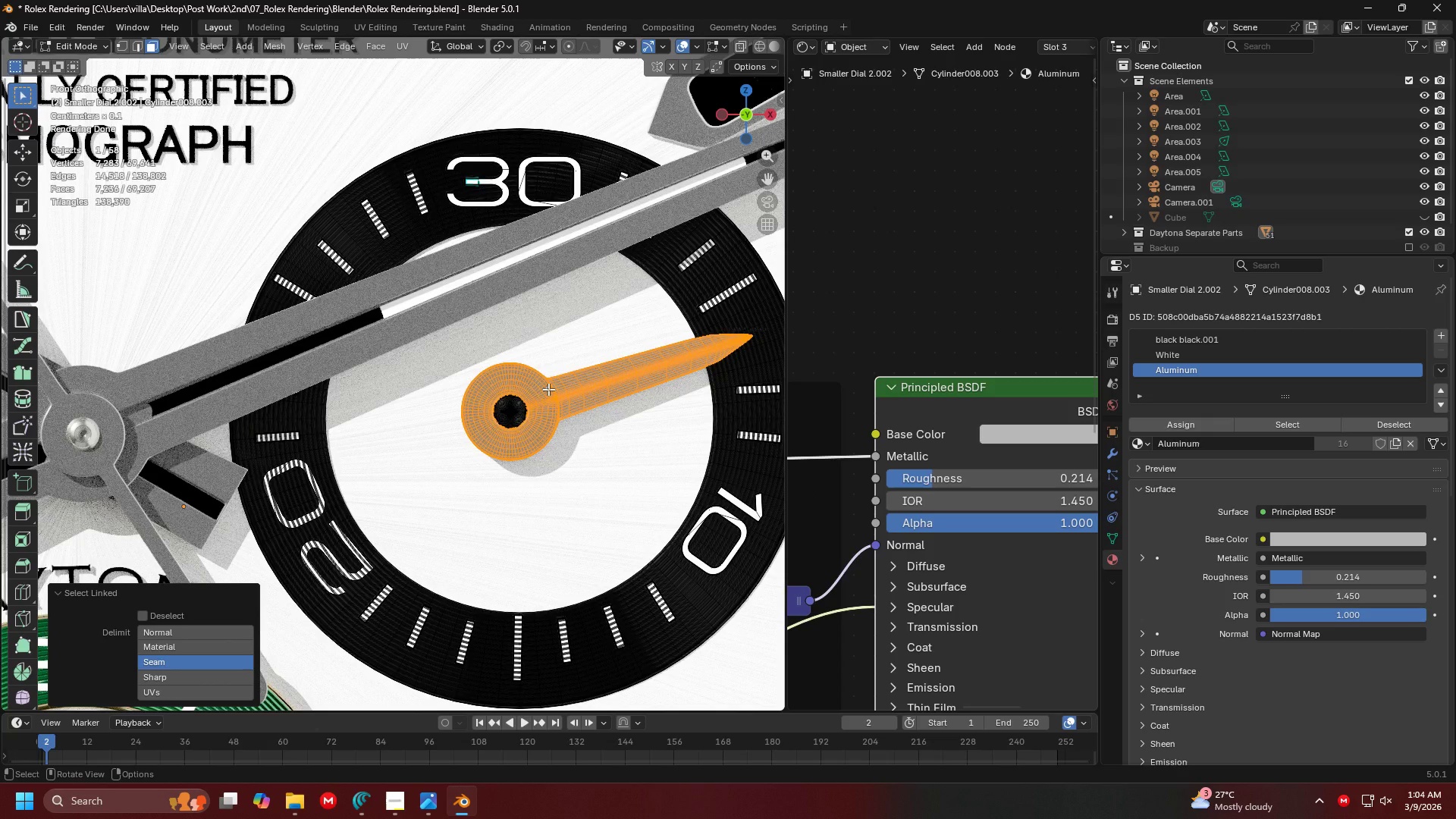 
key(Tab)
 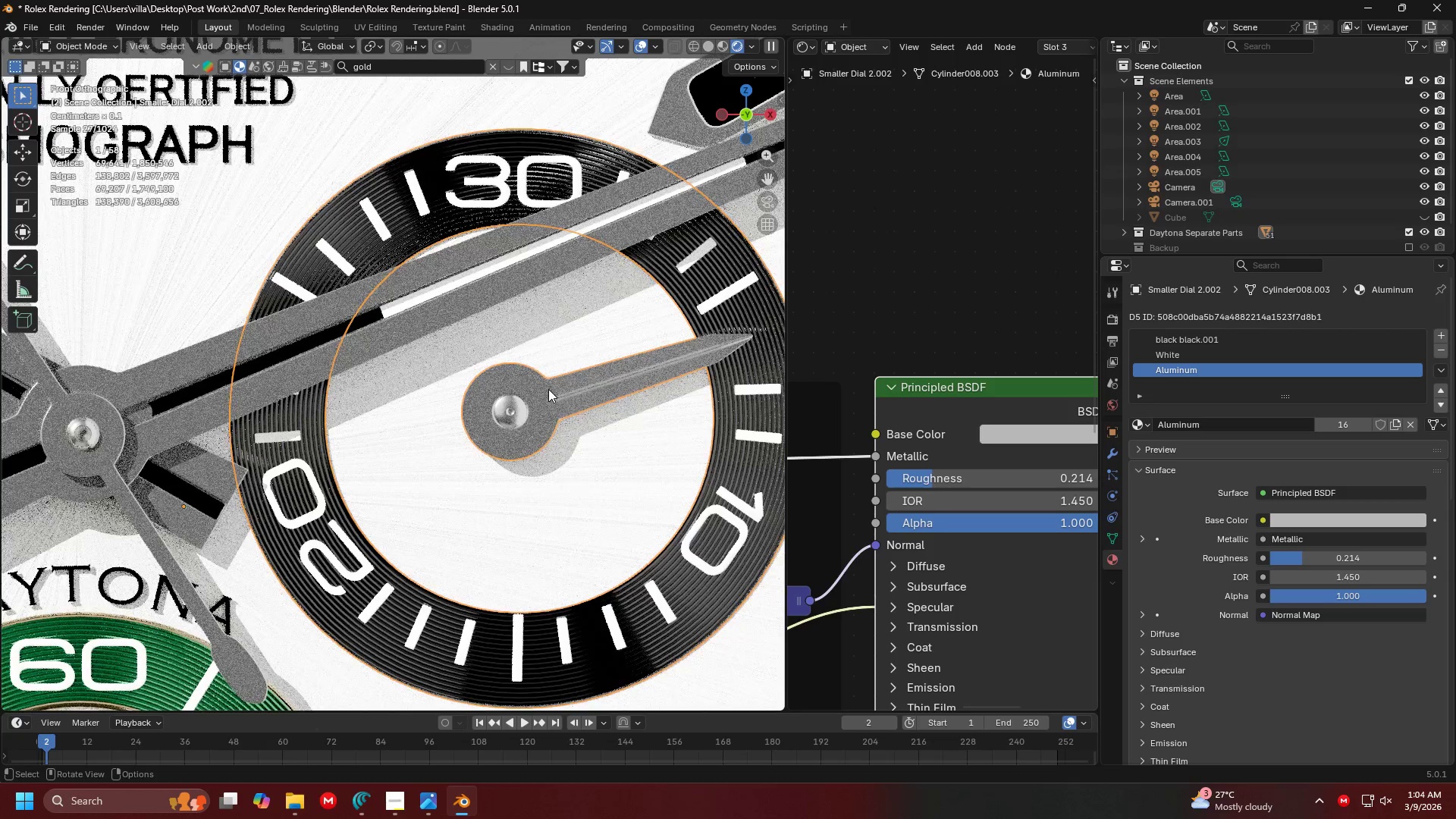 
key(Tab)
 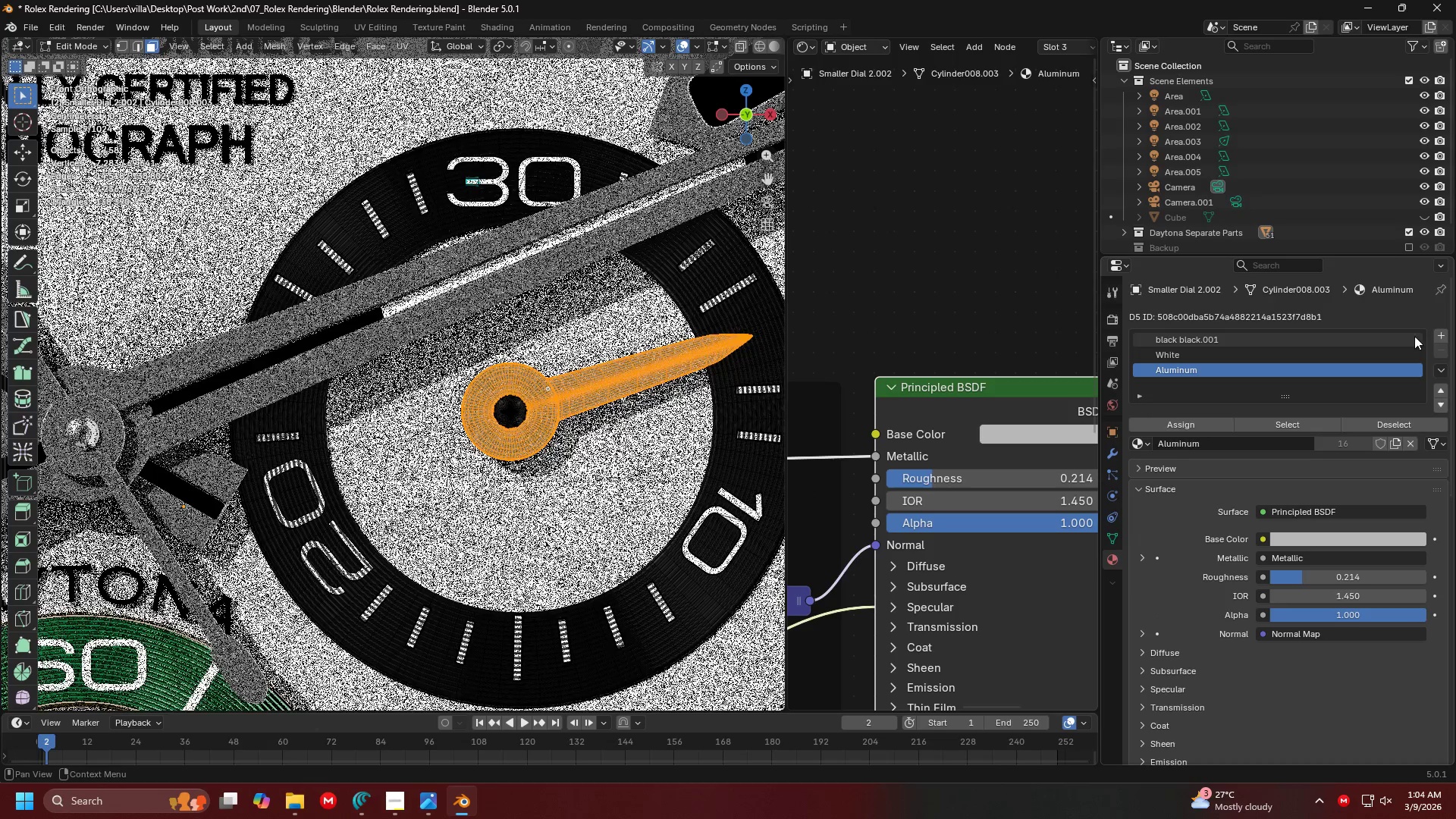 
left_click([1438, 337])
 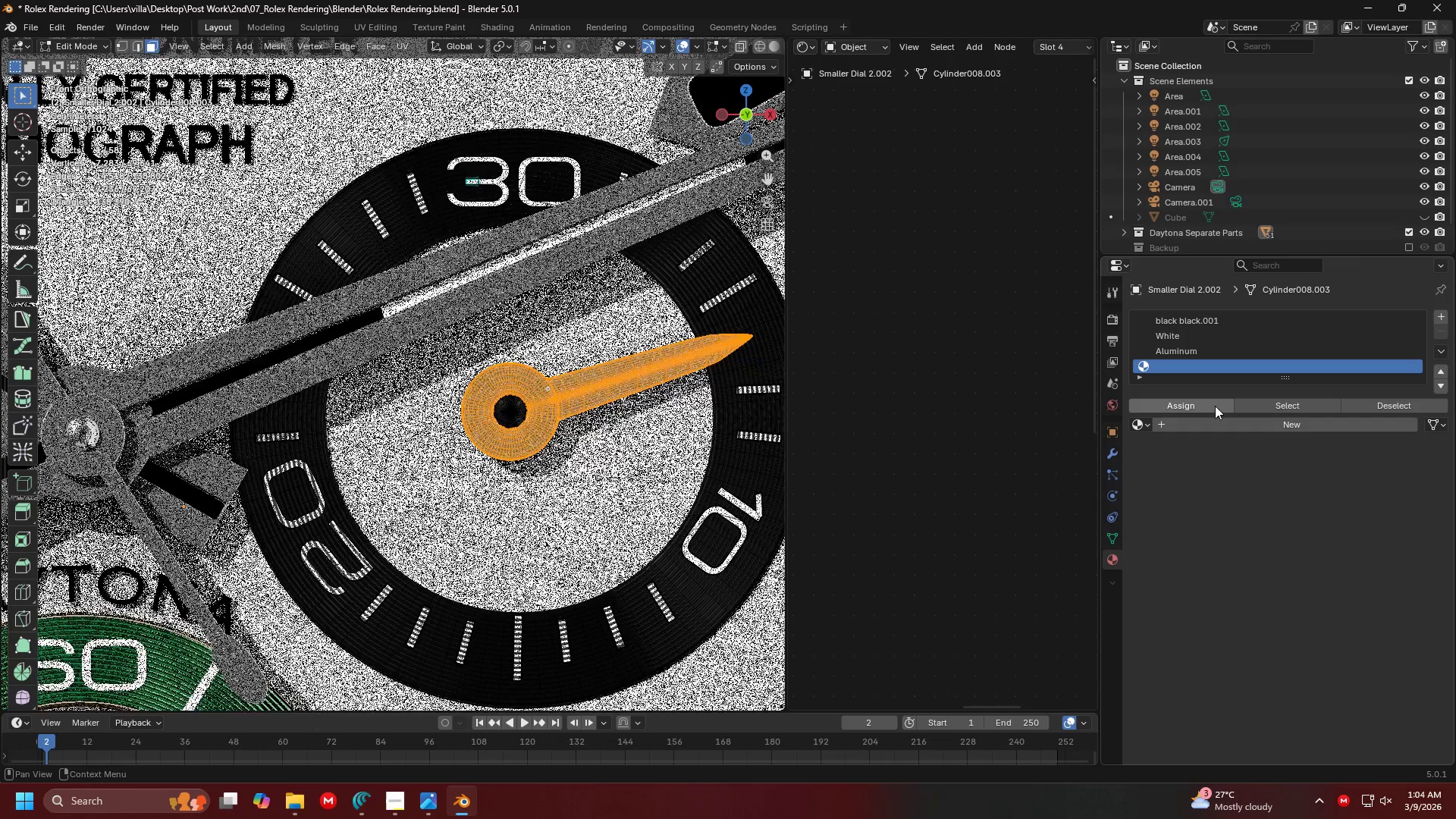 
double_click([1215, 406])
 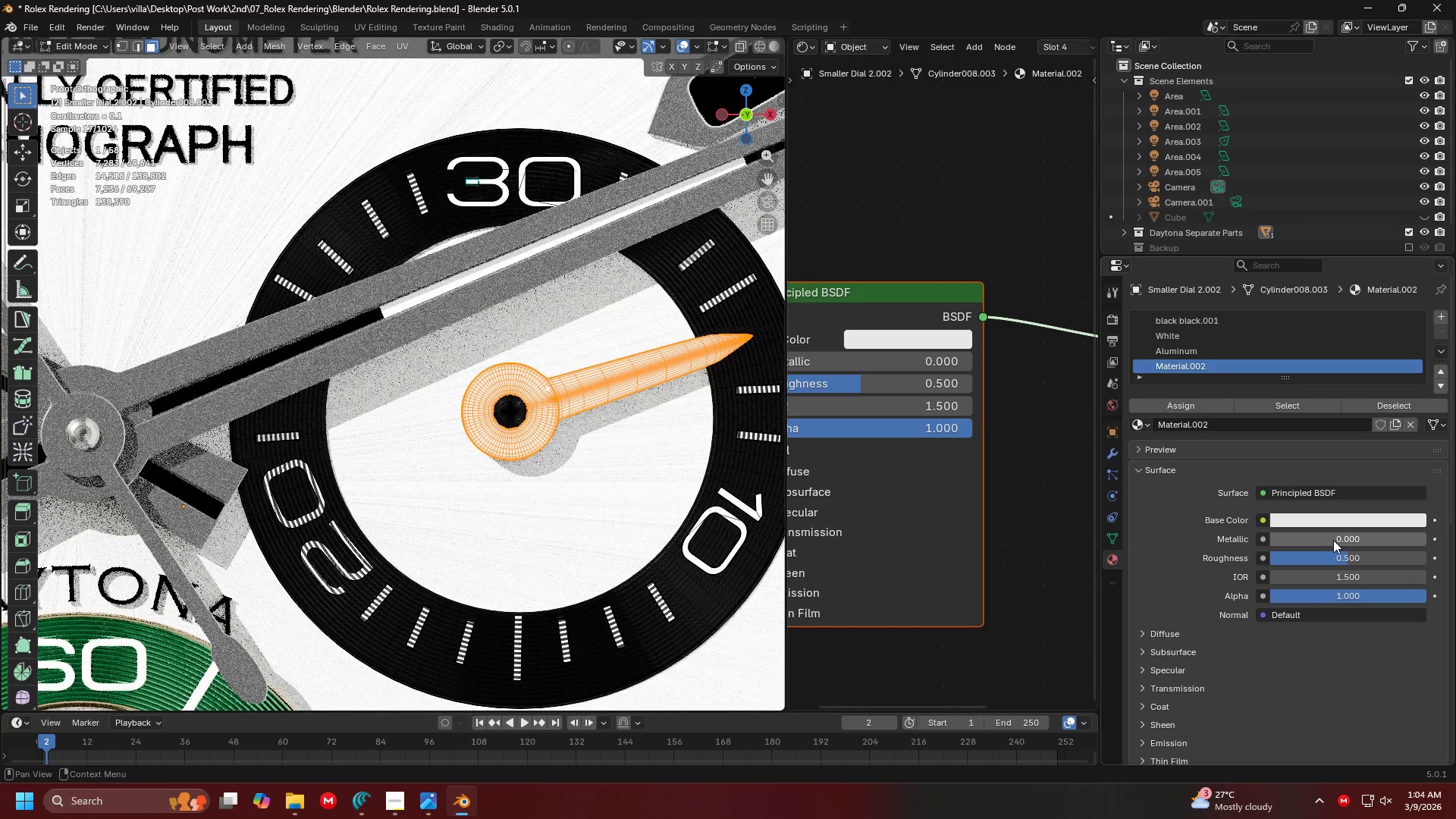 
left_click_drag(start_coordinate=[1367, 551], to_coordinate=[1201, 568])
 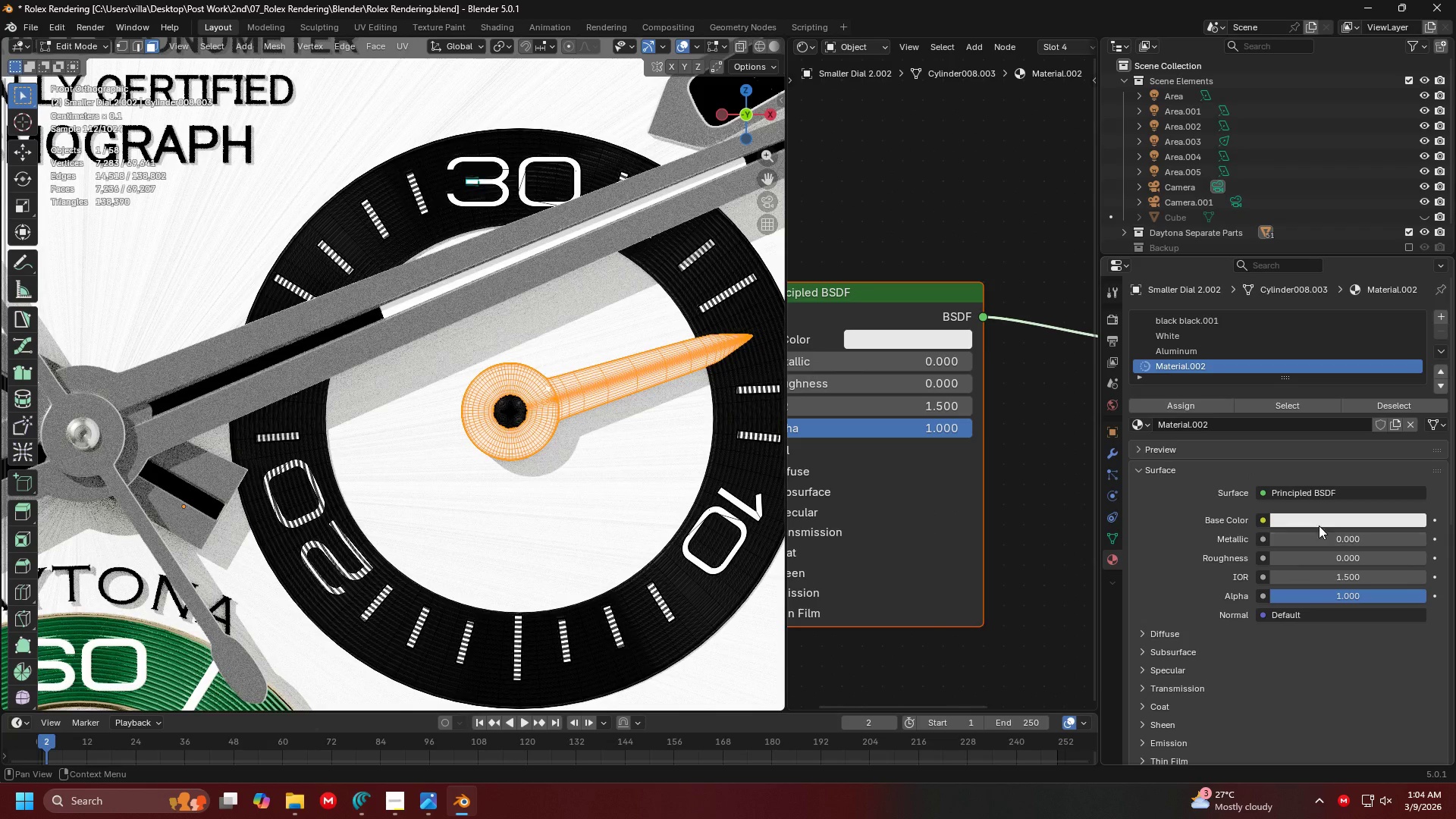 
left_click_drag(start_coordinate=[1307, 535], to_coordinate=[466, 531])
 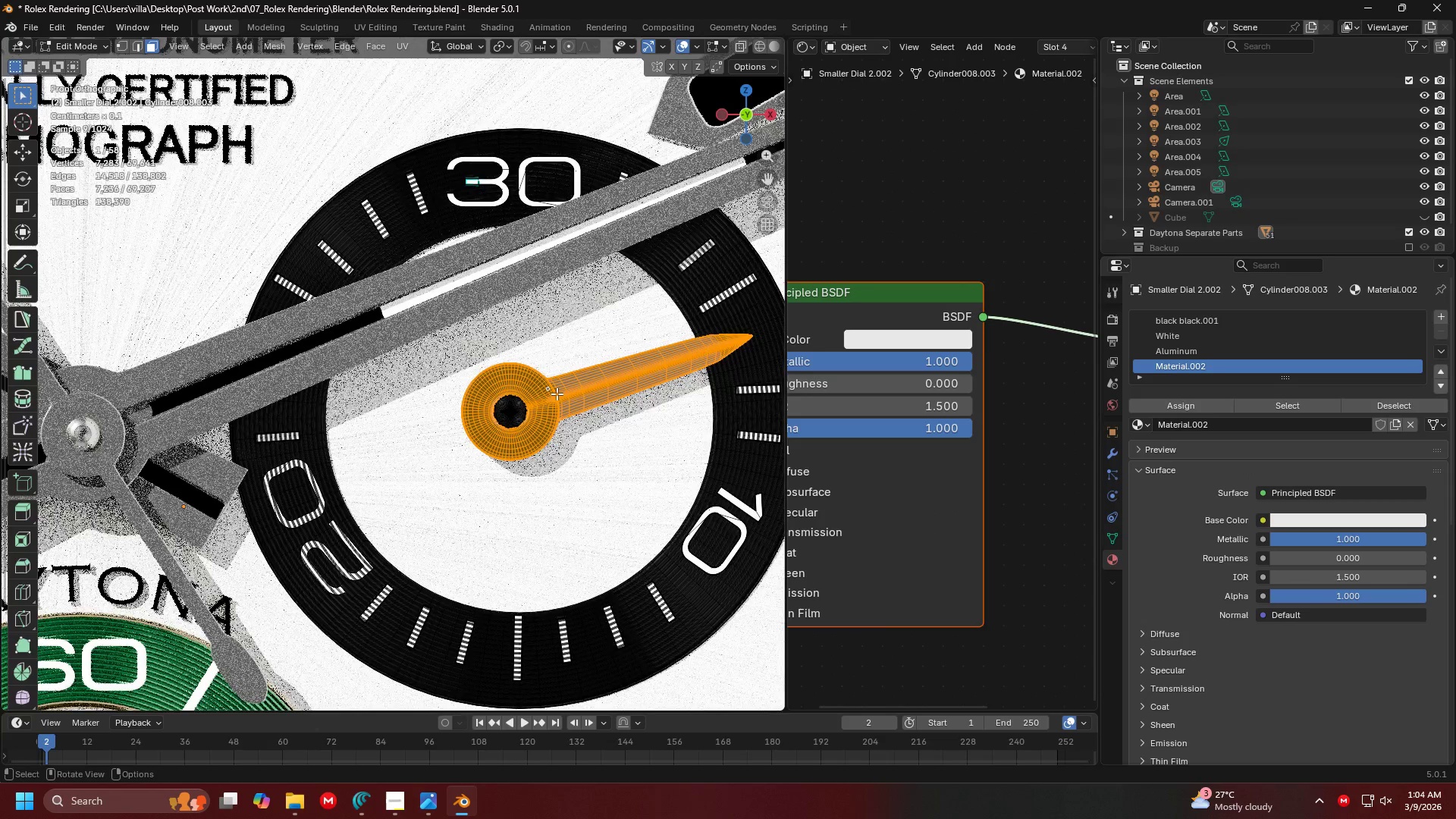 
key(Tab)
 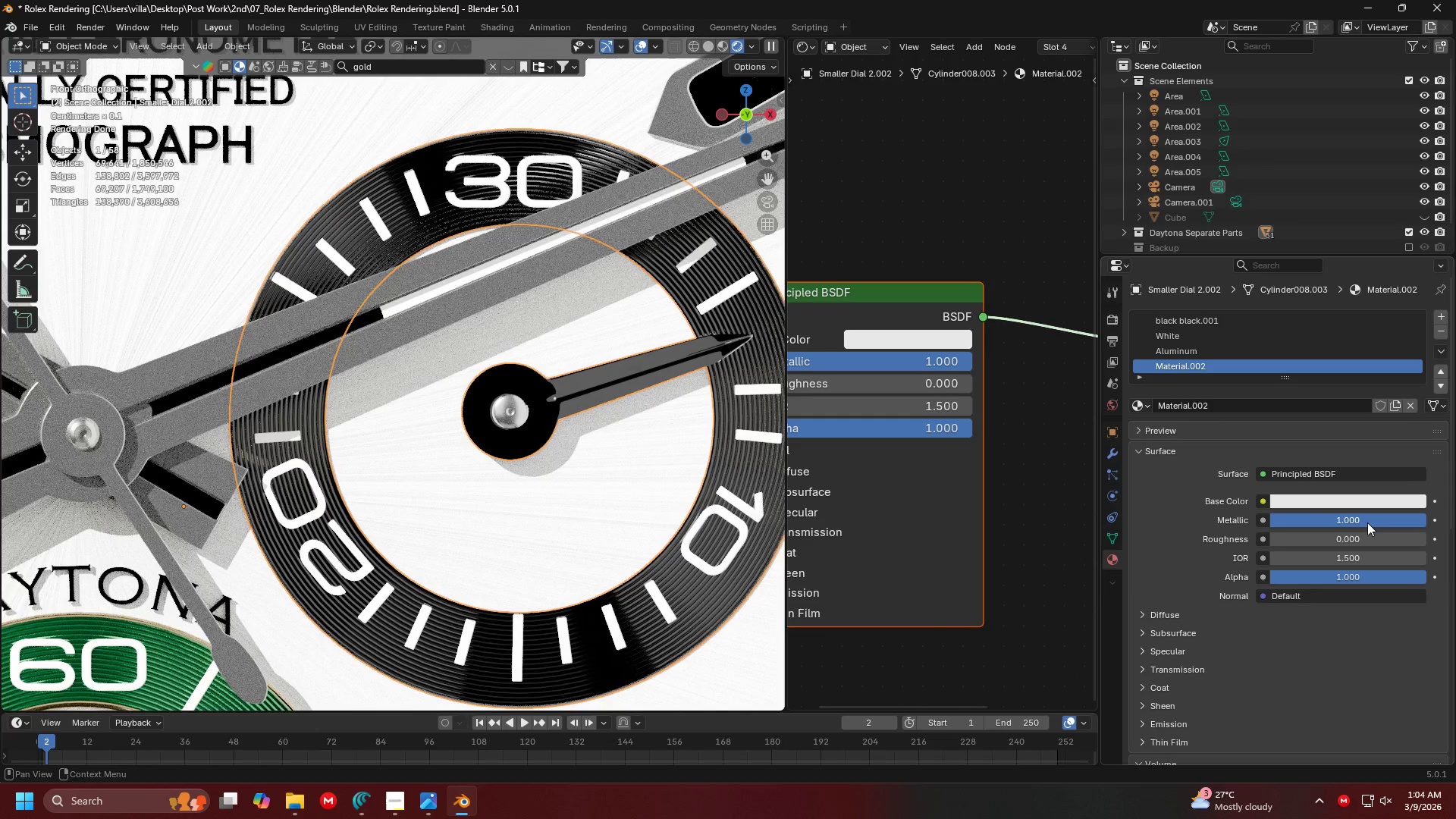 
left_click_drag(start_coordinate=[1365, 522], to_coordinate=[1006, 570])
 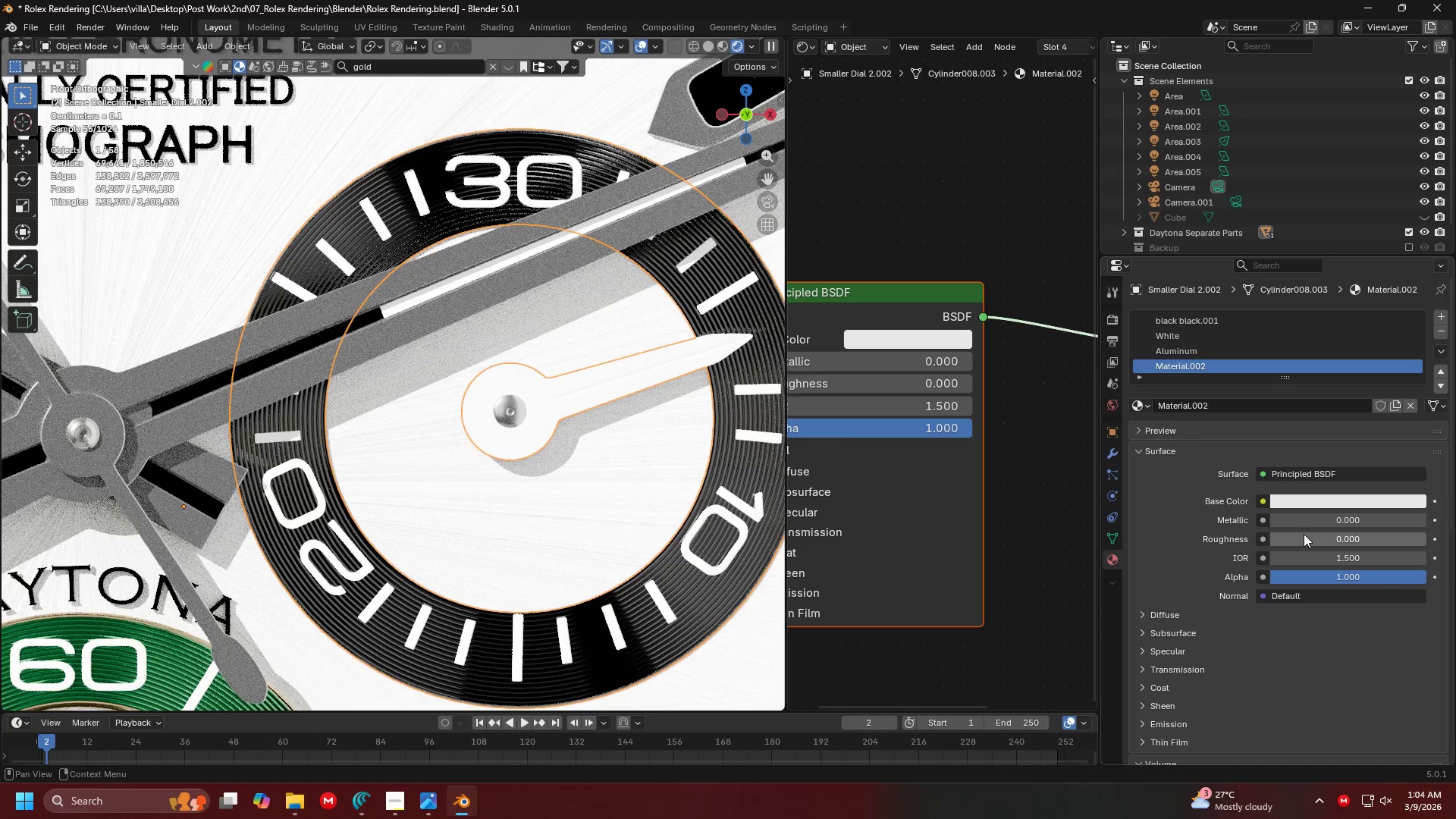 
left_click_drag(start_coordinate=[1307, 535], to_coordinate=[168, 534])
 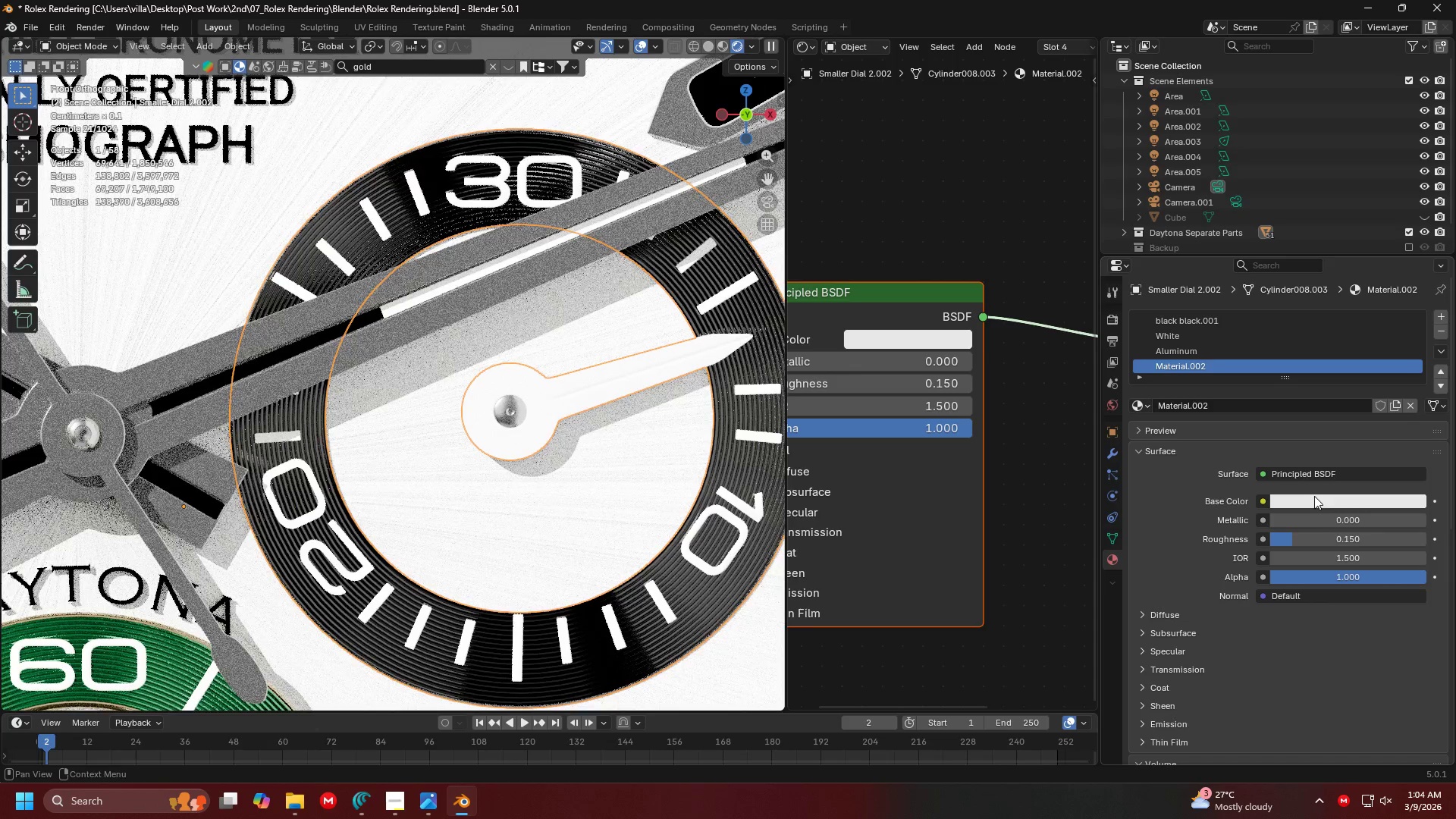 
left_click([1314, 496])
 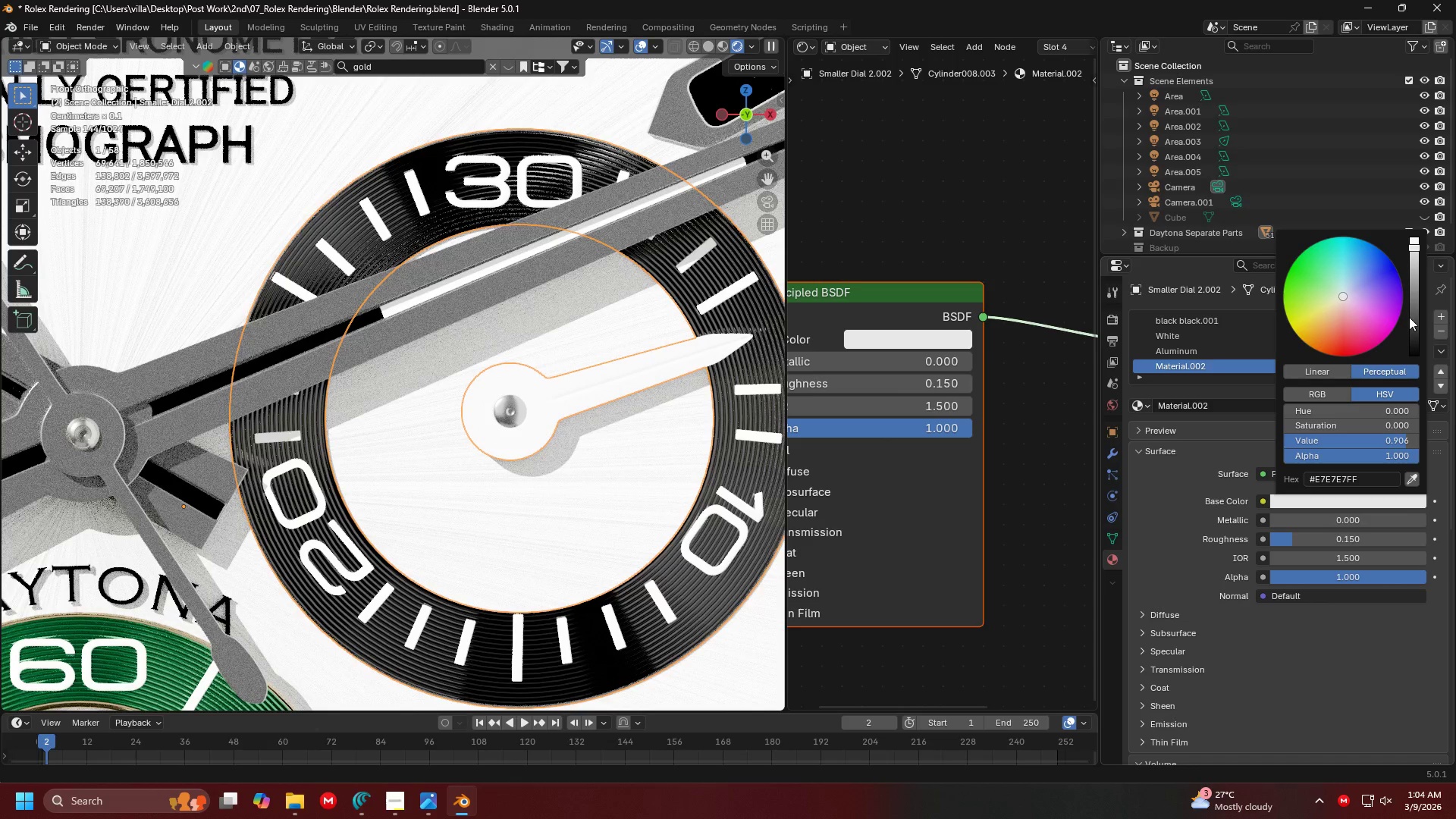 
left_click([1412, 309])
 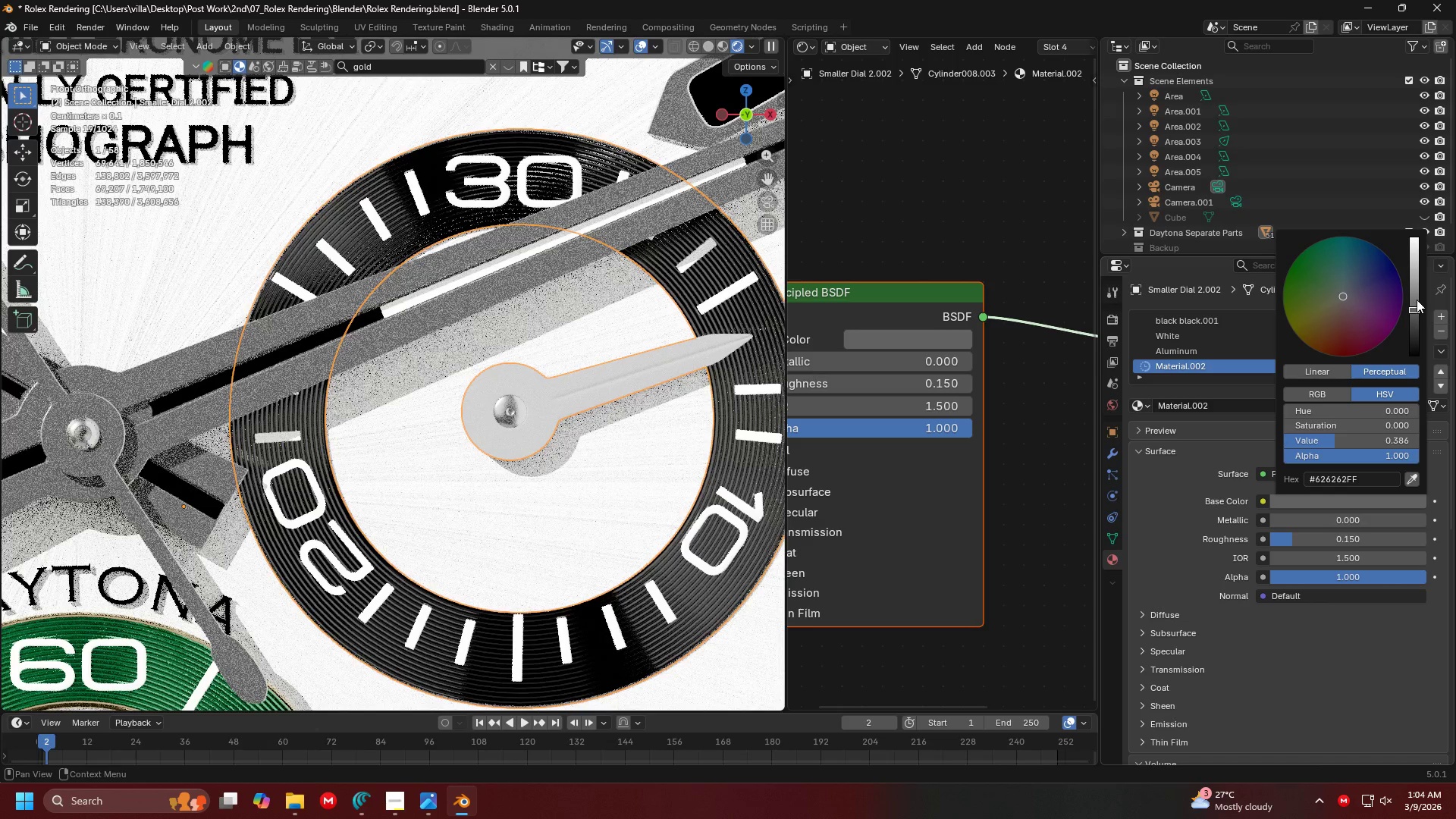 
left_click_drag(start_coordinate=[1417, 295], to_coordinate=[1417, 277])
 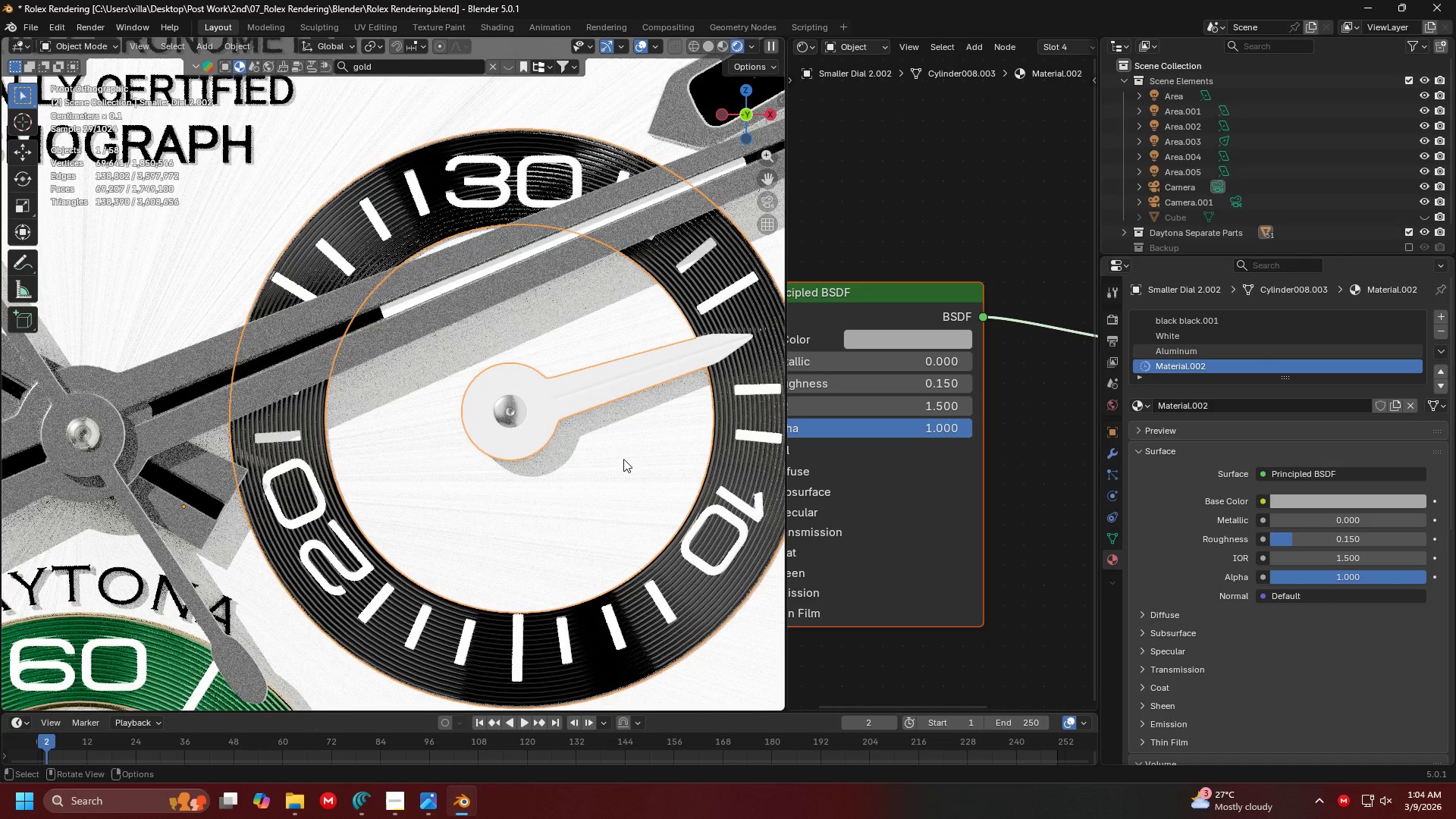 
scroll: coordinate [499, 378], scroll_direction: down, amount: 9.0
 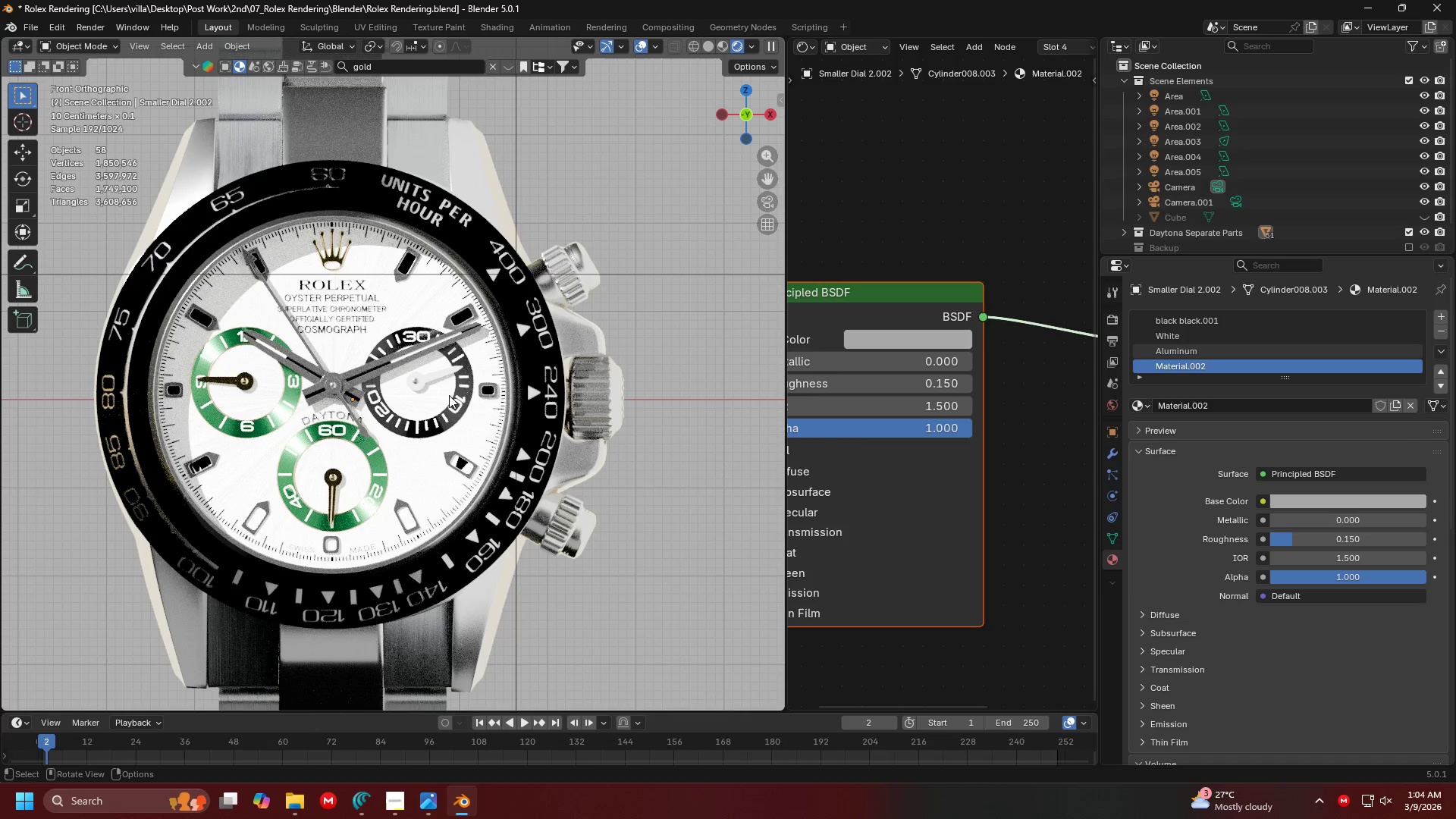 
scroll: coordinate [440, 375], scroll_direction: up, amount: 4.0
 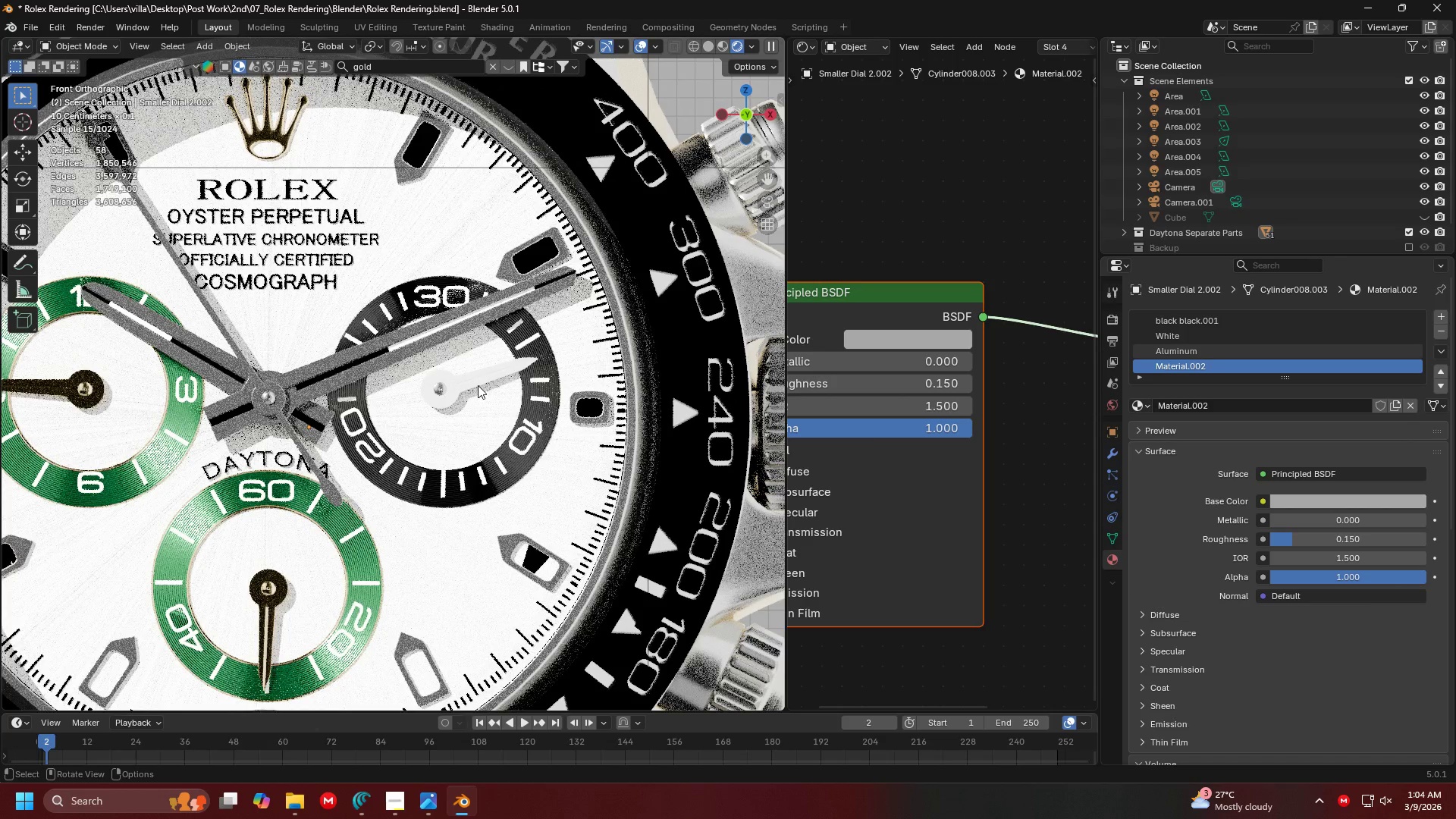 
left_click([478, 385])
 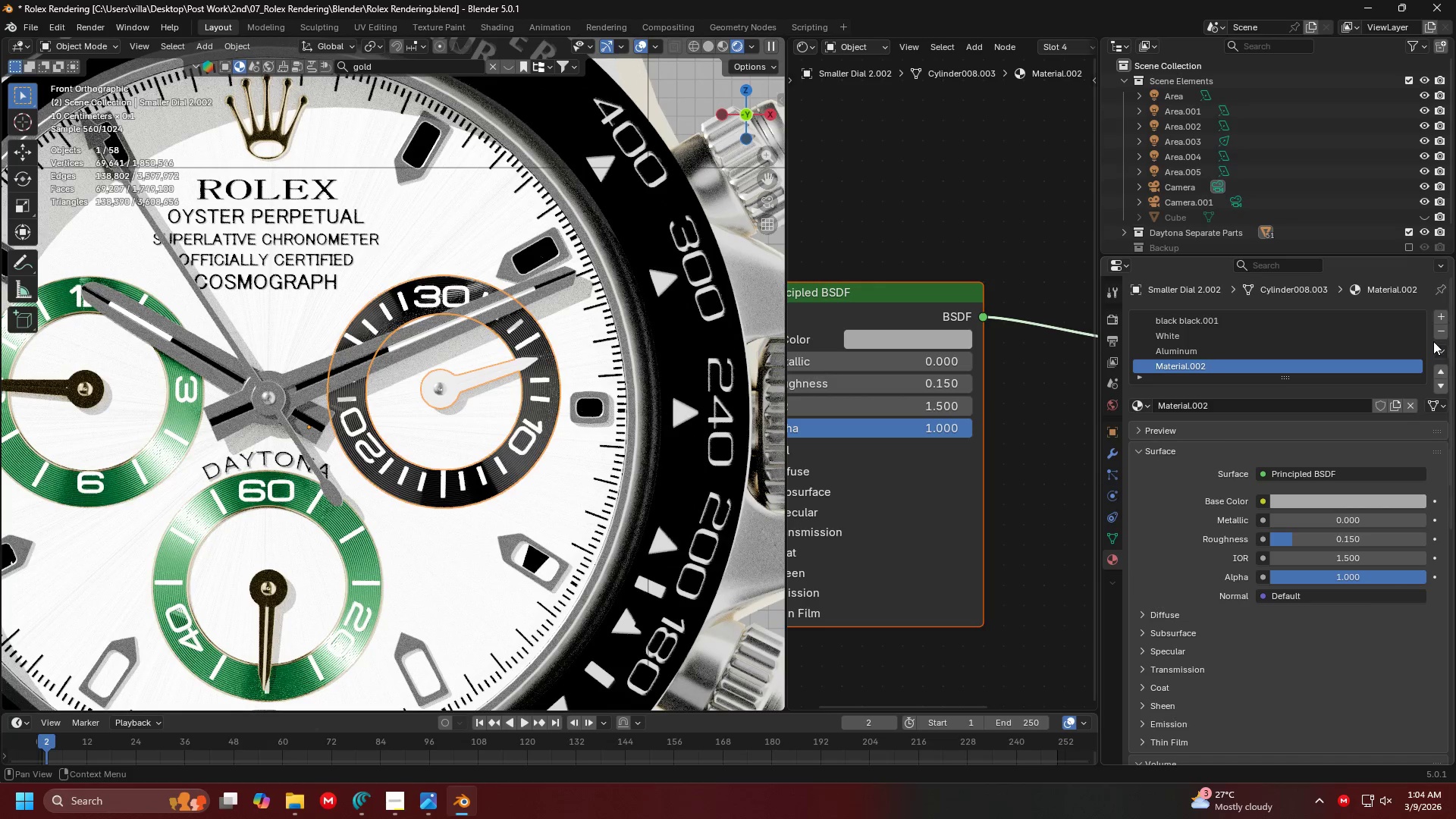 
left_click([1441, 335])
 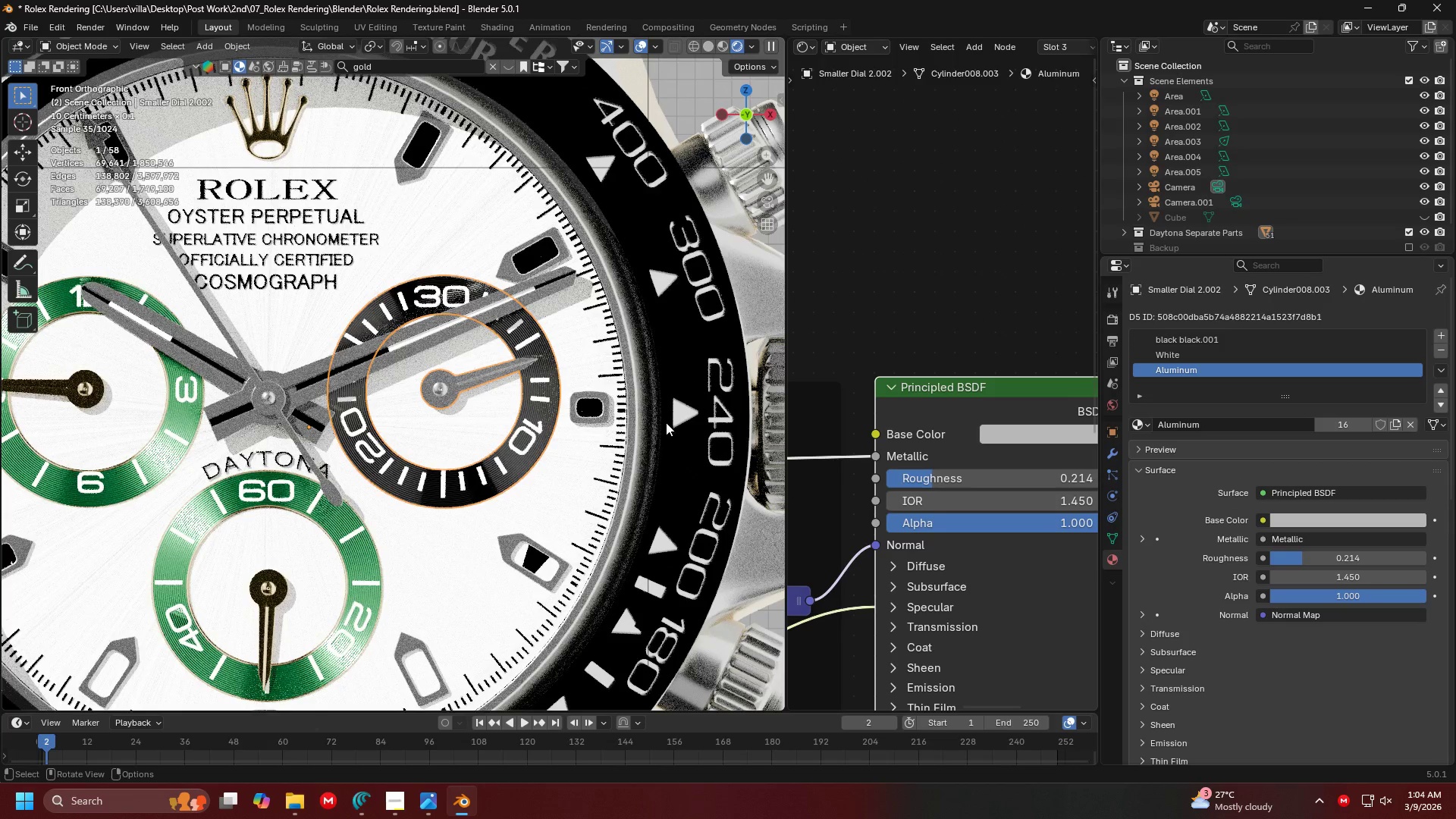 
key(Alt+H)
 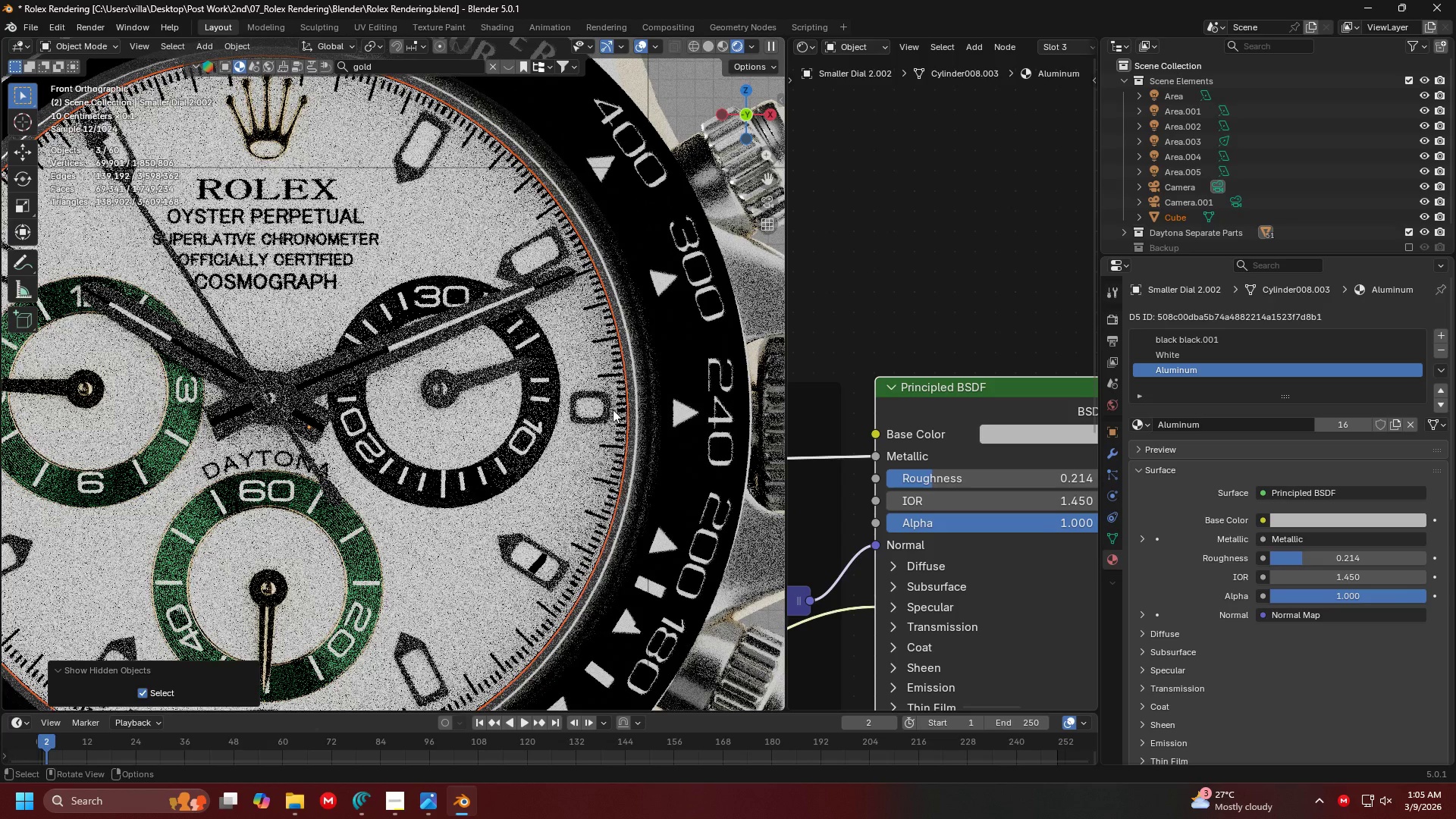 
key(Alt+AltLeft)
 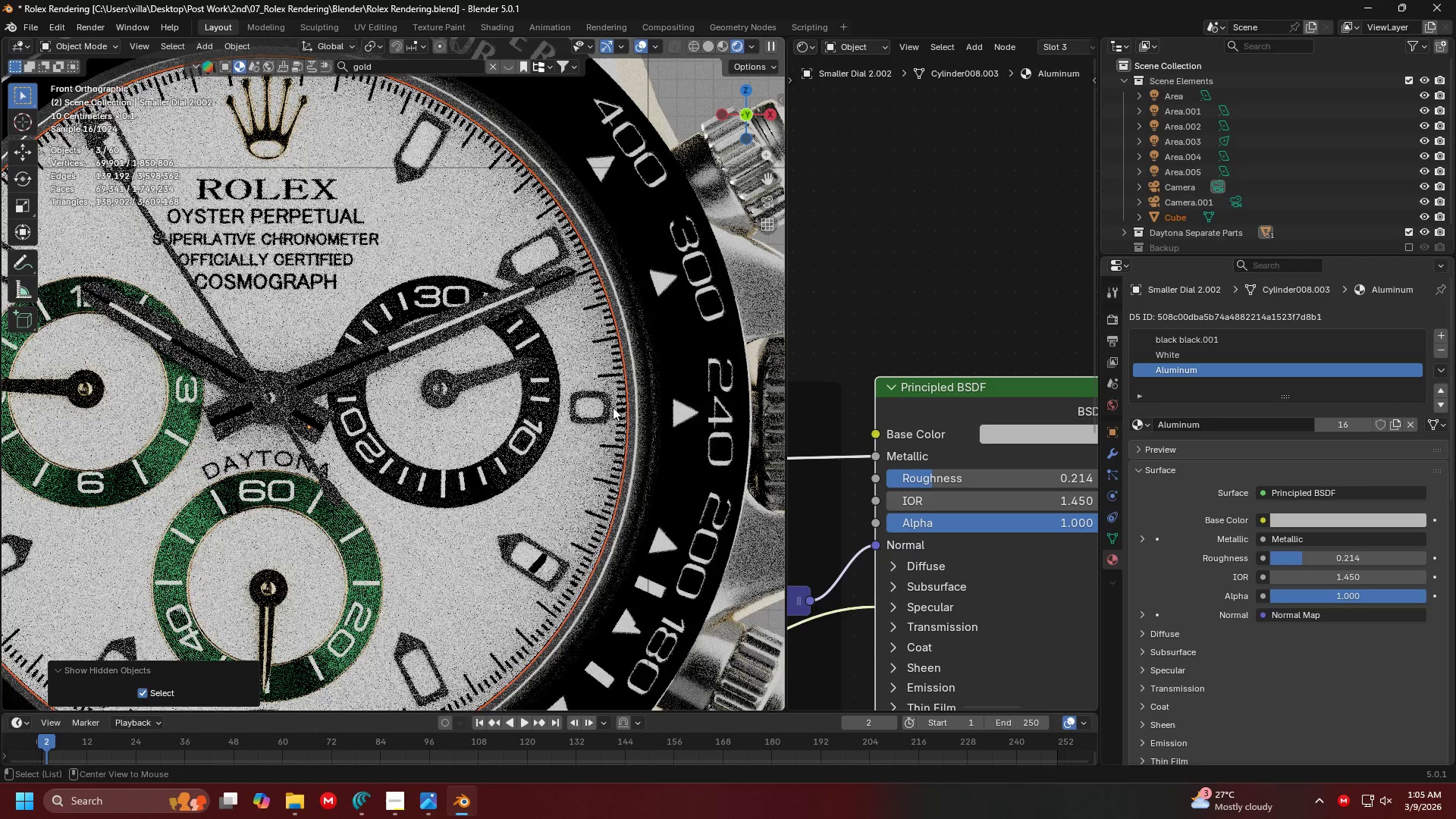 
key(Alt+Tab)
 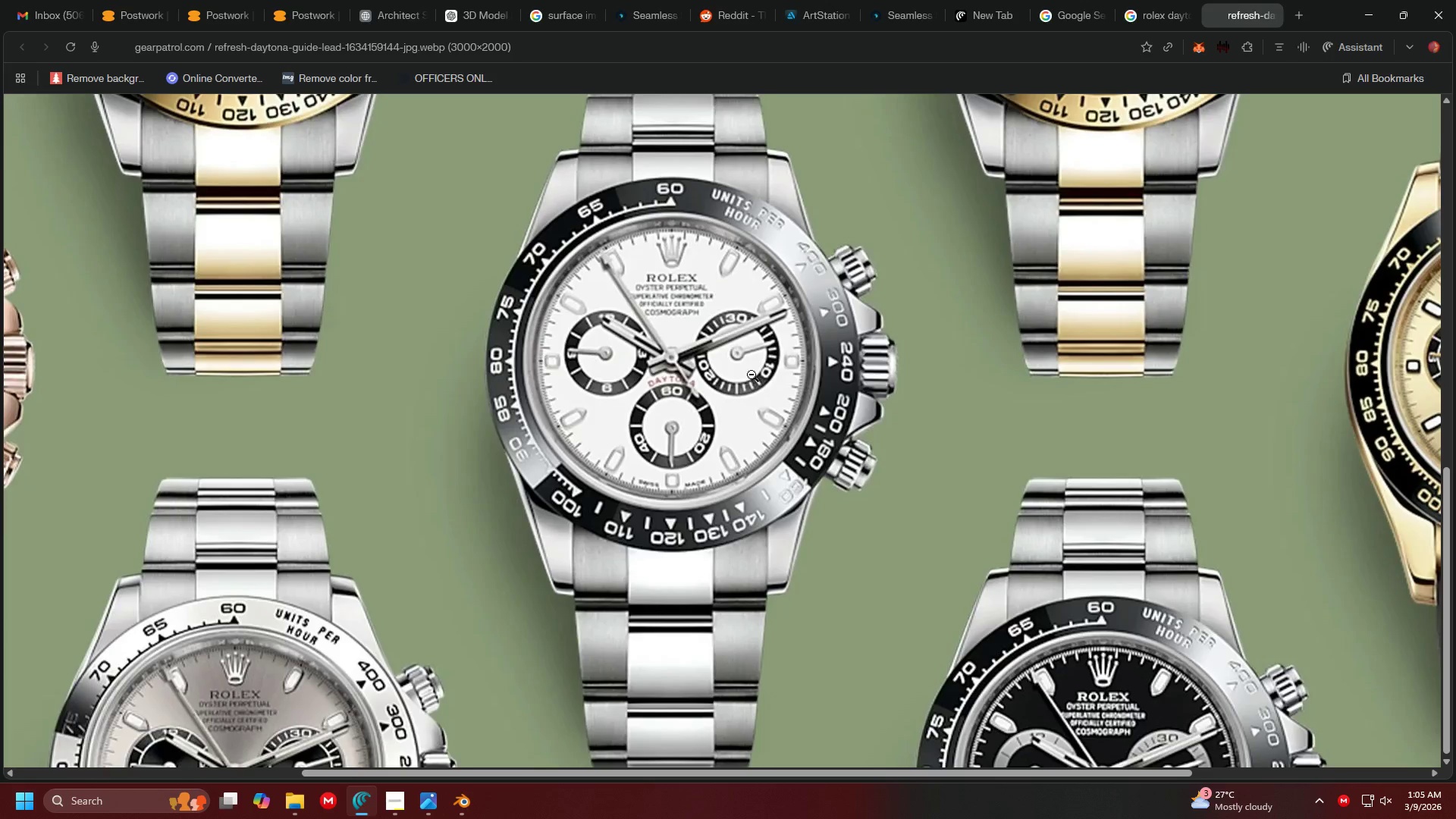 
key(Alt+AltLeft)
 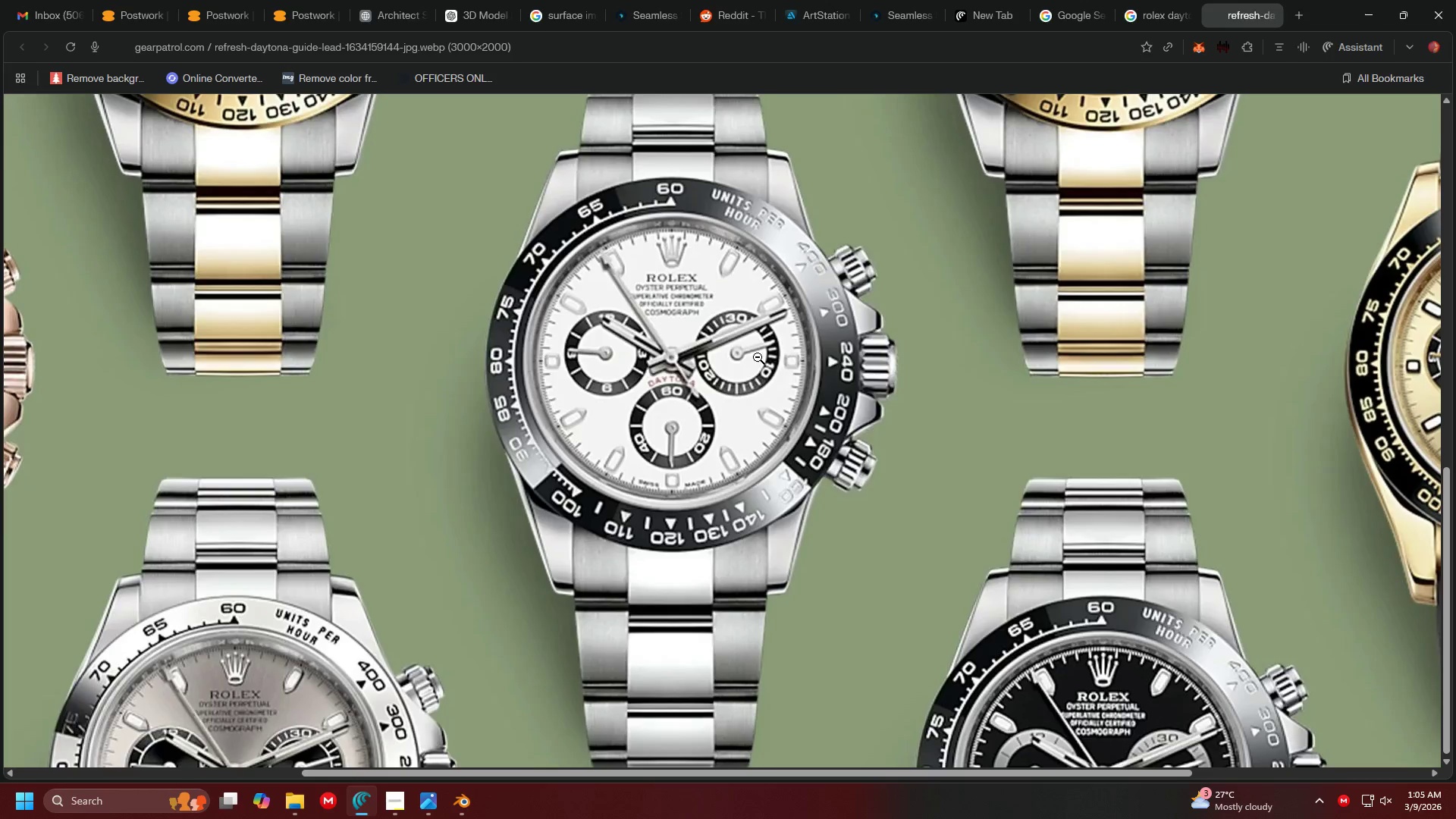 
key(Alt+Tab)
 